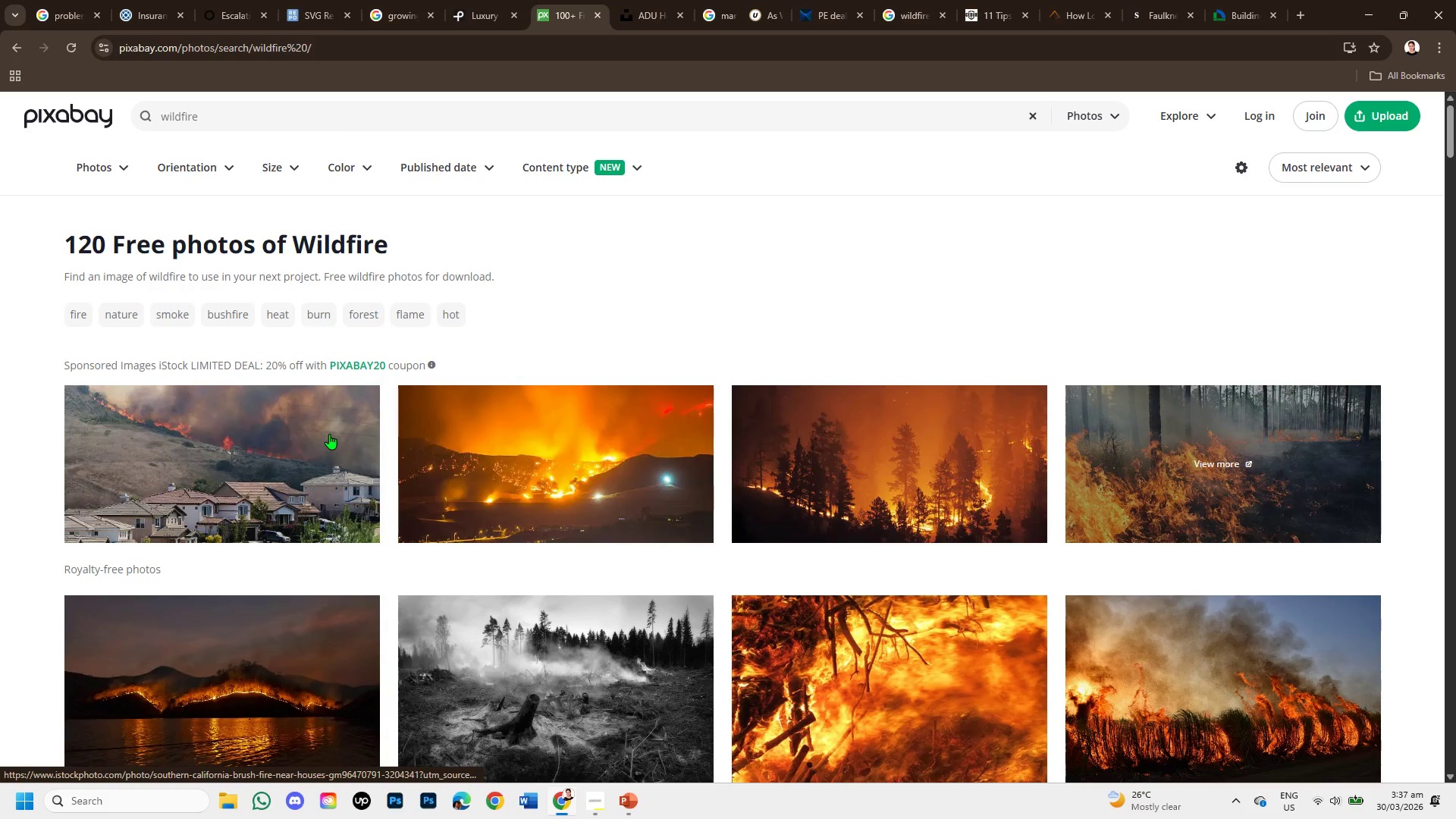 
scroll: coordinate [815, 587], scroll_direction: down, amount: 8.0
 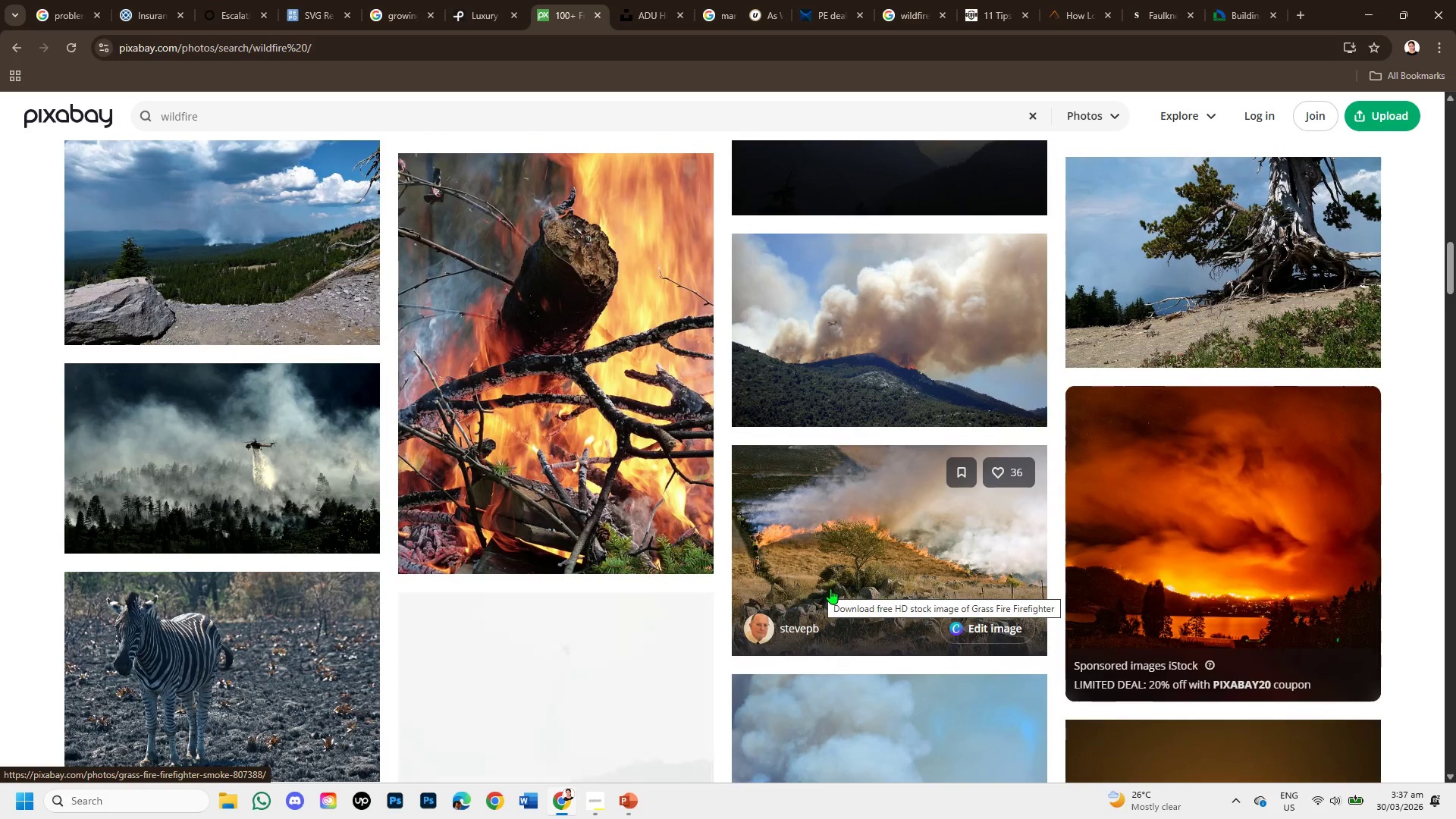 
scroll: coordinate [830, 588], scroll_direction: down, amount: 2.0
 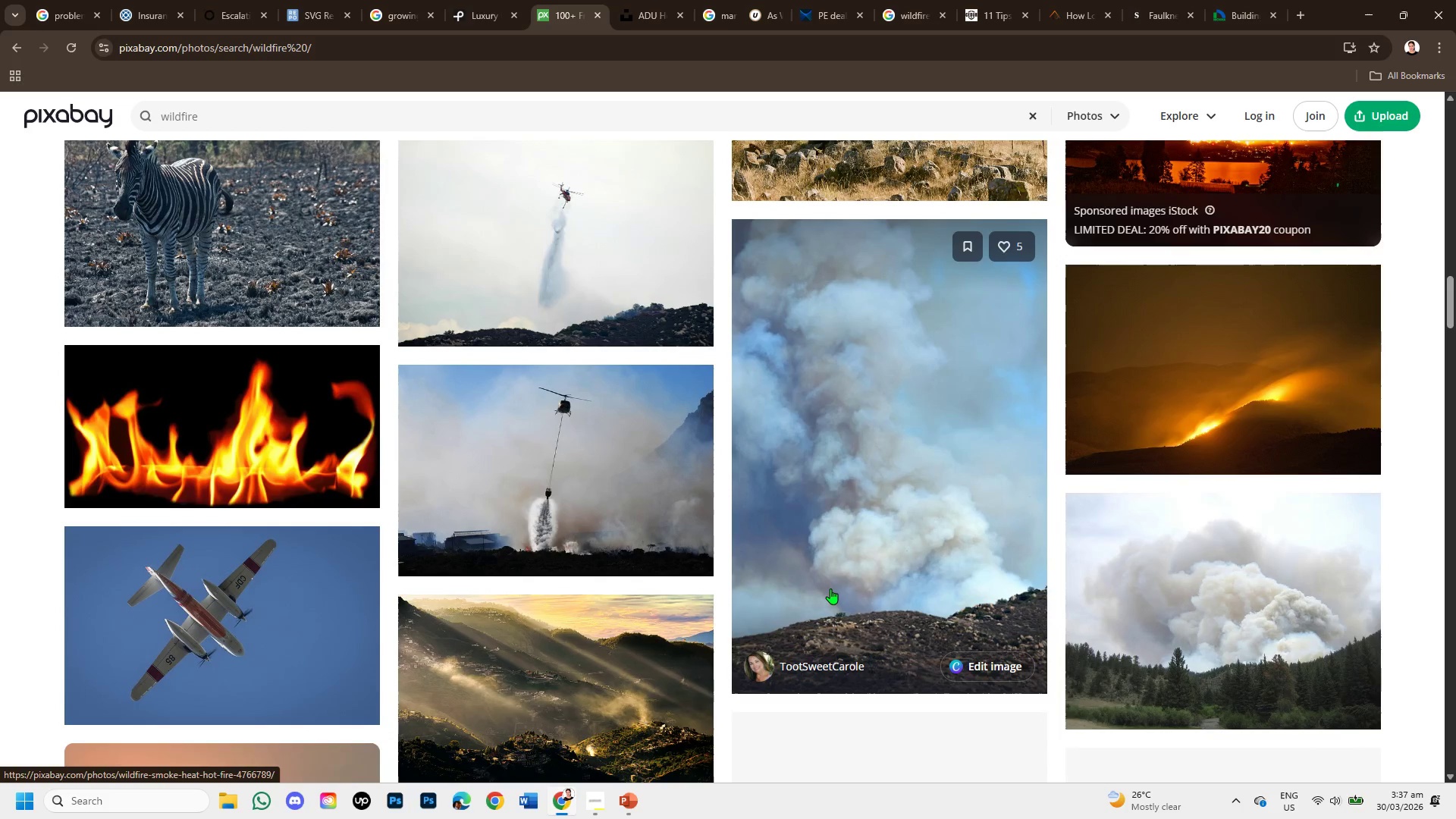 
scroll: coordinate [835, 588], scroll_direction: up, amount: 6.0
 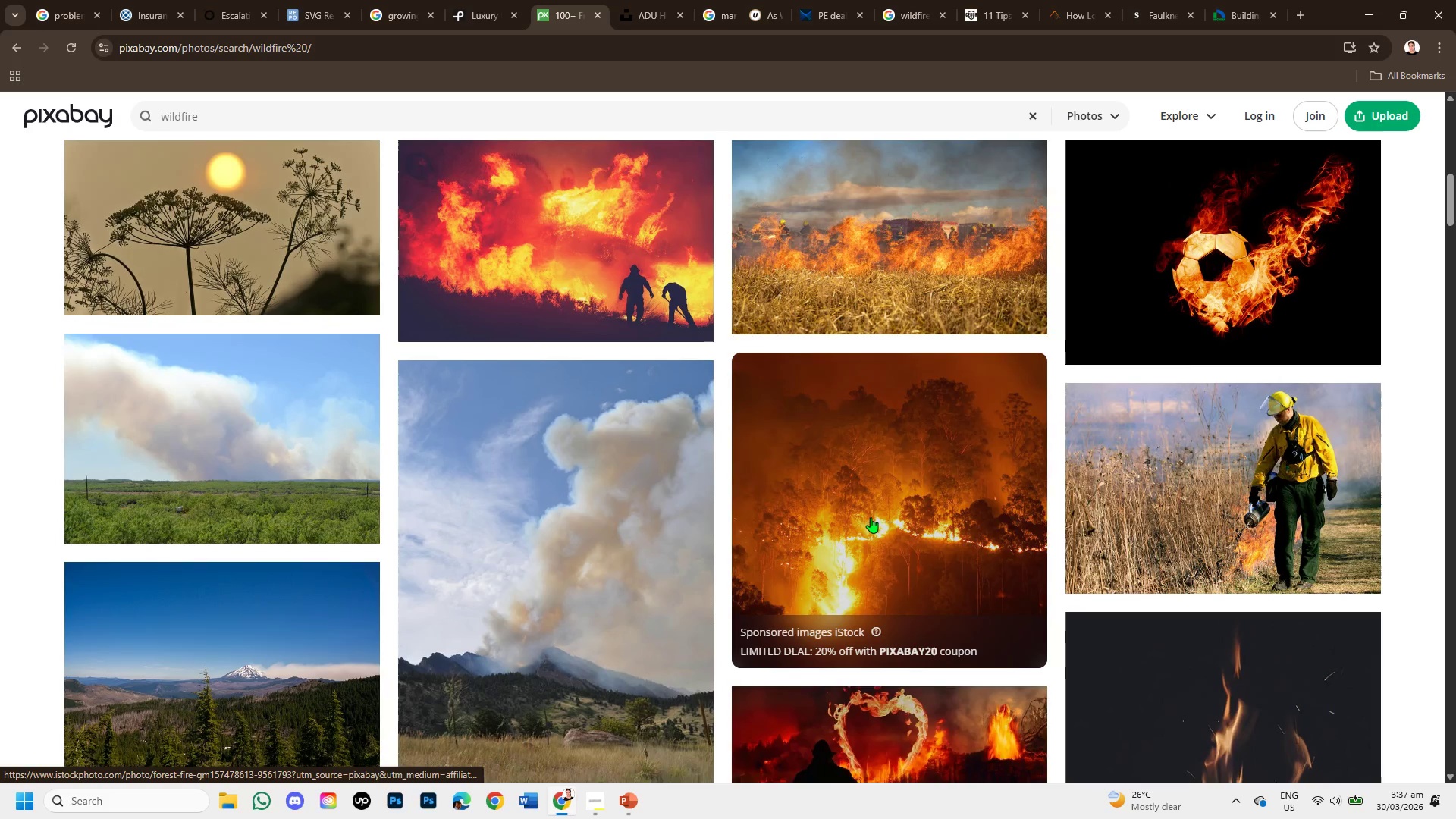 
left_click([871, 511])
 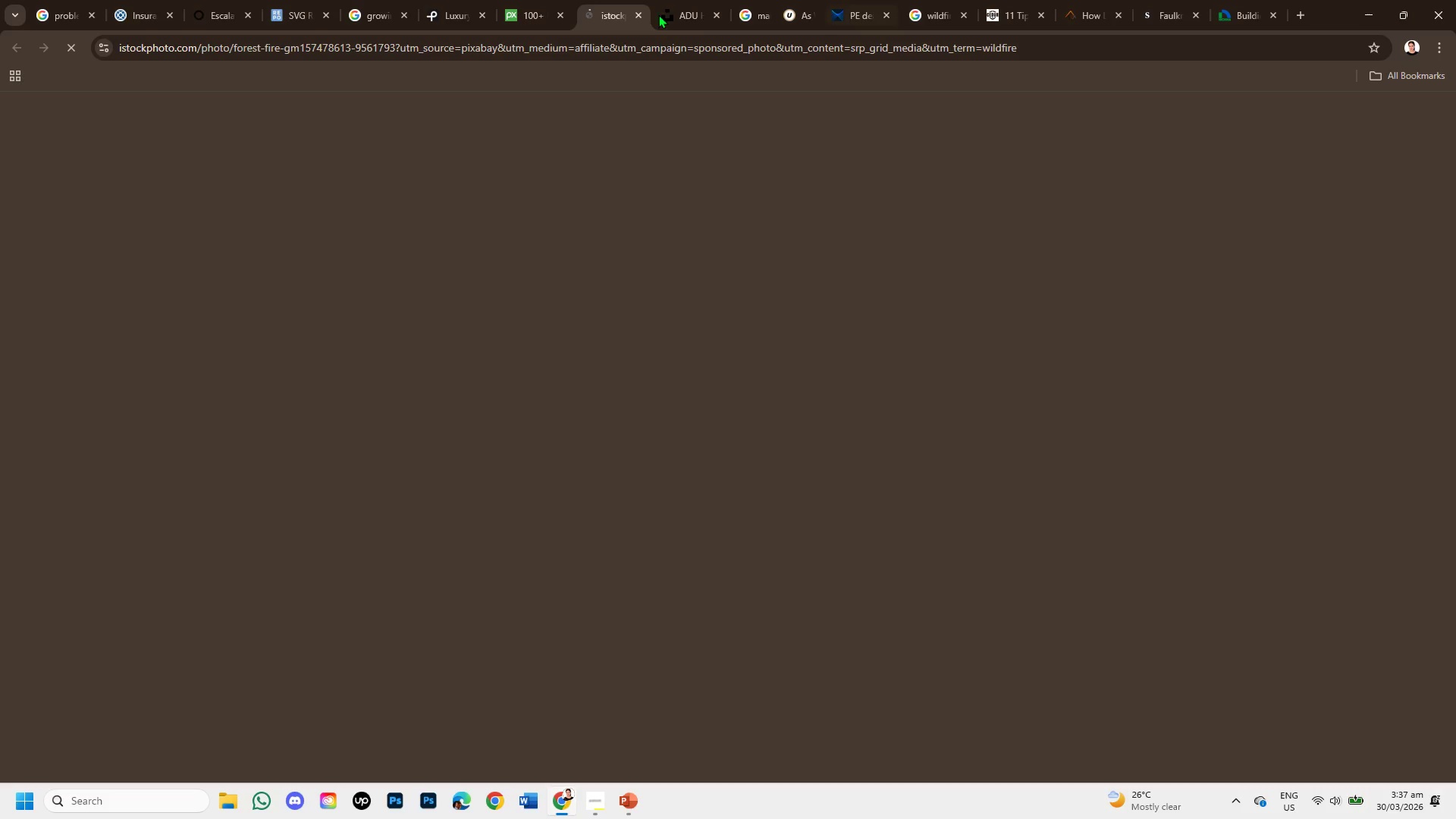 
left_click([638, 12])
 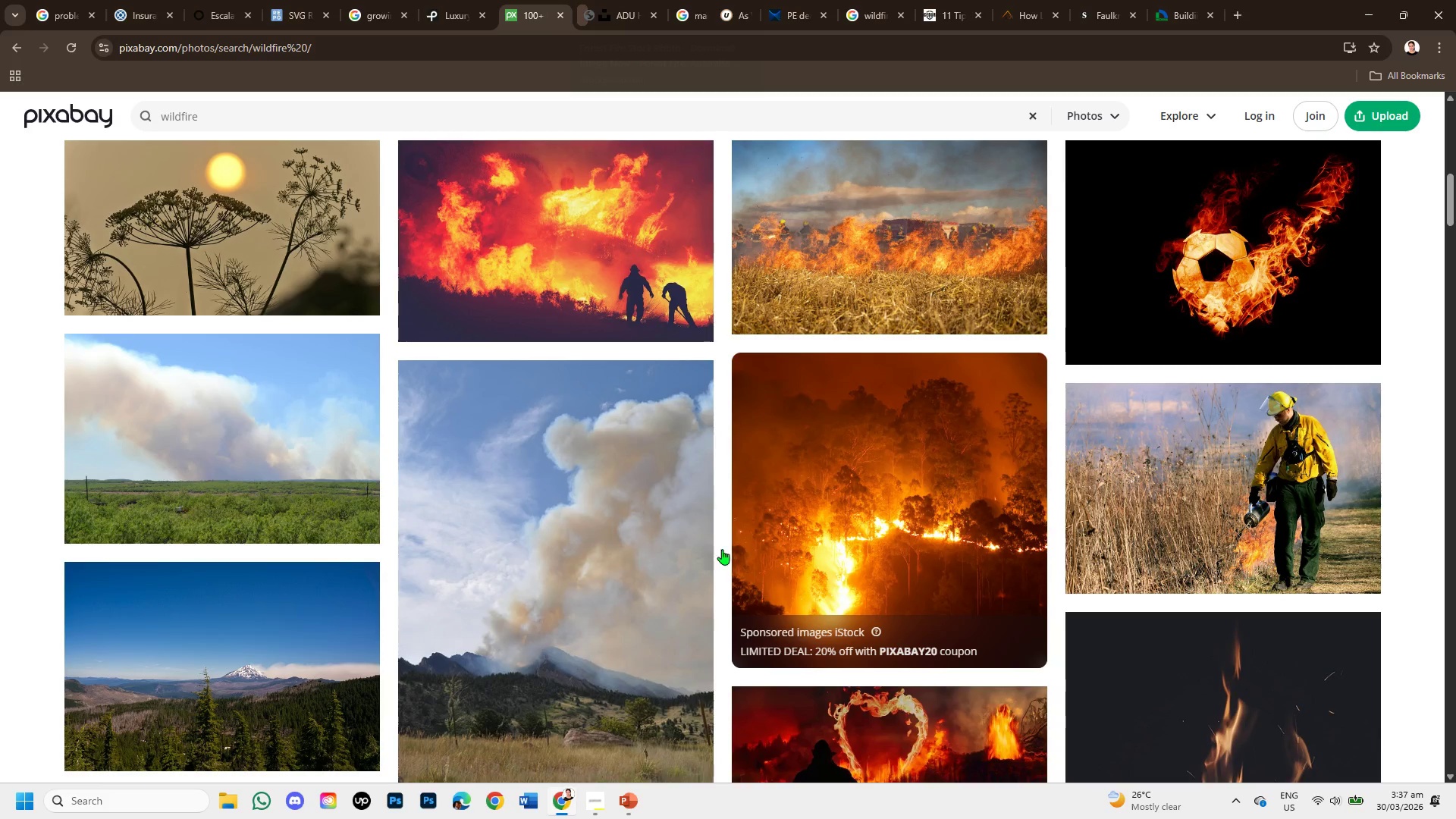 
scroll: coordinate [720, 523], scroll_direction: down, amount: 14.0
 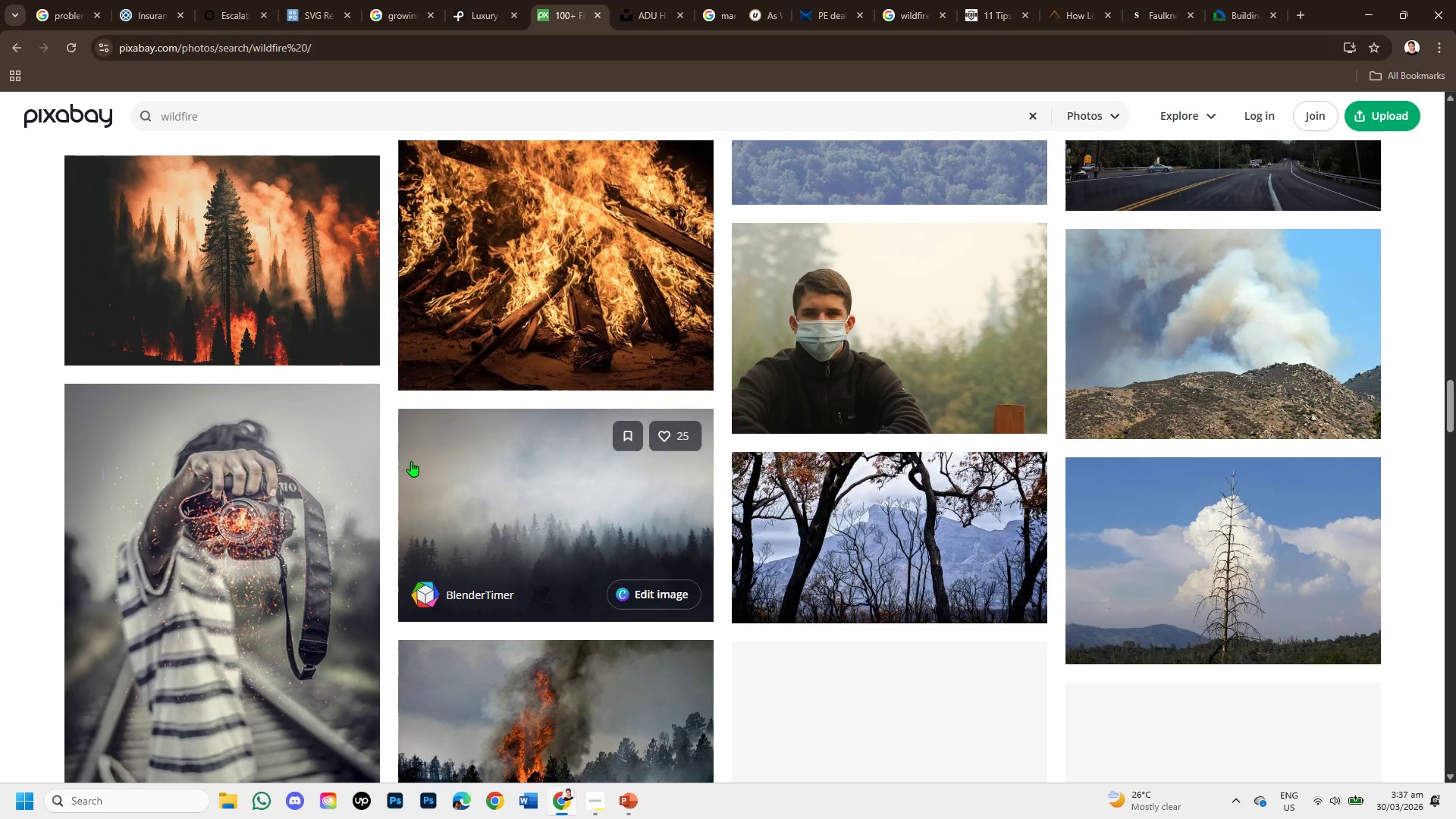 
left_click([309, 291])
 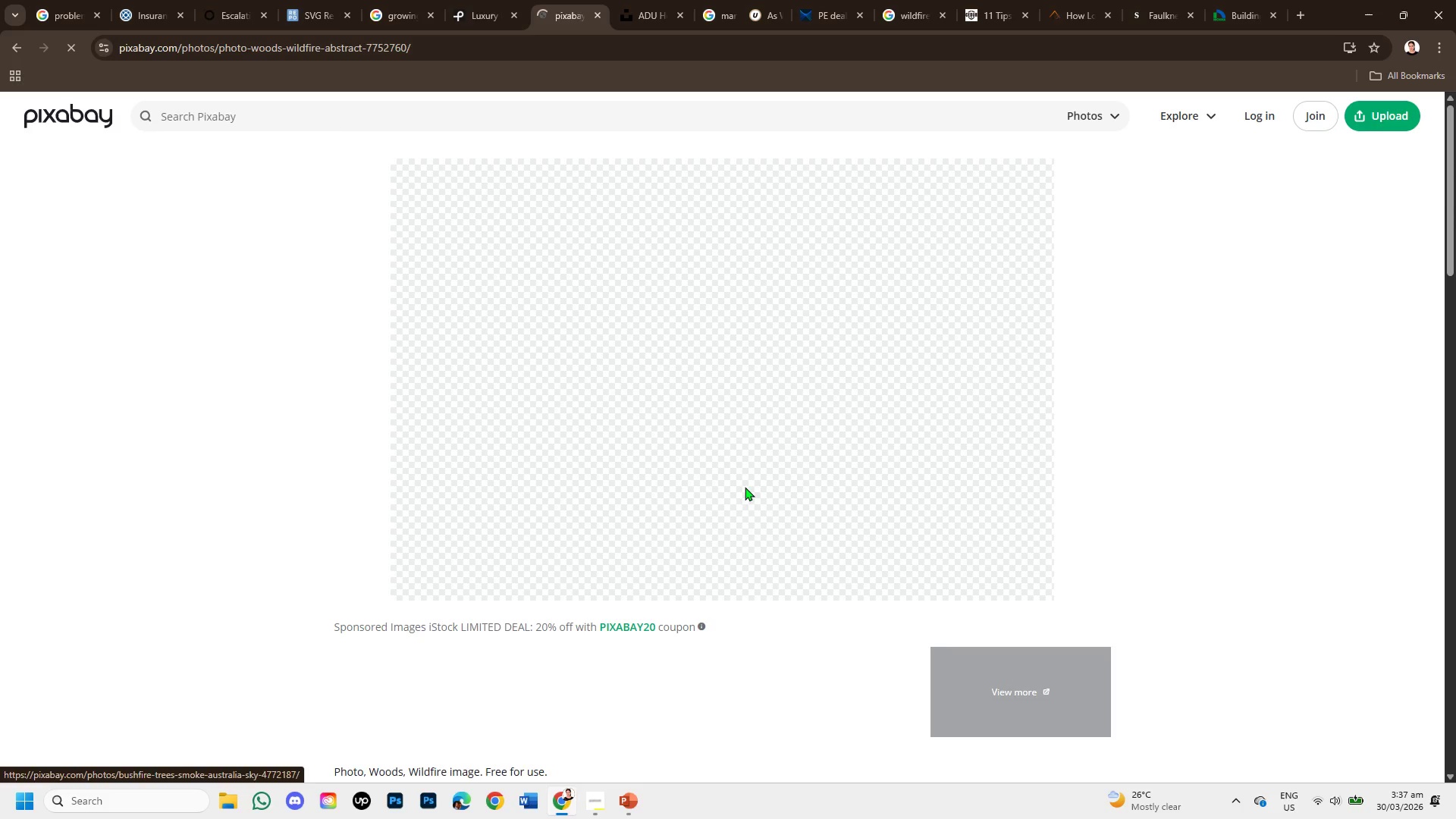 
scroll: coordinate [744, 529], scroll_direction: down, amount: 10.0
 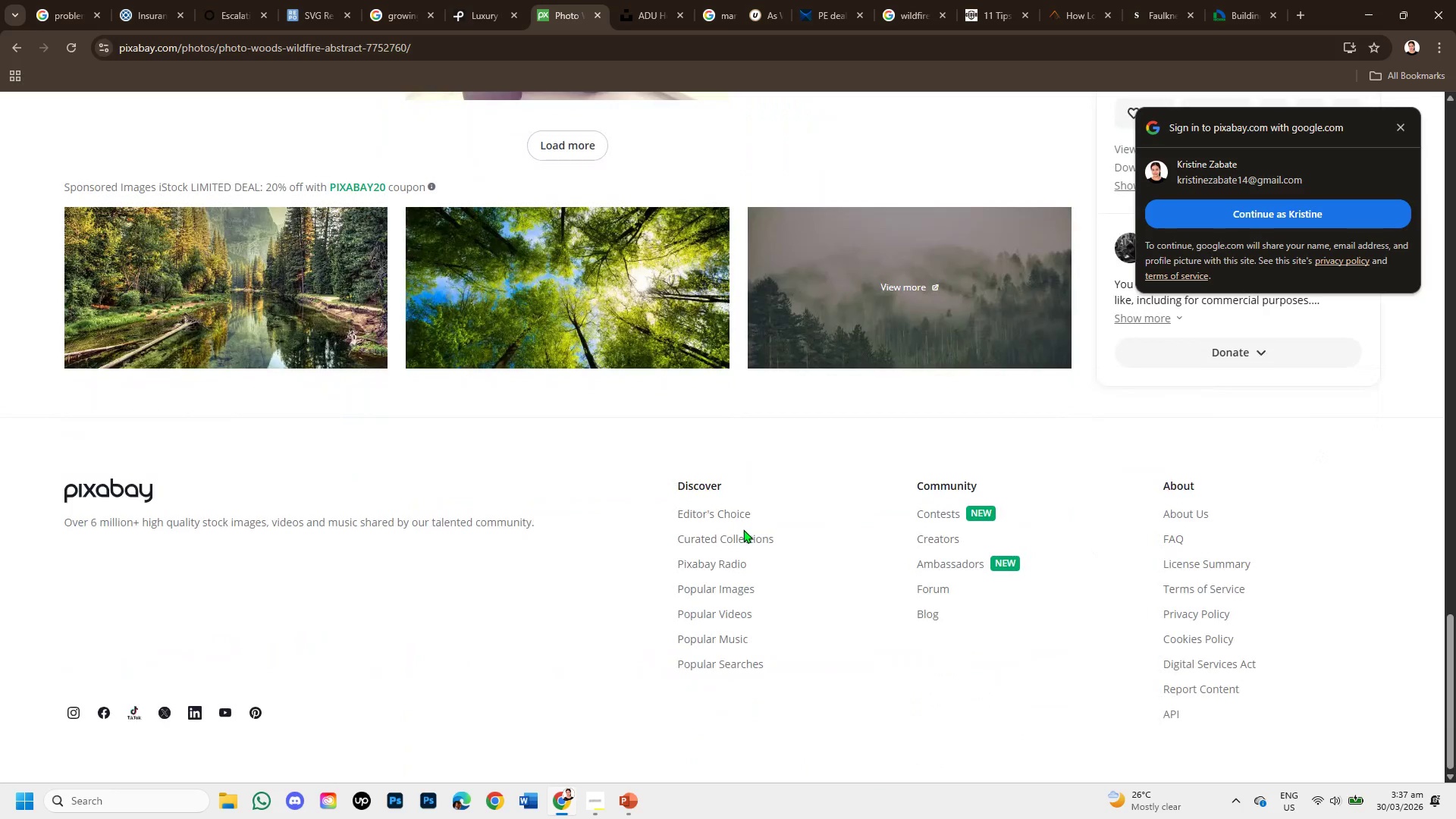 
scroll: coordinate [743, 529], scroll_direction: up, amount: 1.0
 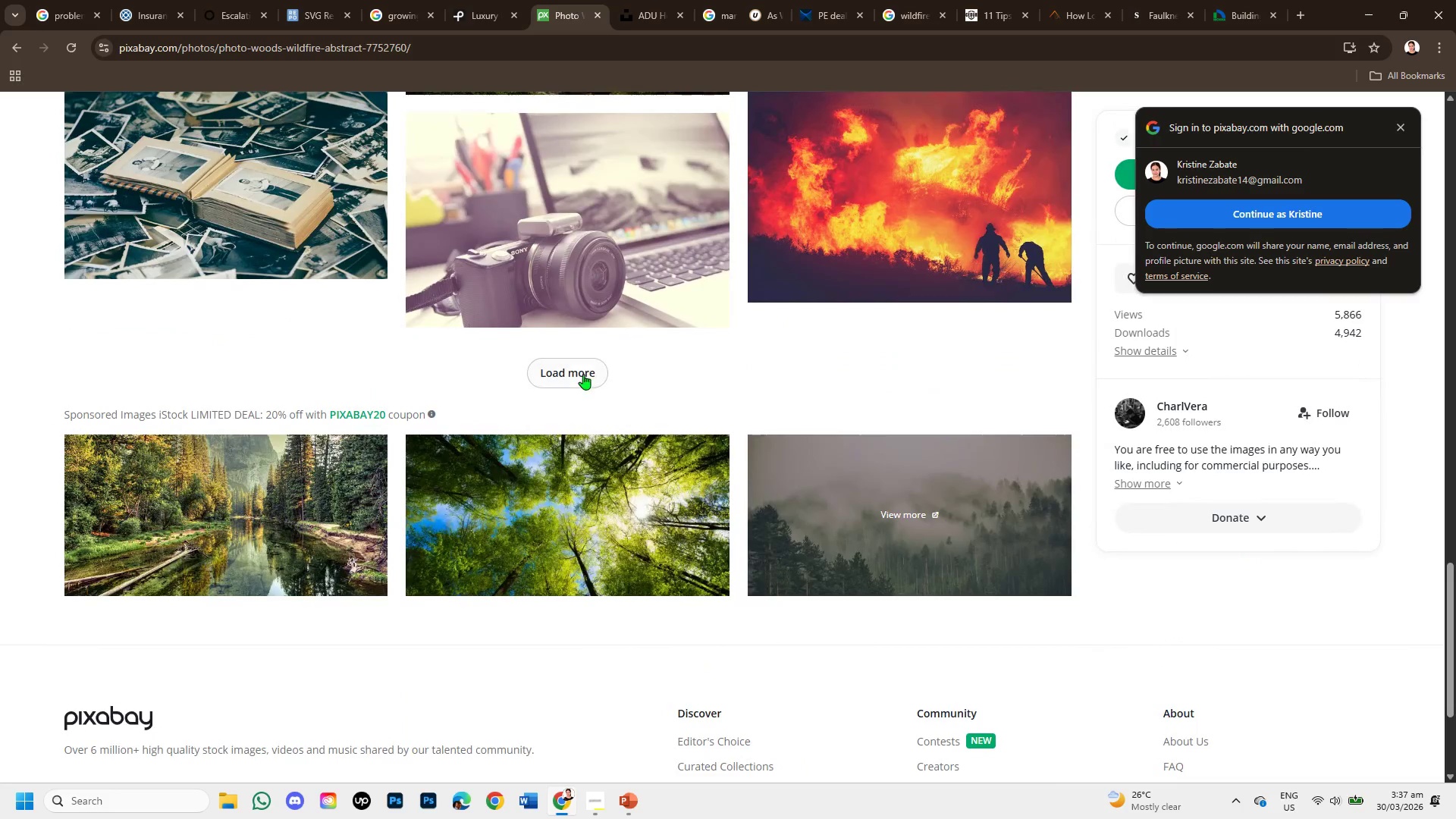 
left_click([579, 368])
 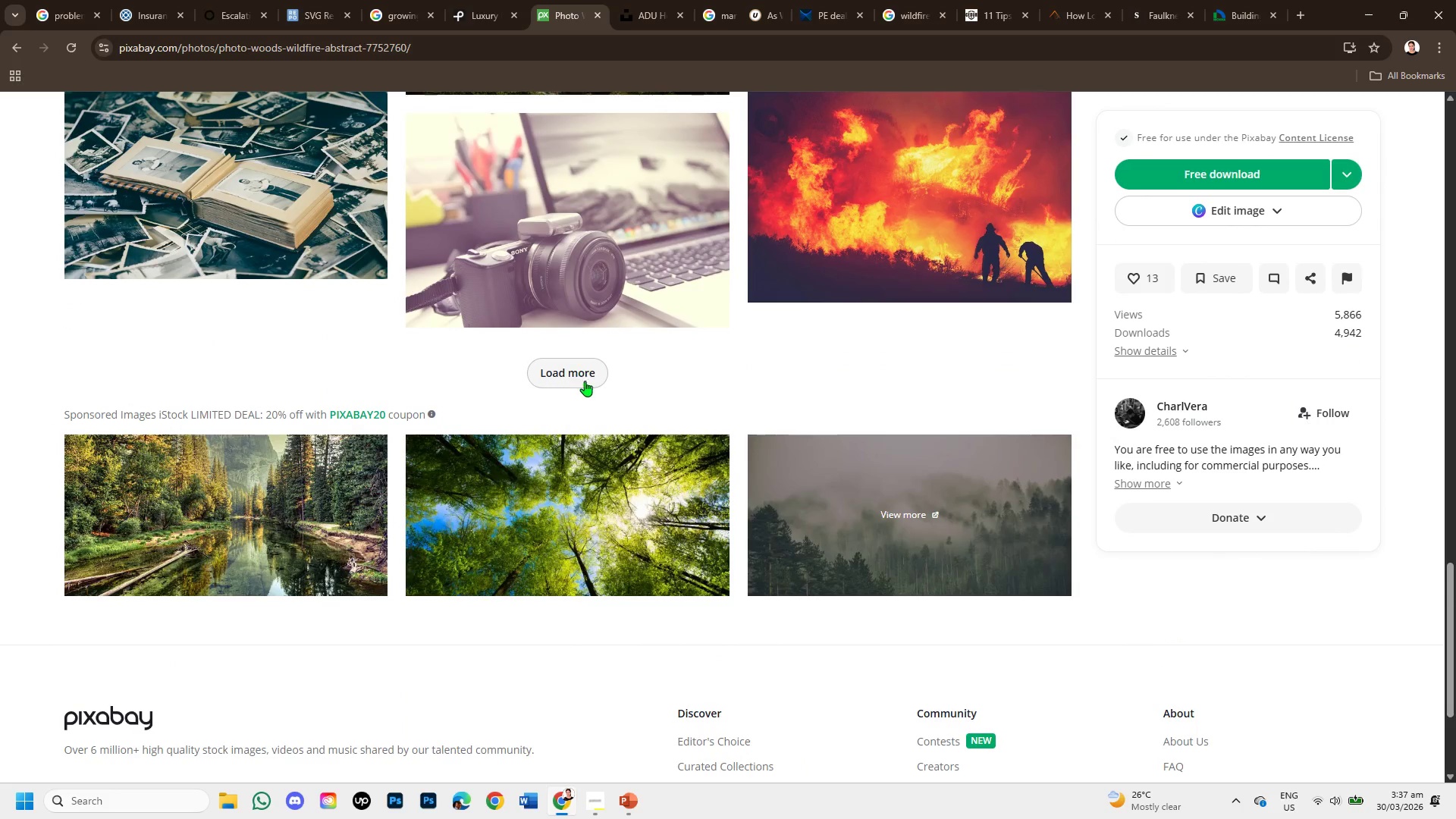 
mouse_move([720, 476])
 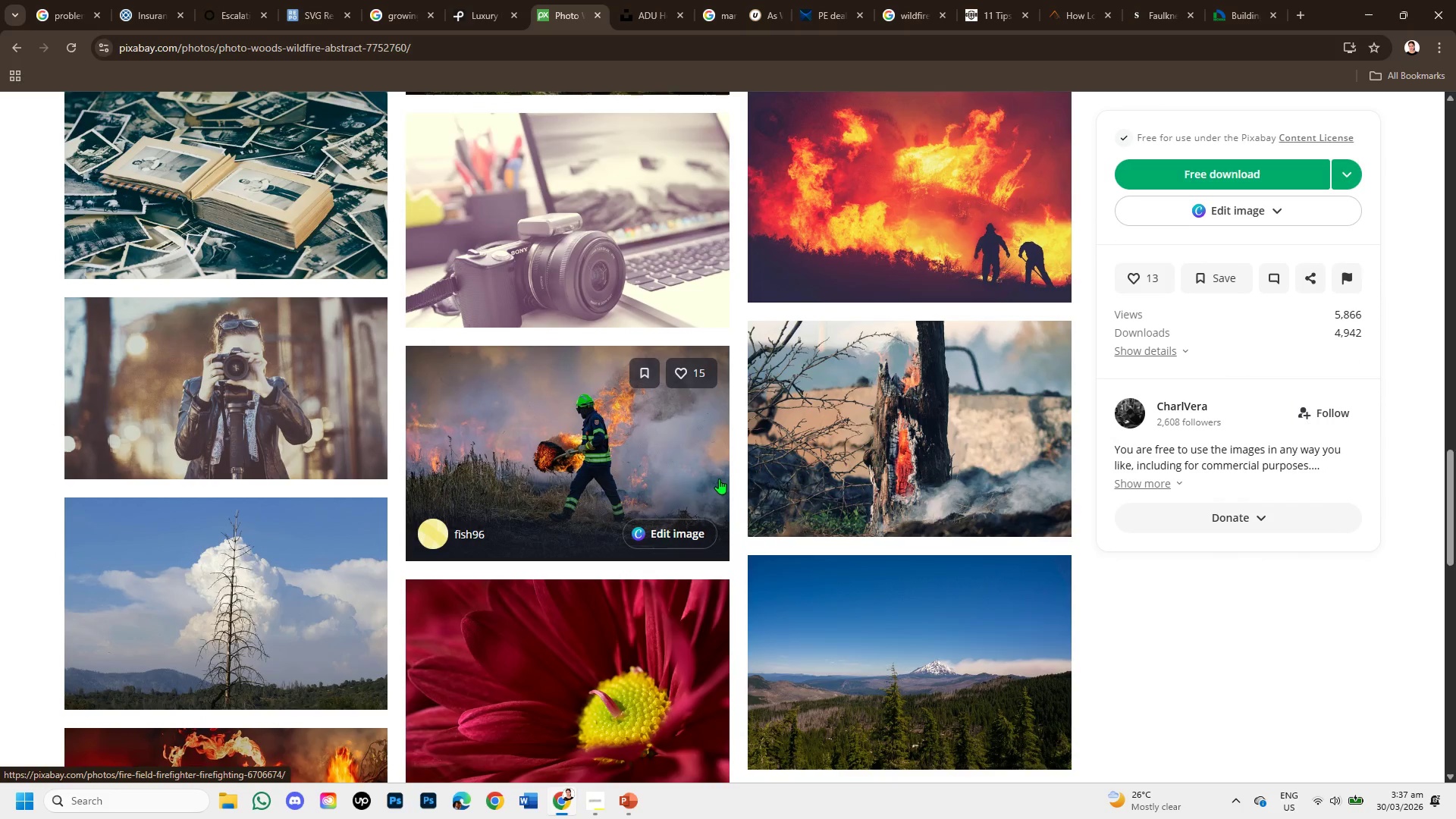 
scroll: coordinate [714, 493], scroll_direction: down, amount: 5.0
 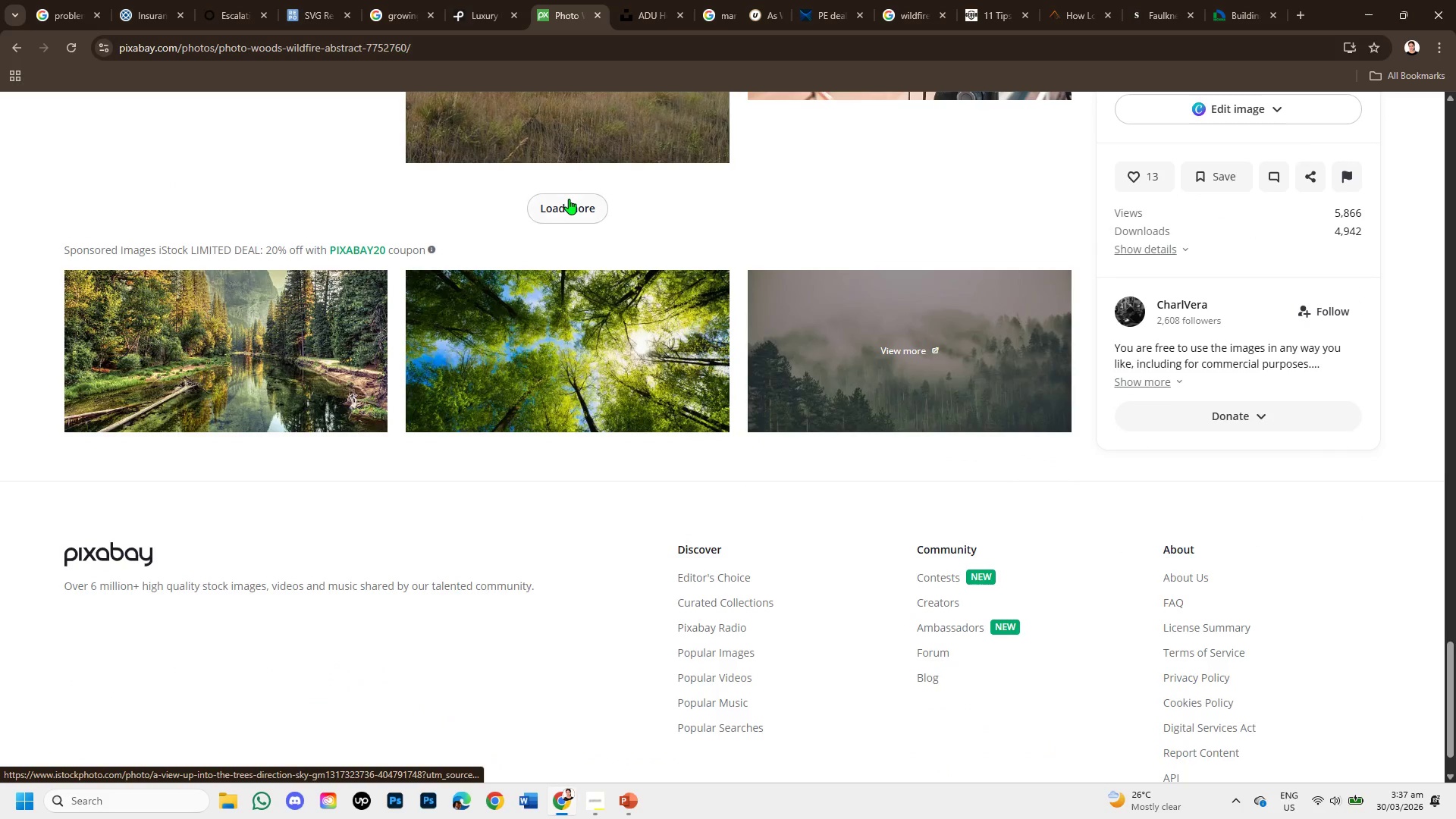 
left_click([566, 202])
 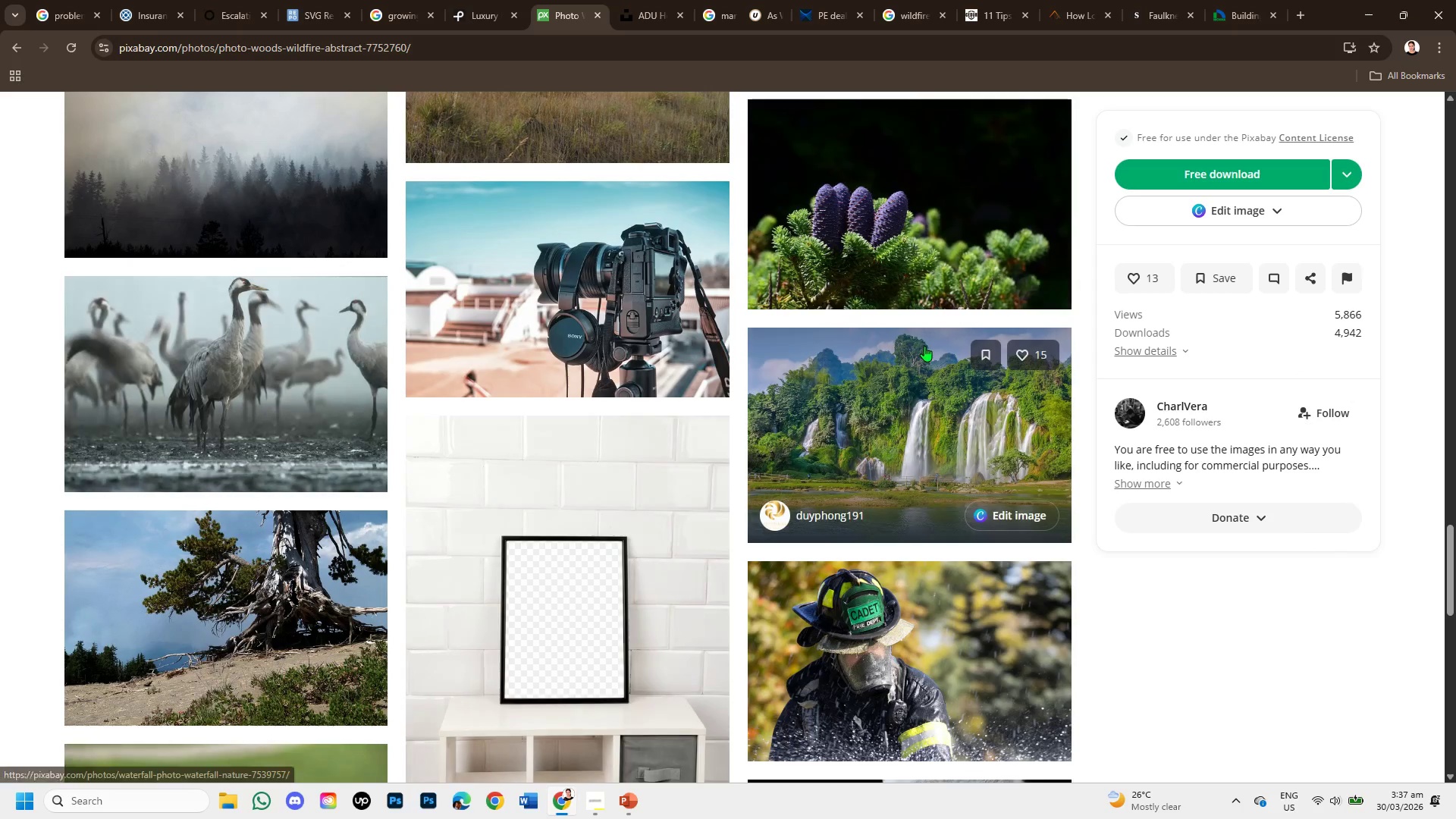 
scroll: coordinate [933, 397], scroll_direction: down, amount: 4.0
 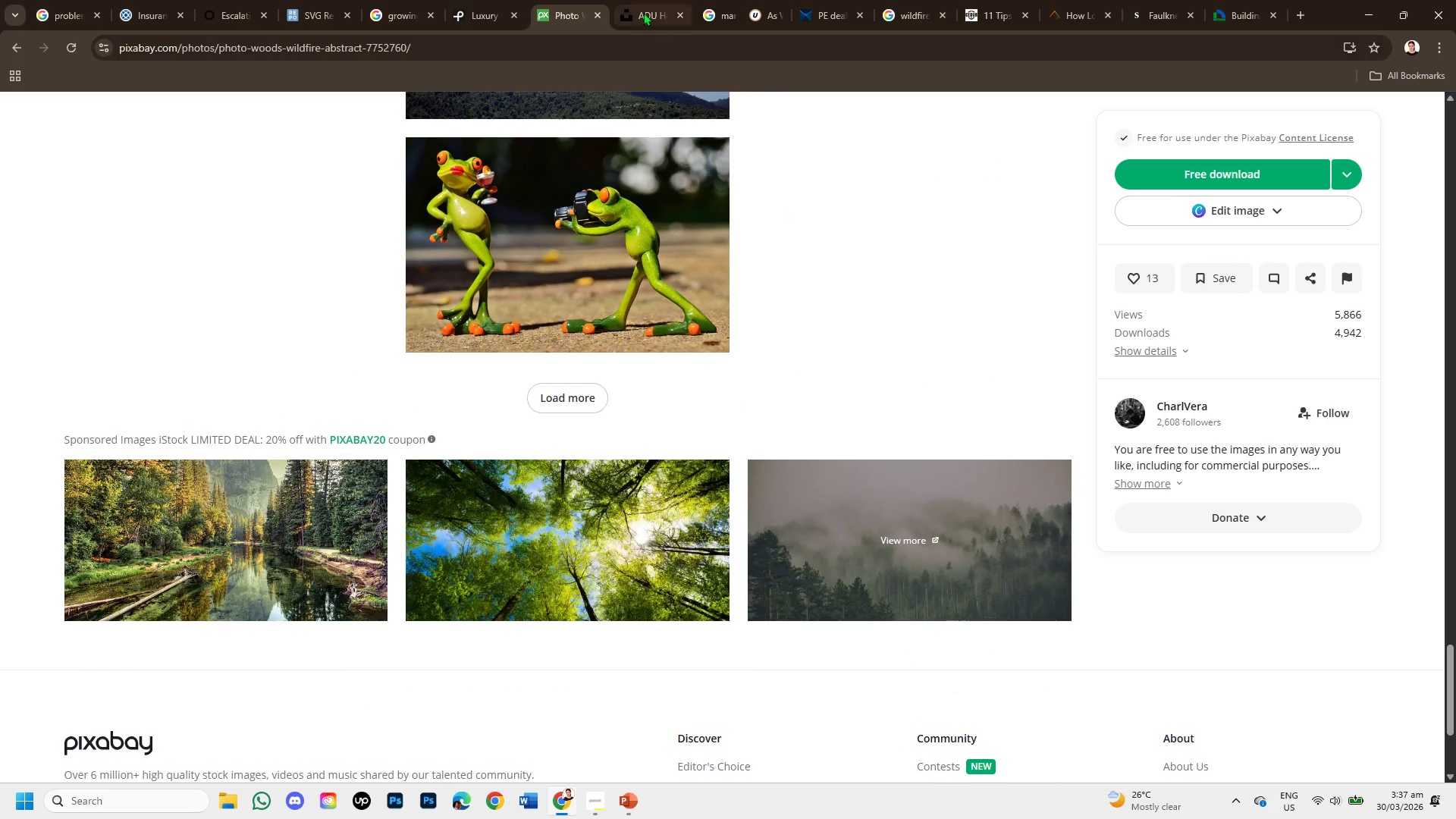 
left_click([639, 4])
 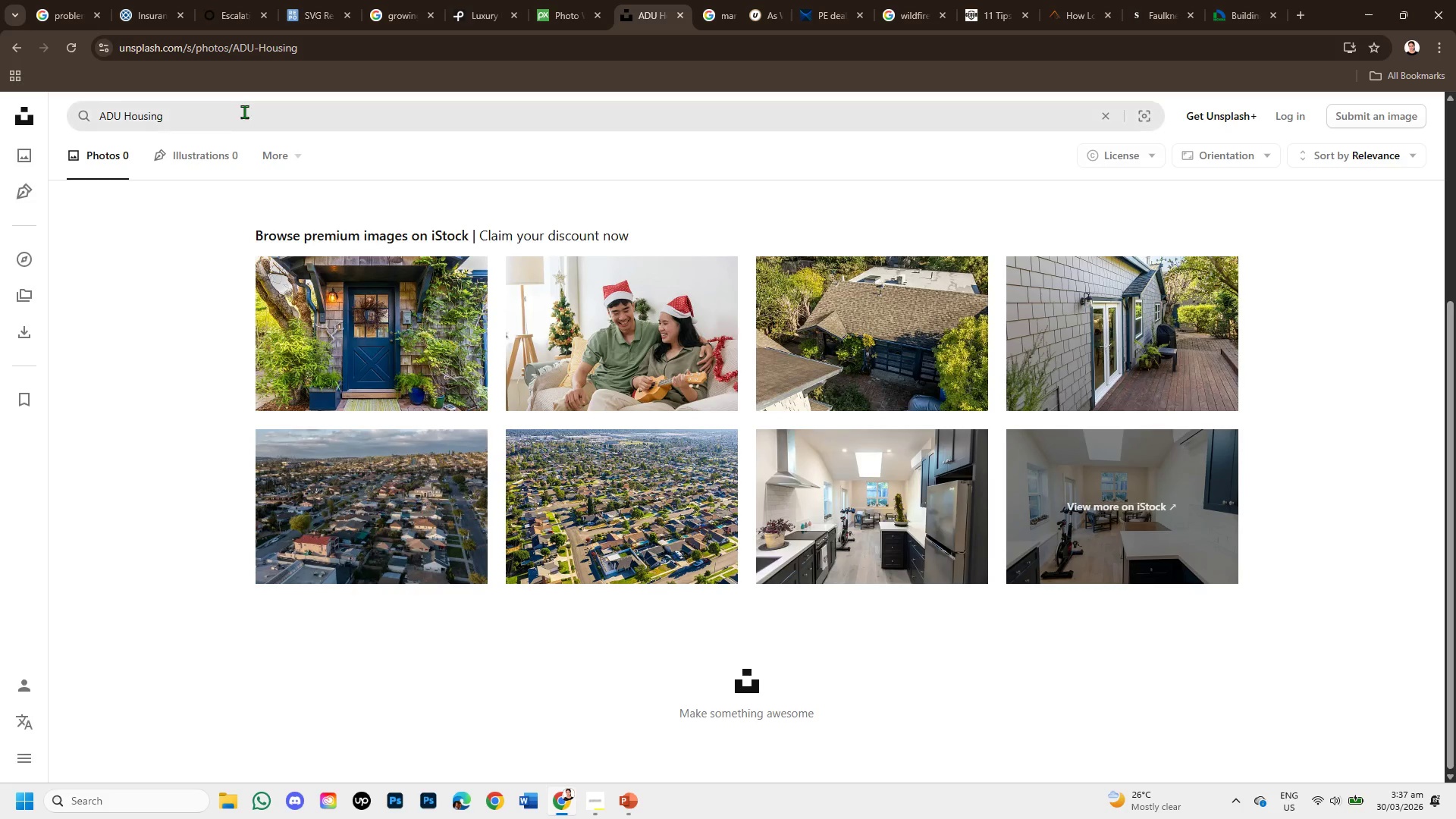 
left_click_drag(start_coordinate=[243, 110], to_coordinate=[0, 100])
 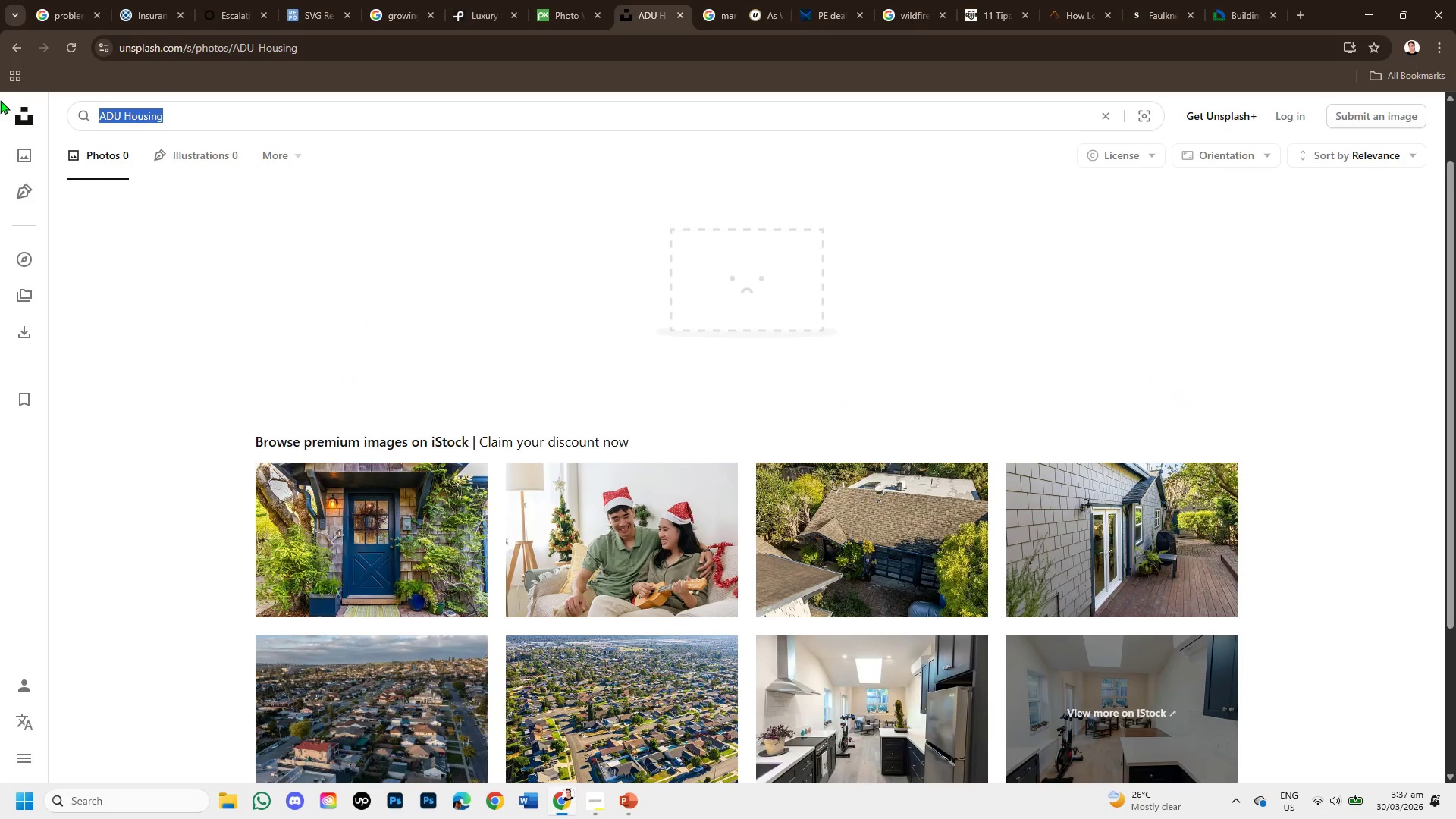 
key(Backspace)
 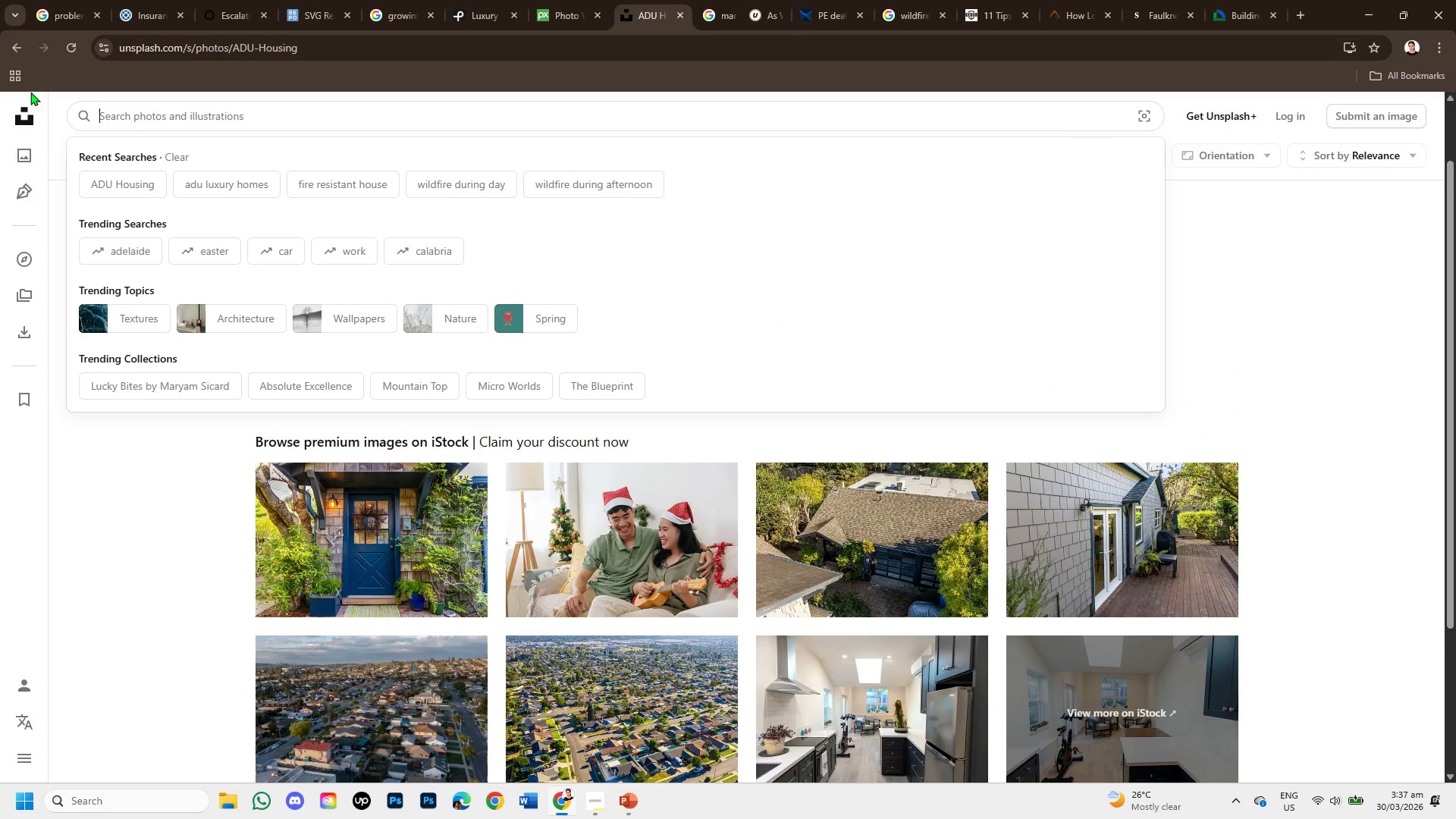 
left_click([1080, 526])
 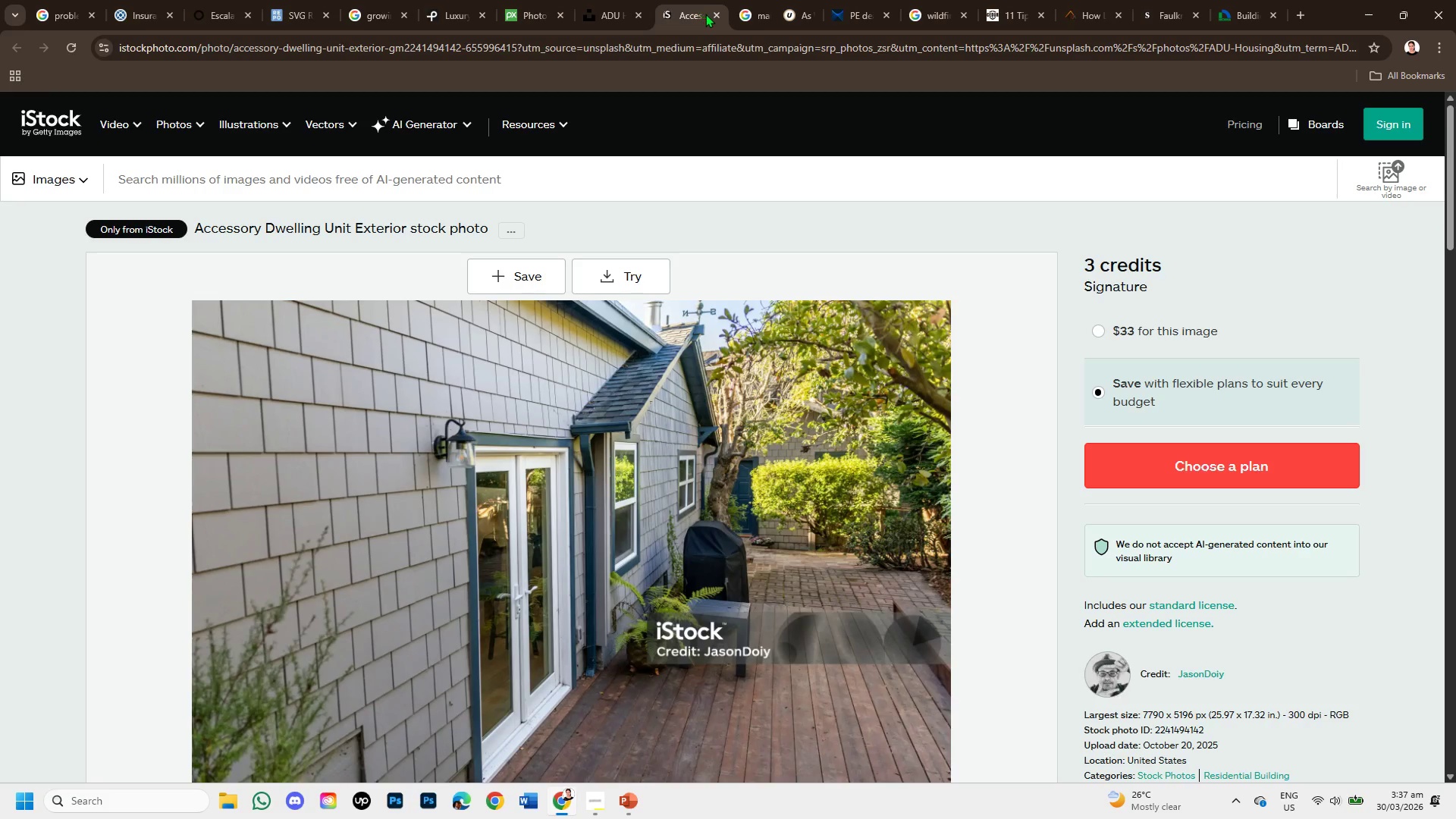 
left_click([714, 11])
 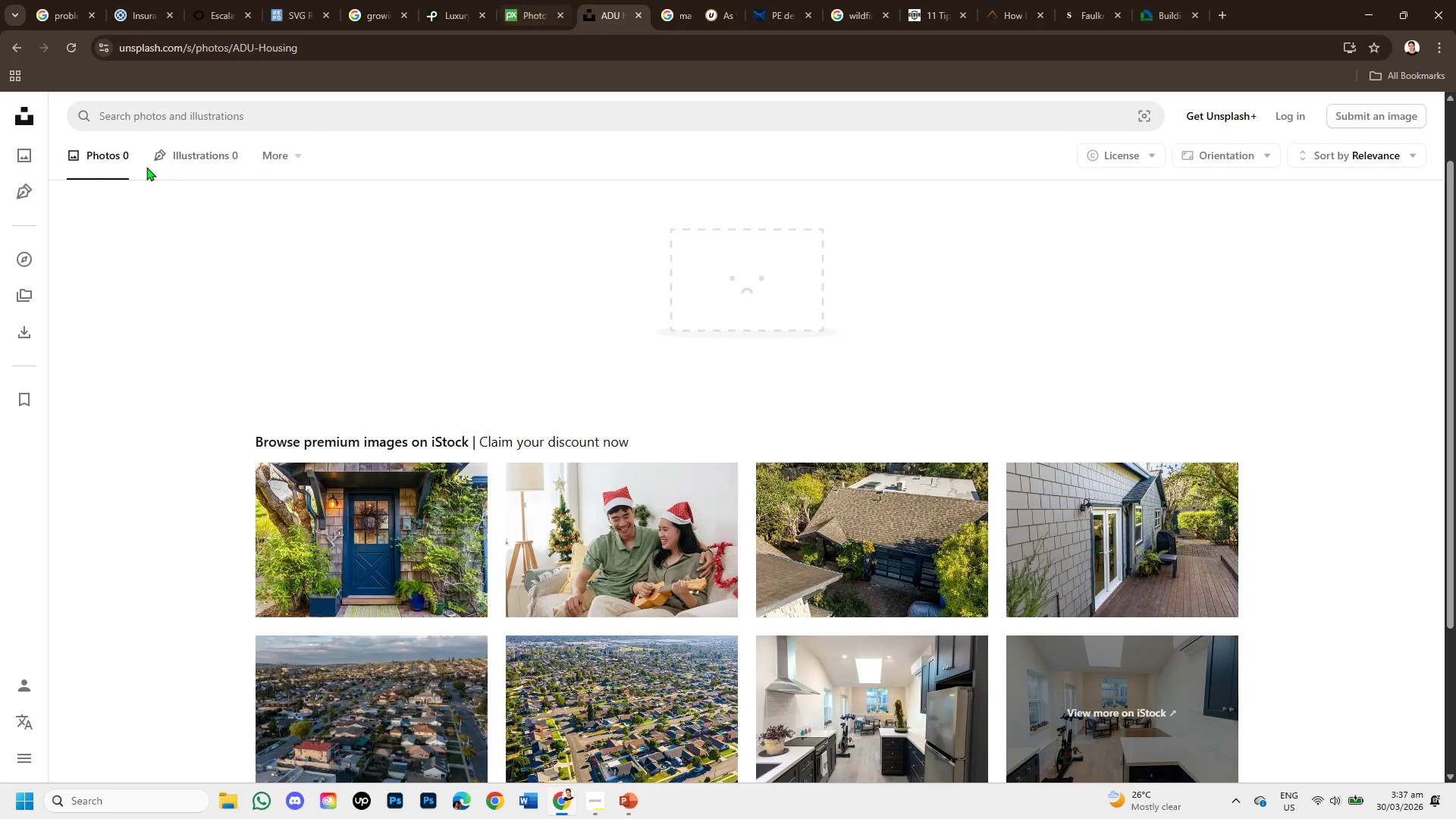 
left_click([149, 115])
 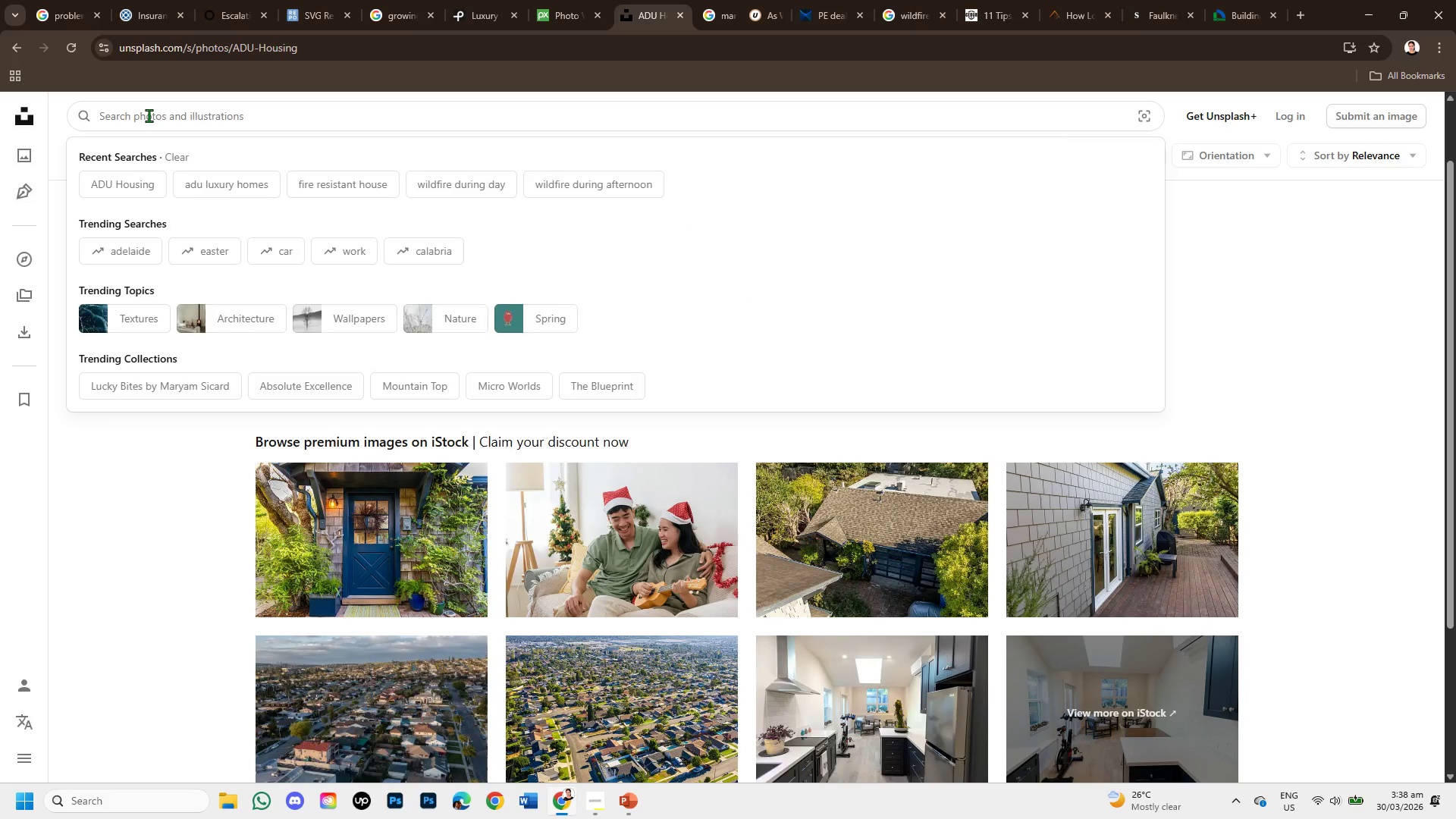 
type(wildfire )
 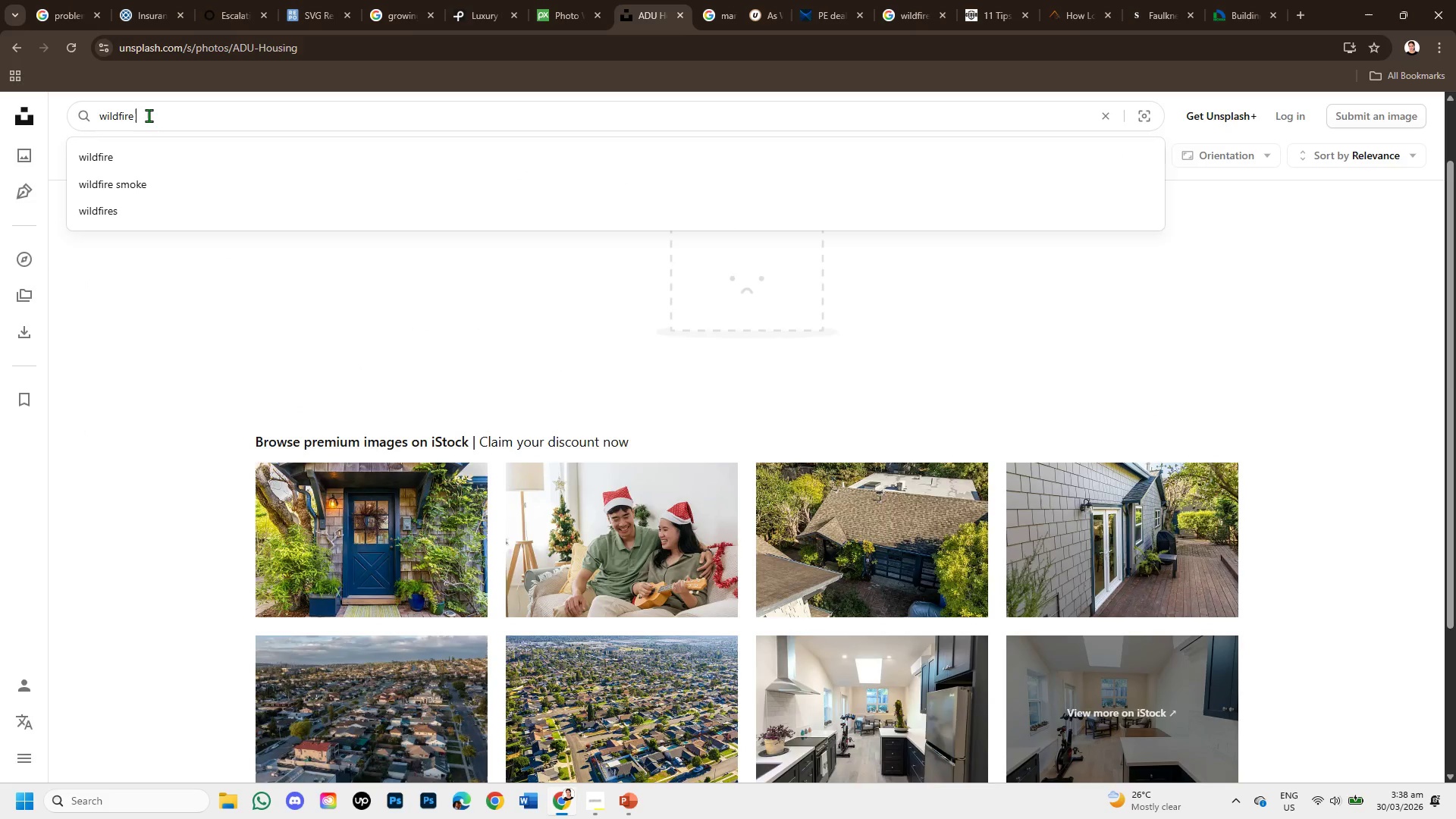 
key(Enter)
 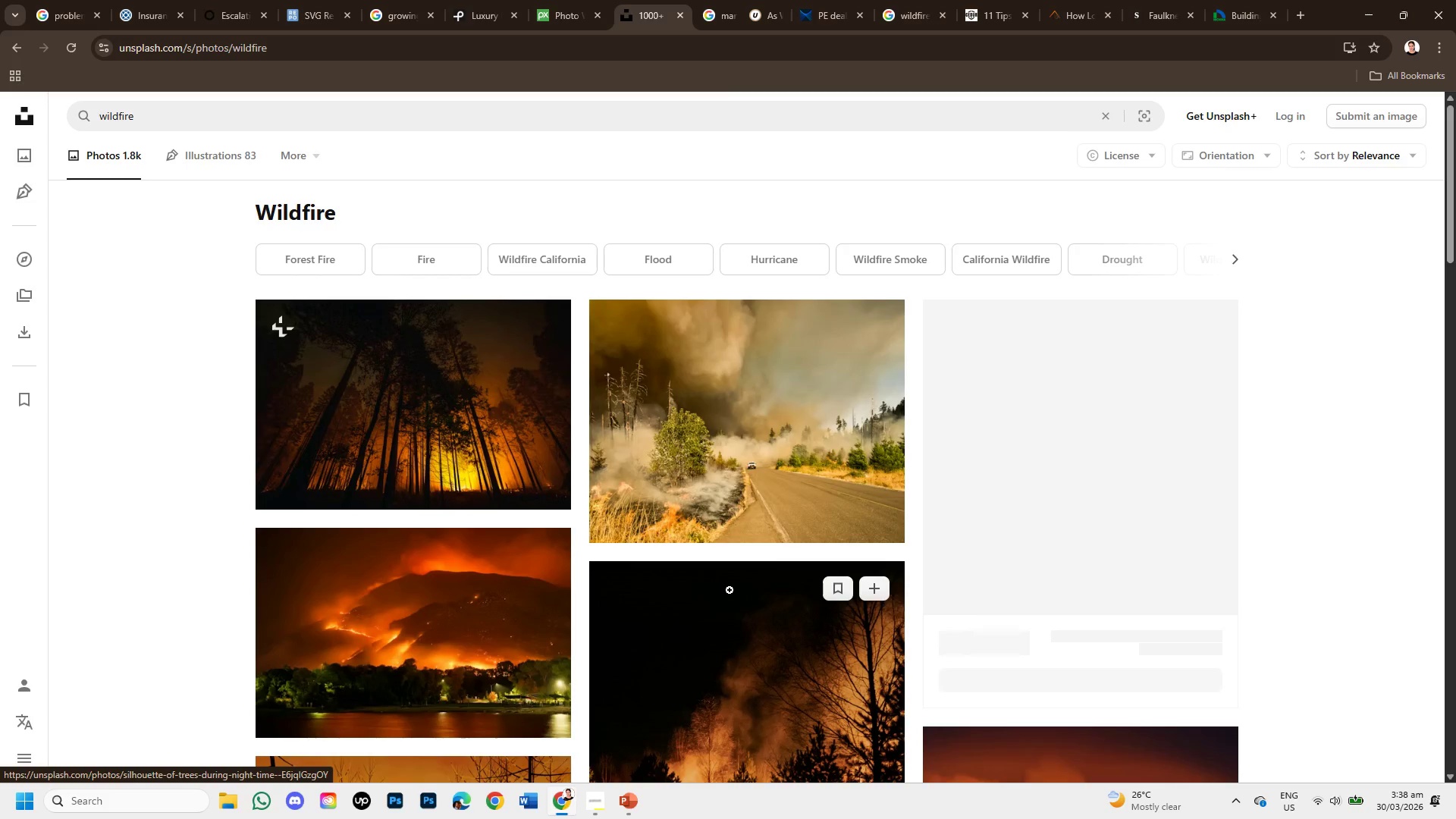 
scroll: coordinate [730, 590], scroll_direction: down, amount: 7.0
 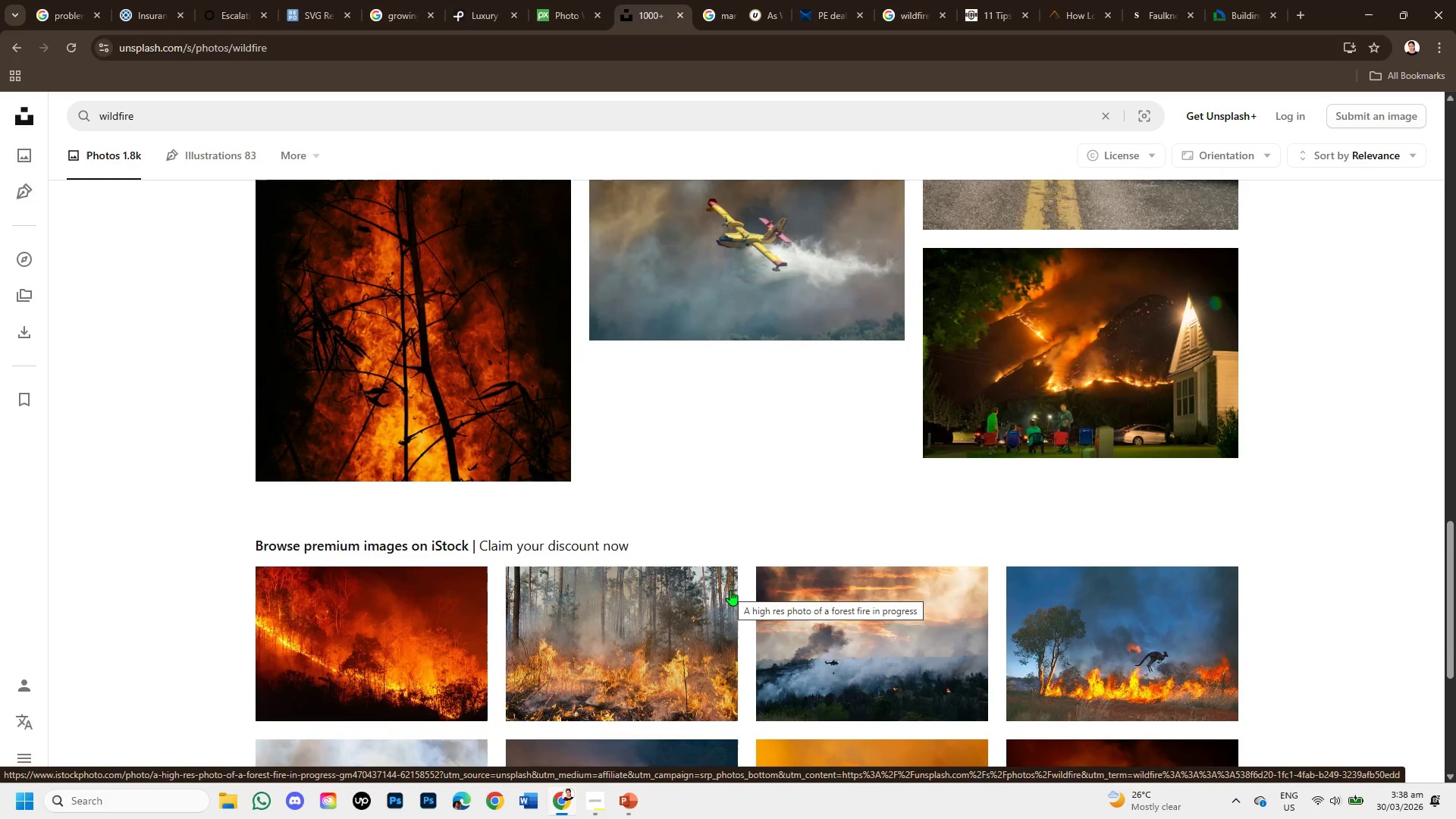 
scroll: coordinate [730, 590], scroll_direction: down, amount: 1.0
 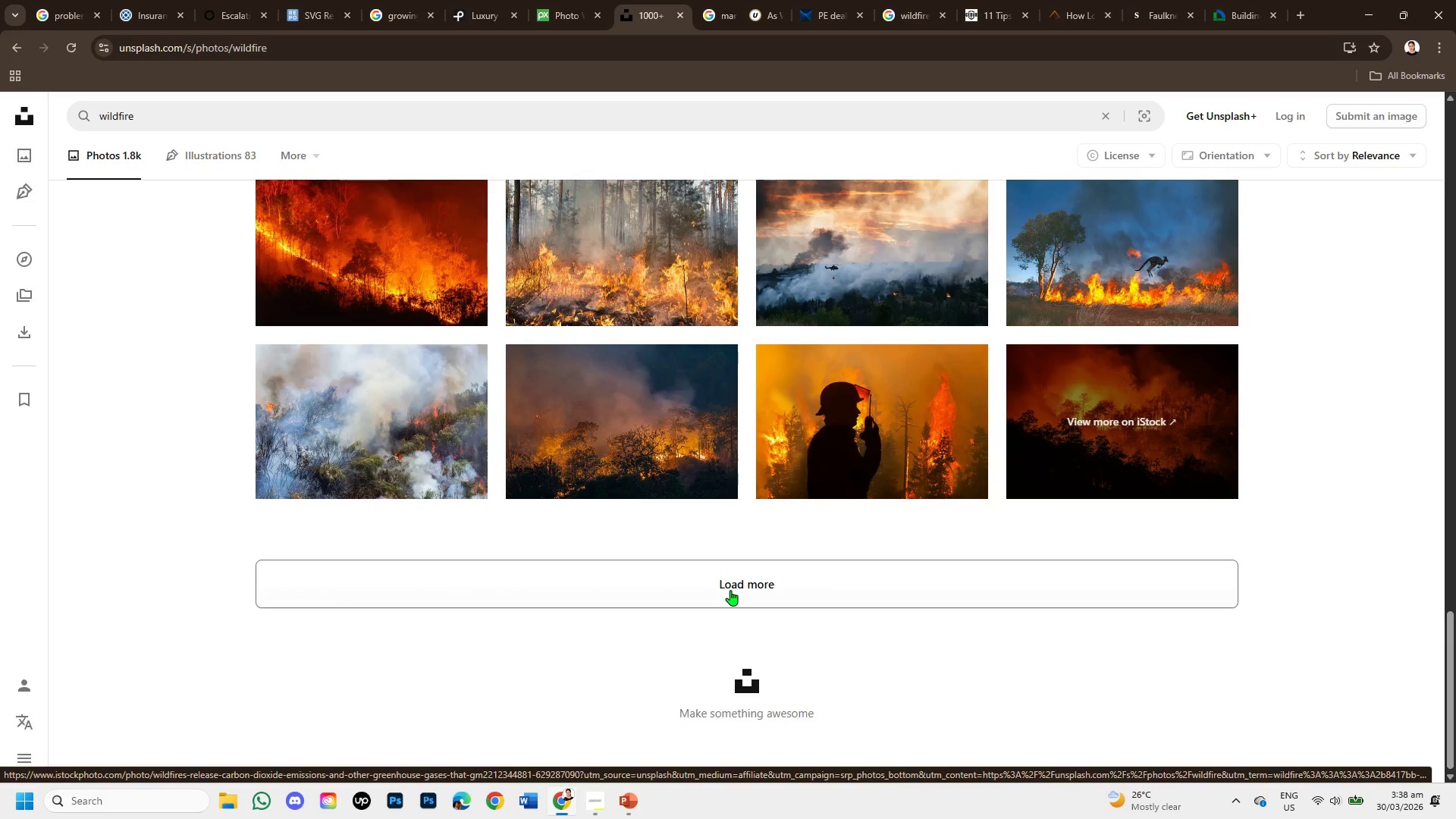 
left_click([730, 590])
 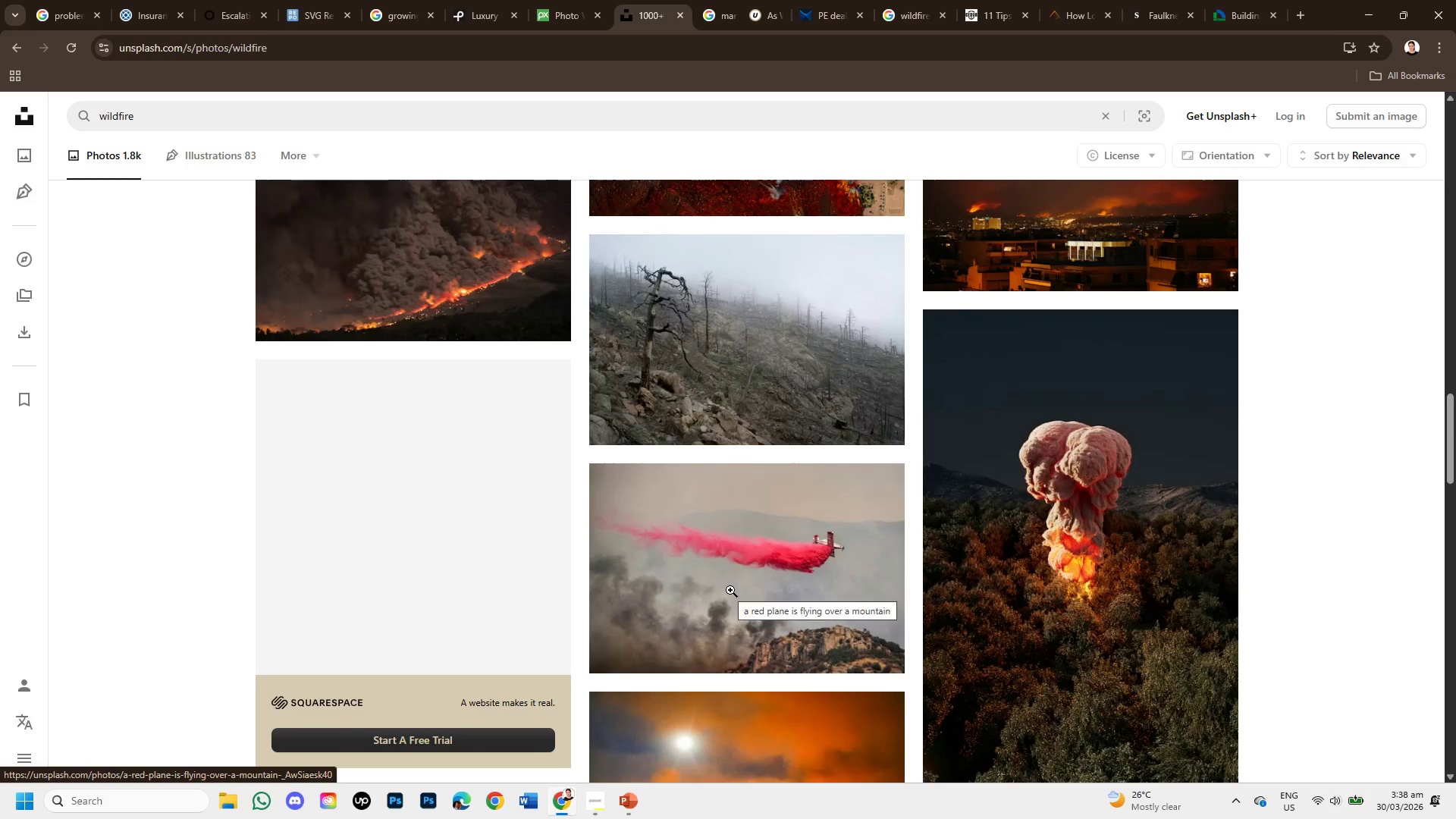 
scroll: coordinate [733, 591], scroll_direction: up, amount: 2.0
 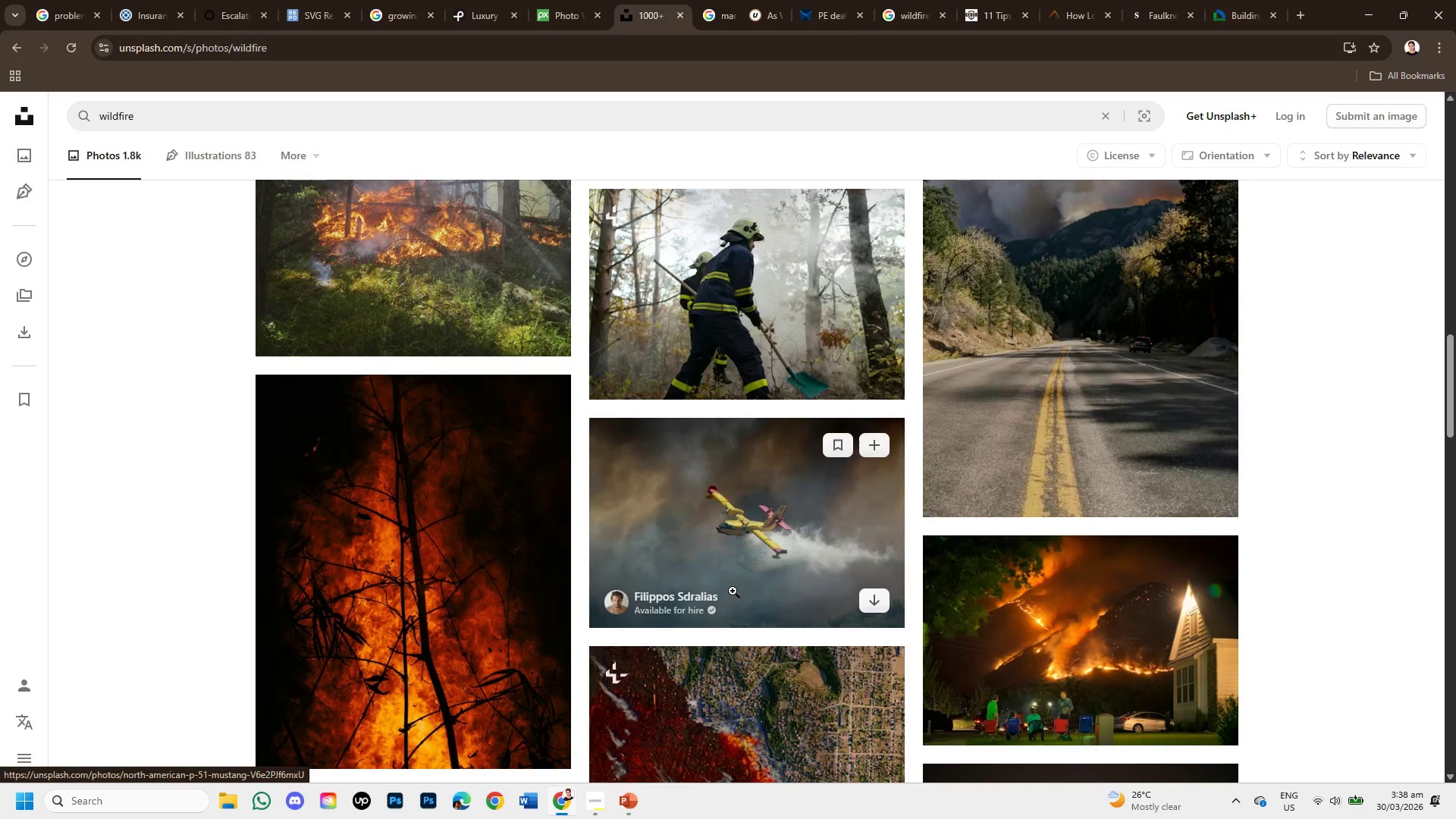 
scroll: coordinate [733, 591], scroll_direction: down, amount: 1.0
 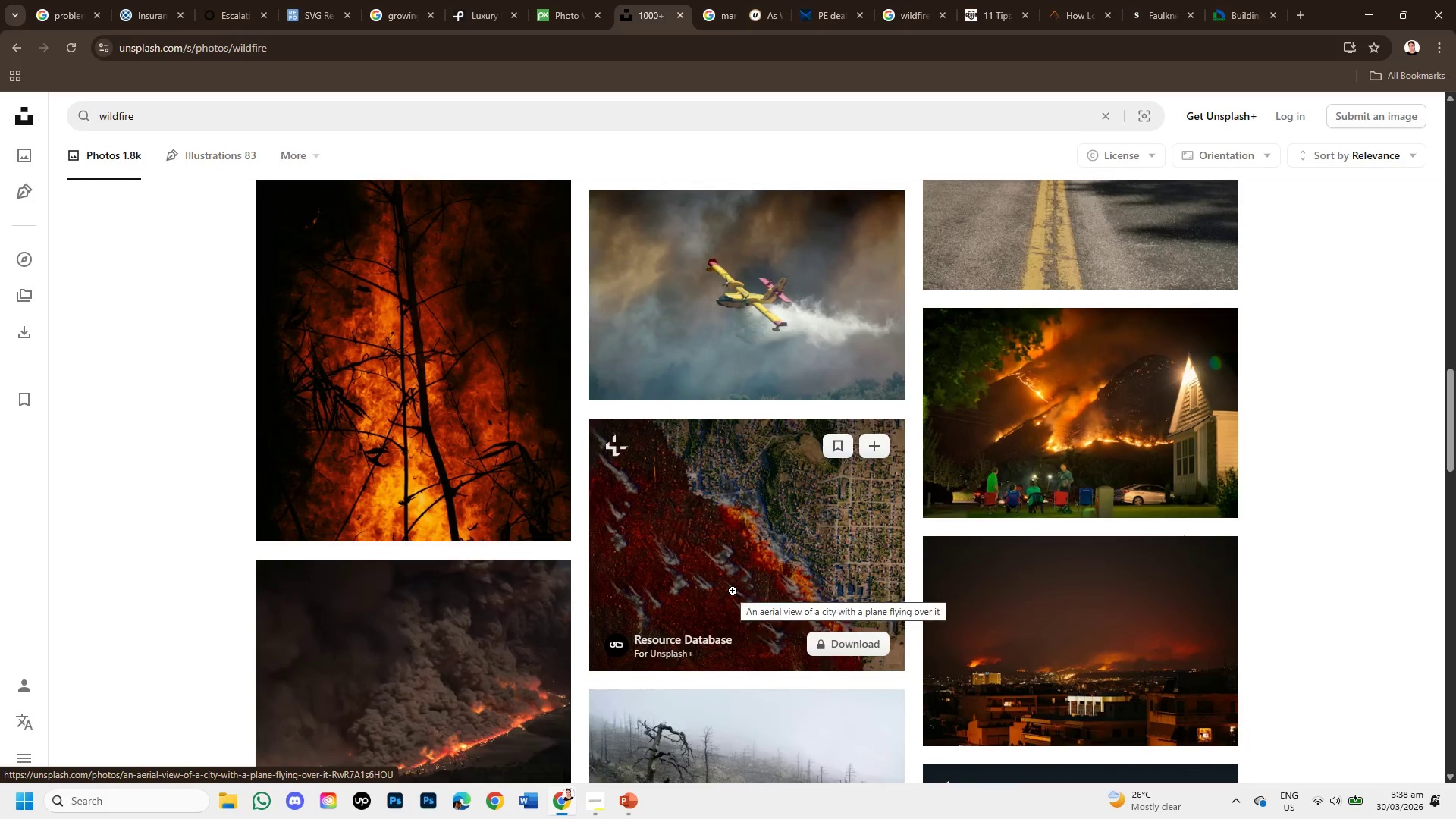 
scroll: coordinate [733, 591], scroll_direction: up, amount: 1.0
 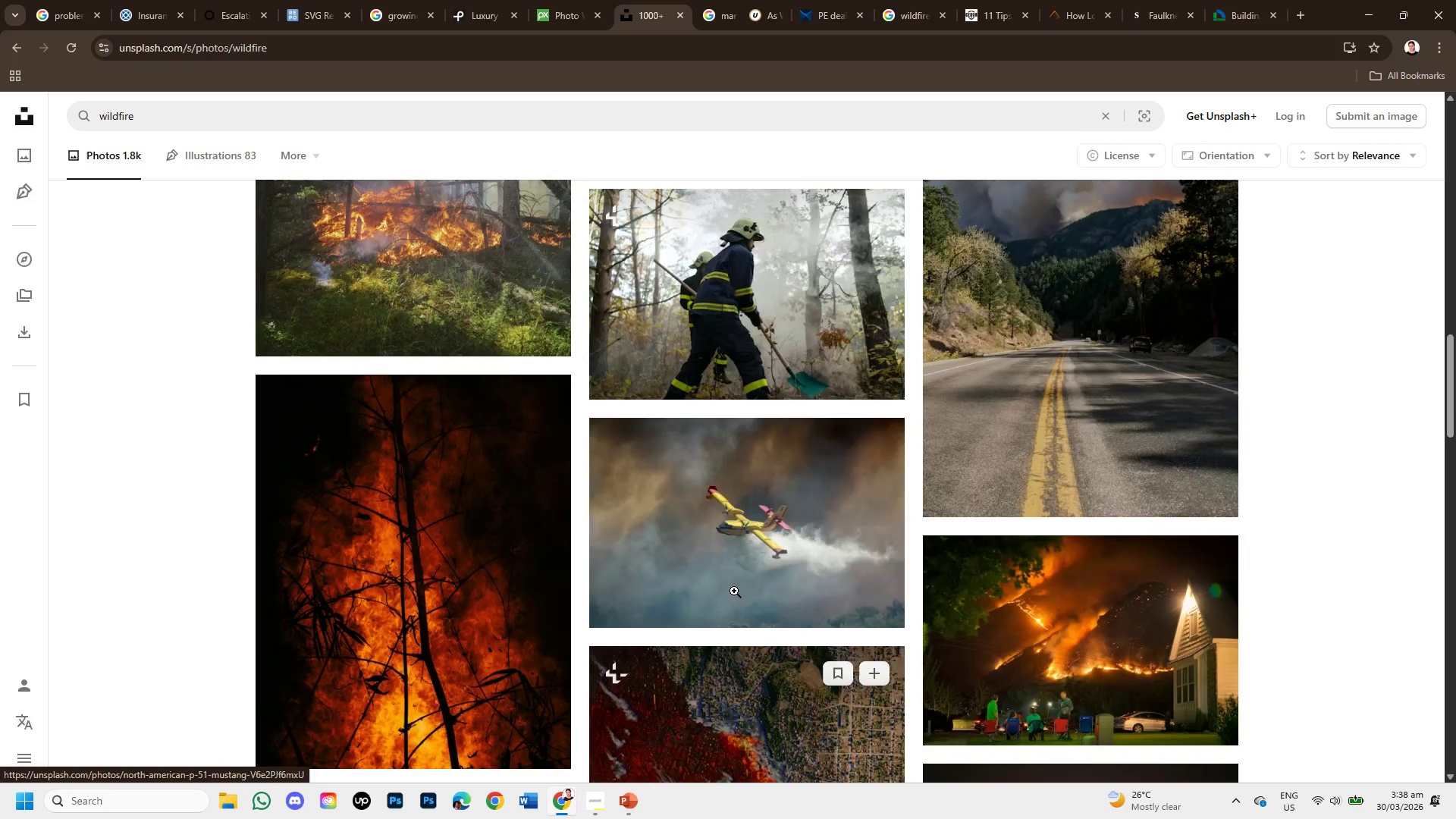 
scroll: coordinate [1023, 623], scroll_direction: down, amount: 11.0
 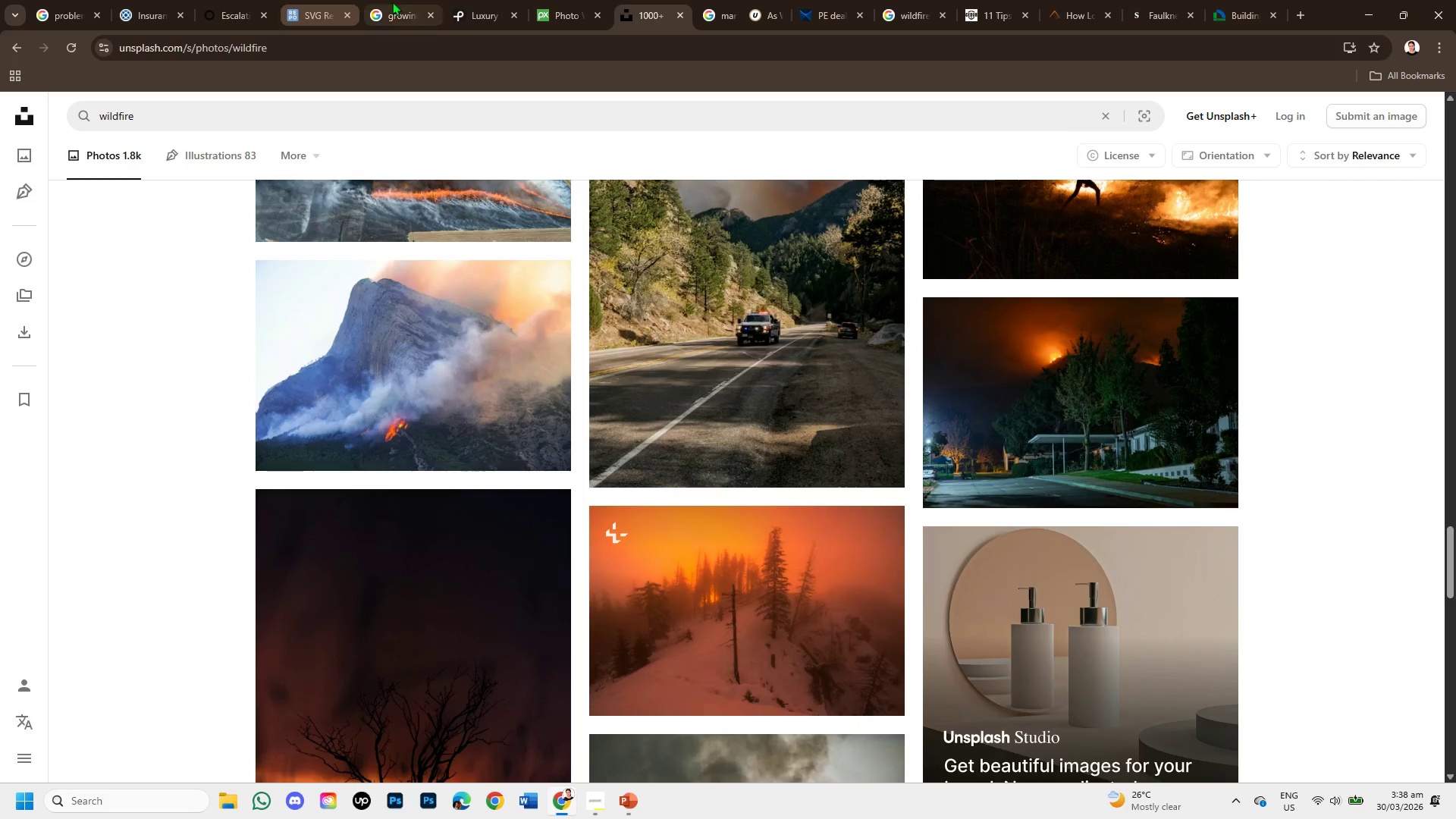 
left_click([463, 19])
 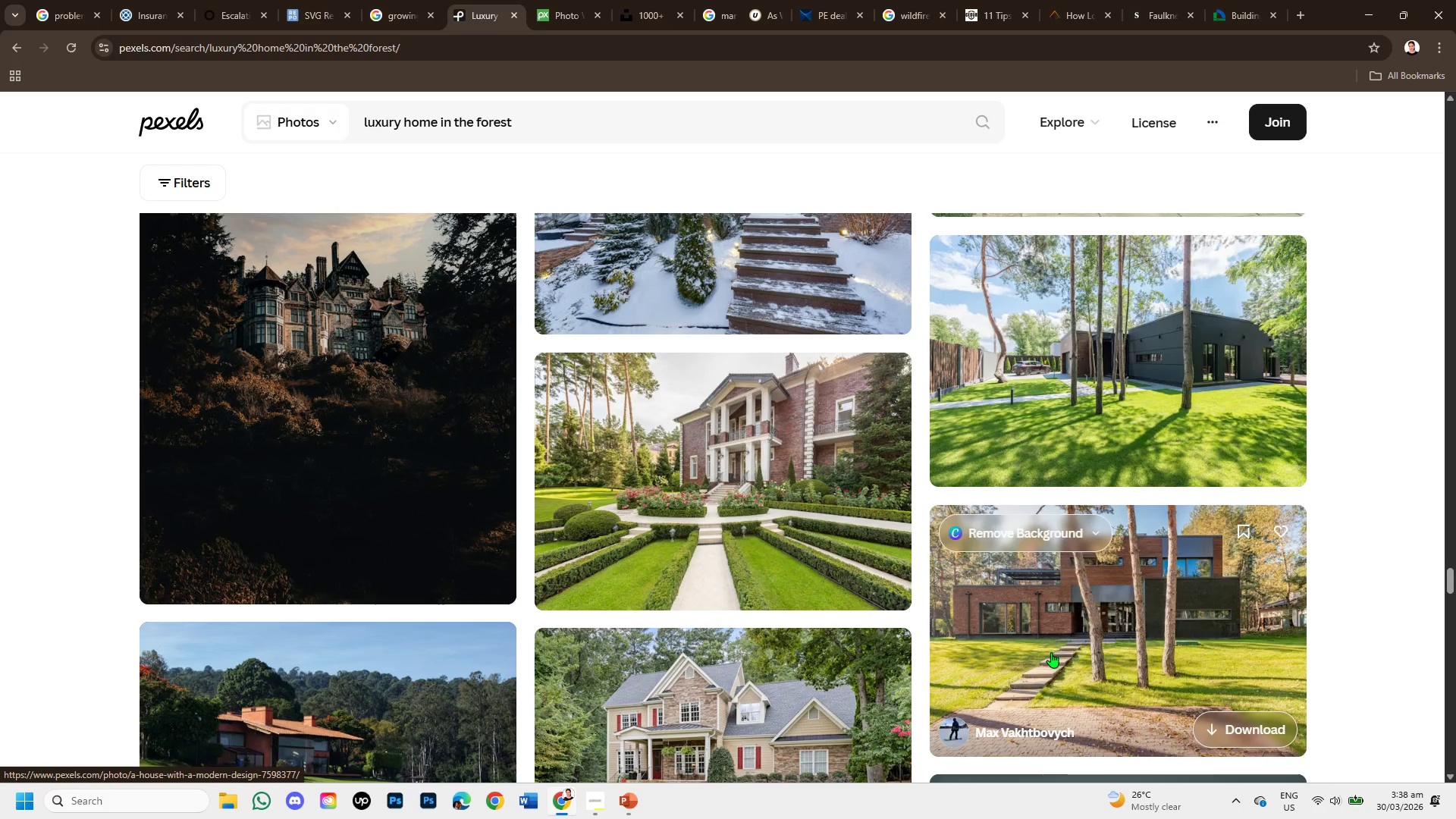 
mouse_move([791, 685])
 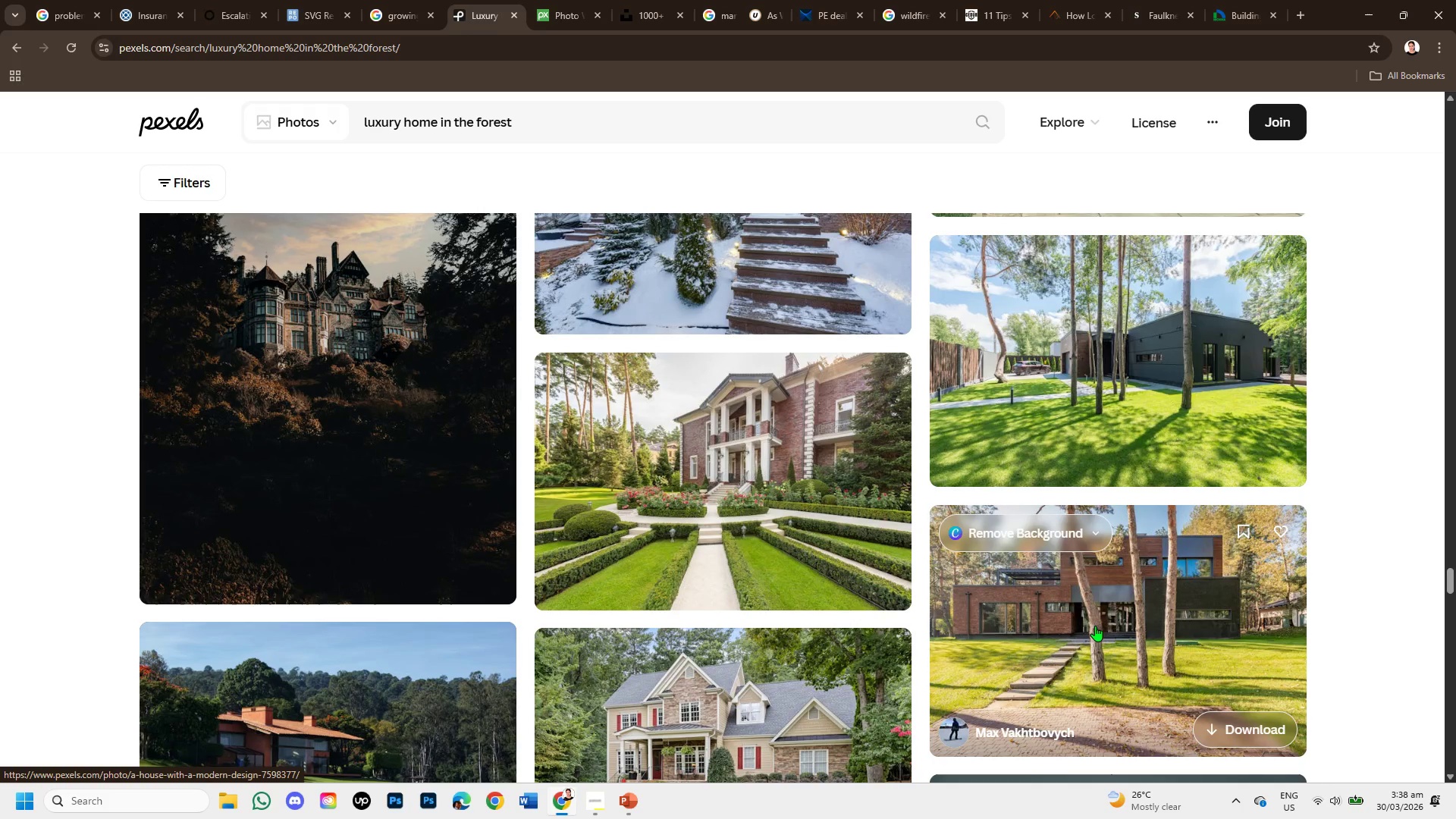 
left_click([1095, 626])
 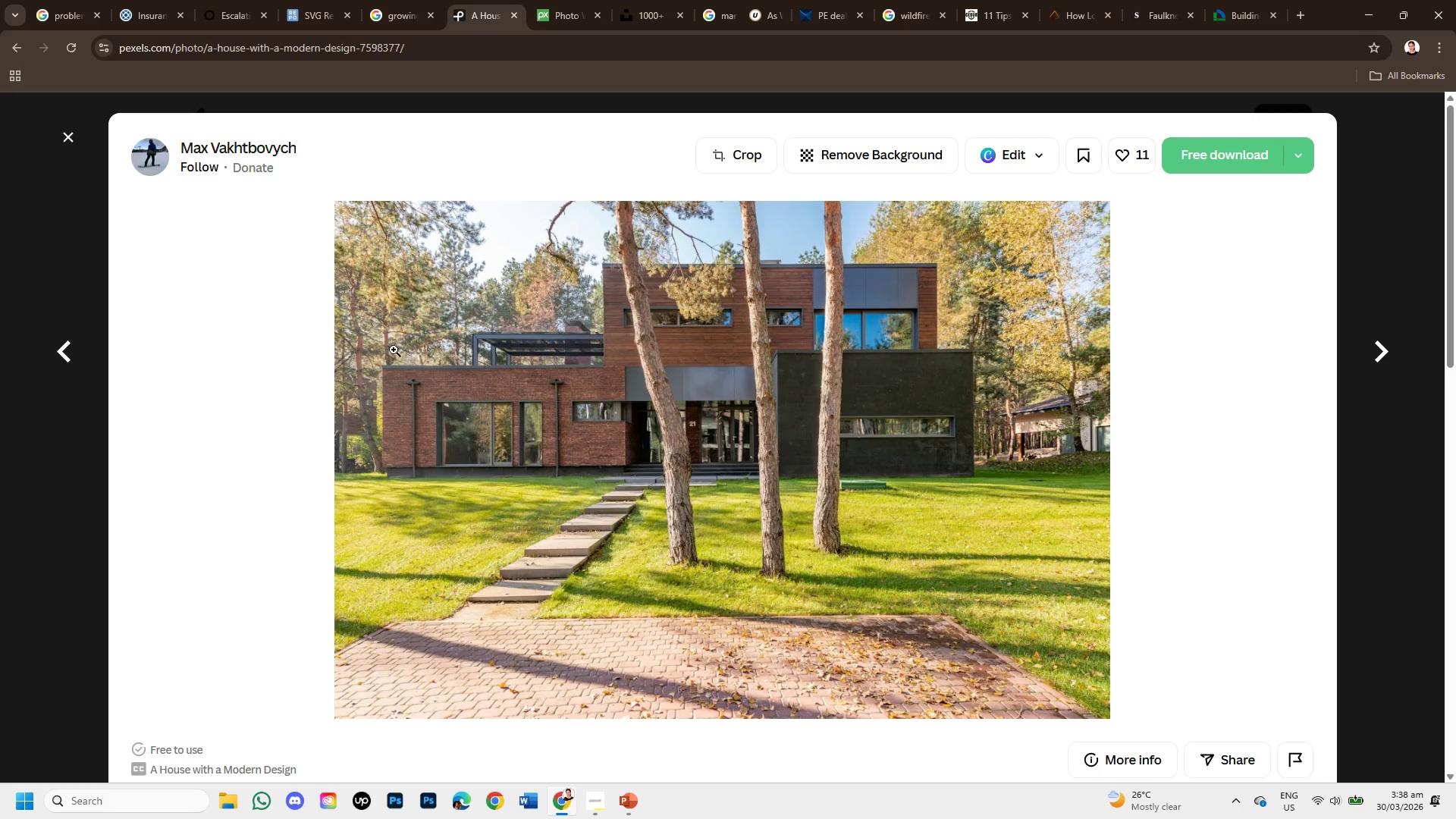 
scroll: coordinate [830, 510], scroll_direction: down, amount: 7.0
 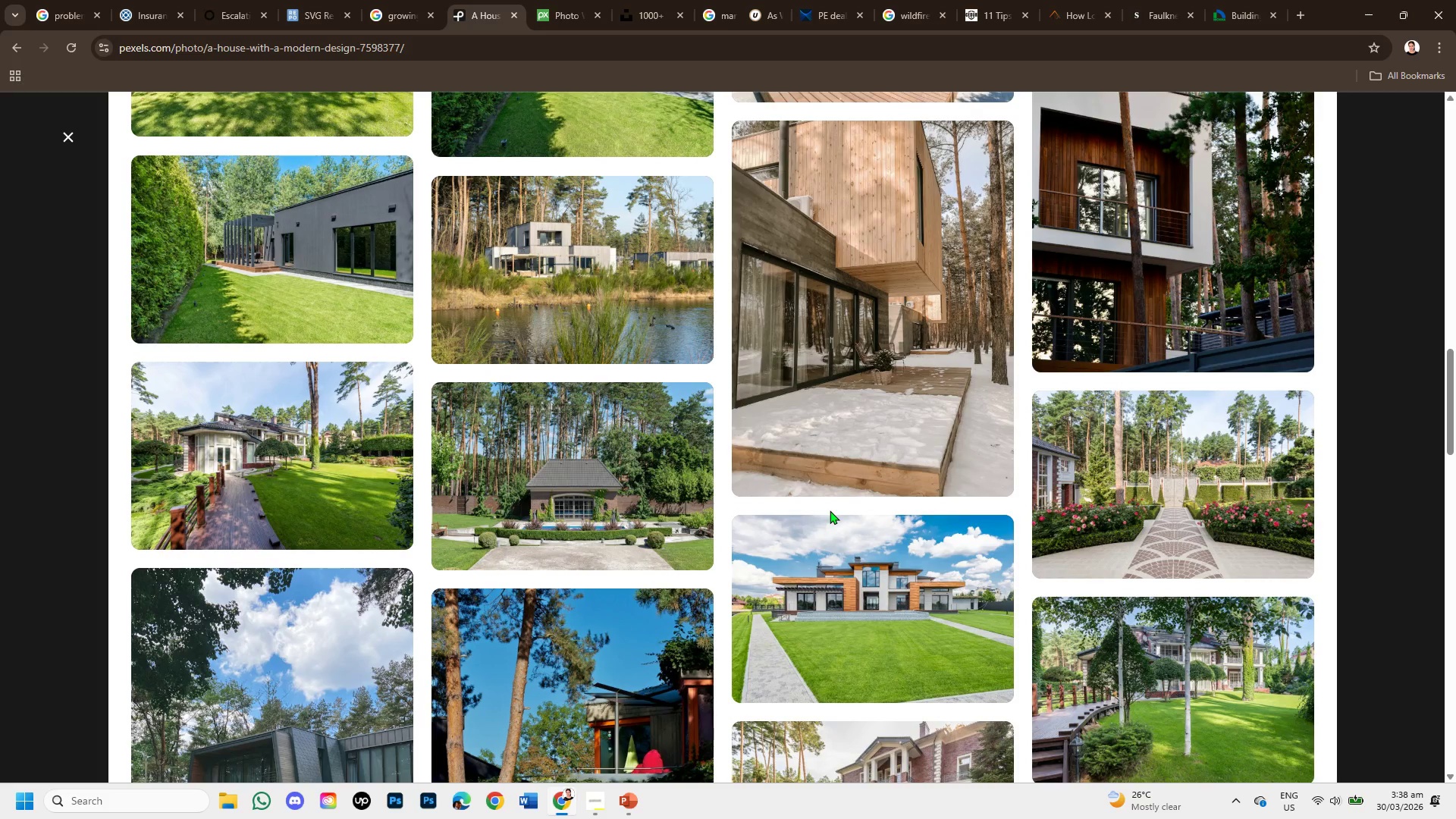 
scroll: coordinate [1005, 554], scroll_direction: down, amount: 6.0
 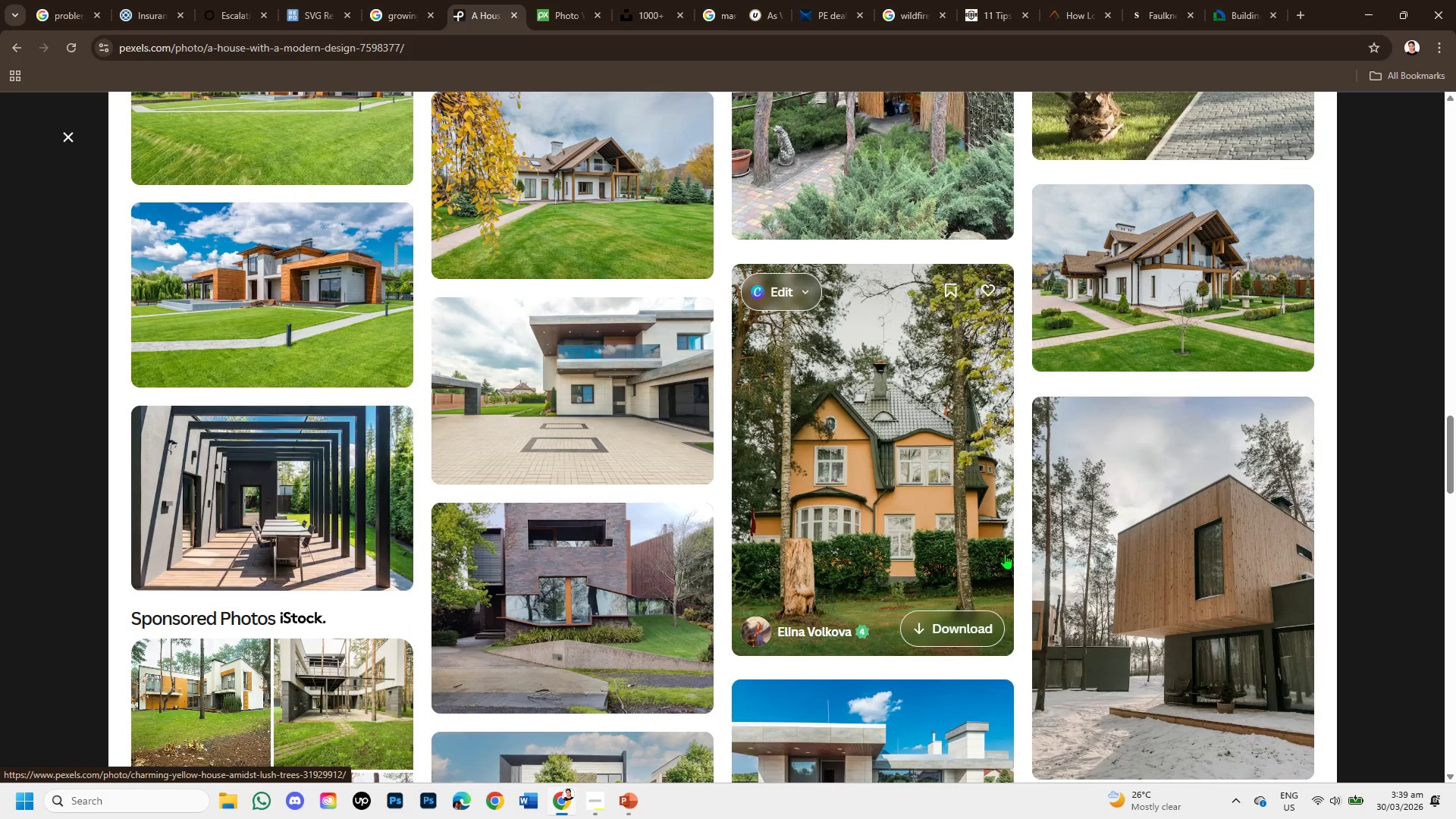 
scroll: coordinate [1005, 554], scroll_direction: up, amount: 1.0
 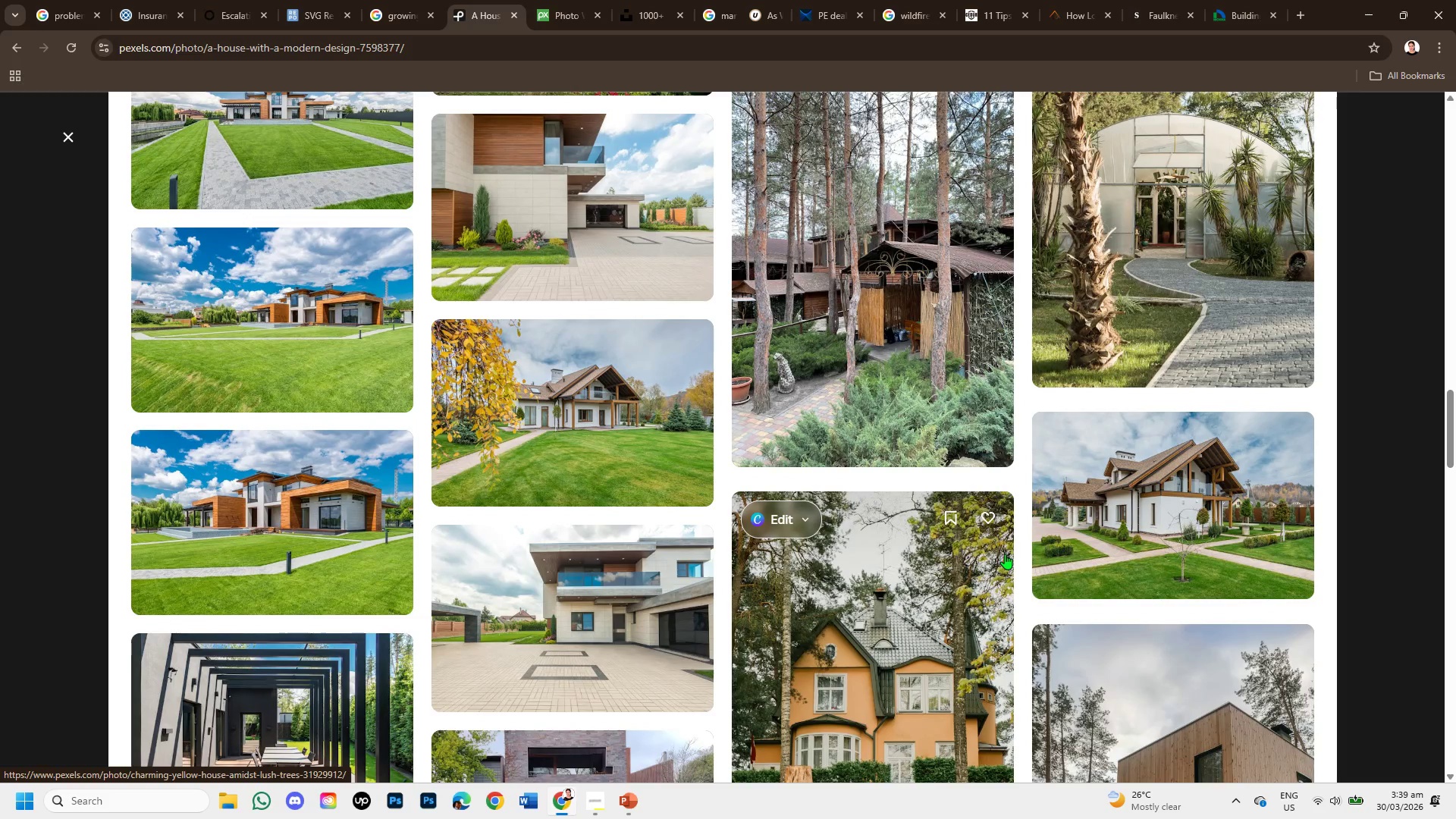 
scroll: coordinate [1005, 554], scroll_direction: down, amount: 1.0
 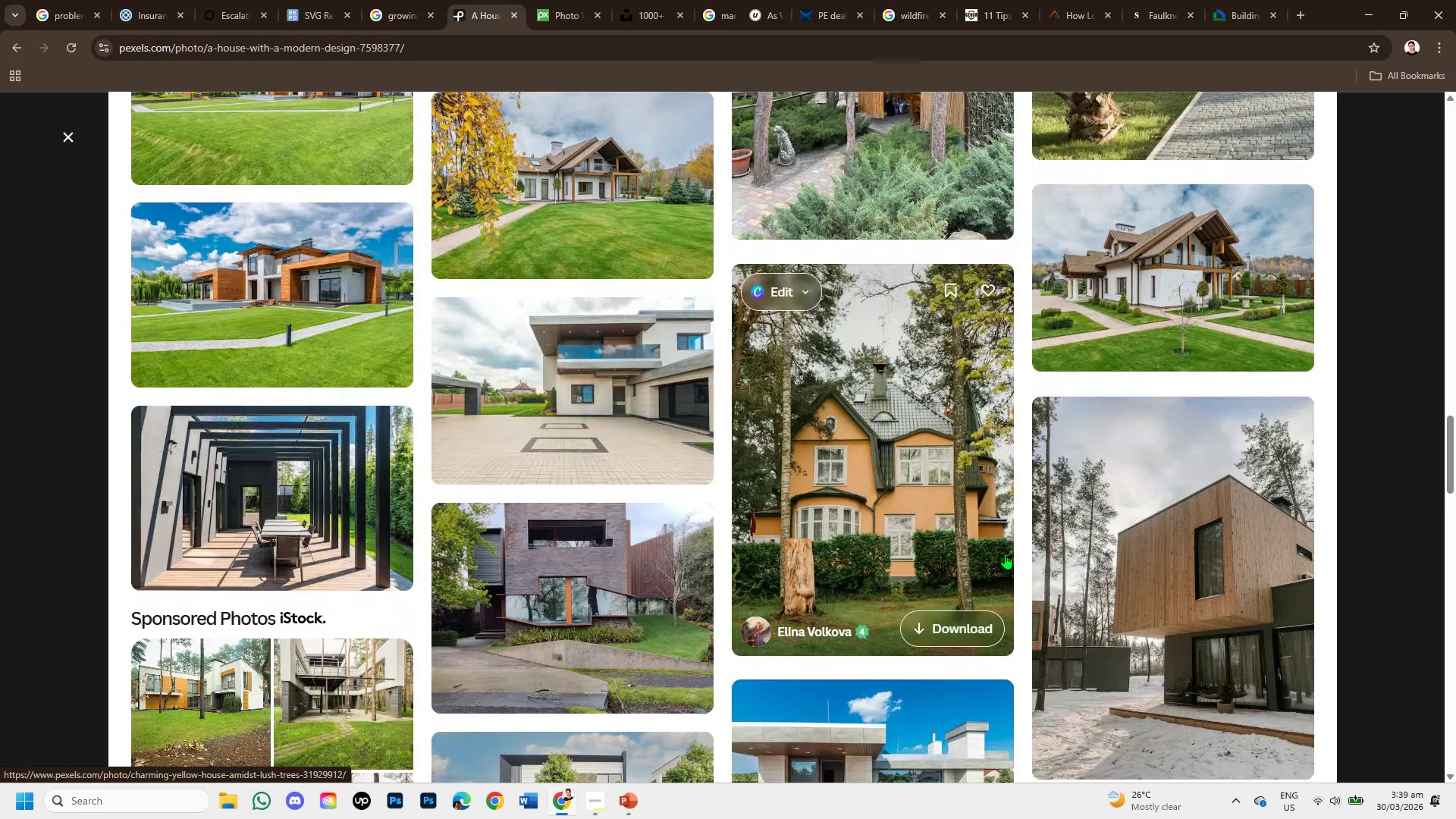 
scroll: coordinate [1005, 554], scroll_direction: up, amount: 6.0
 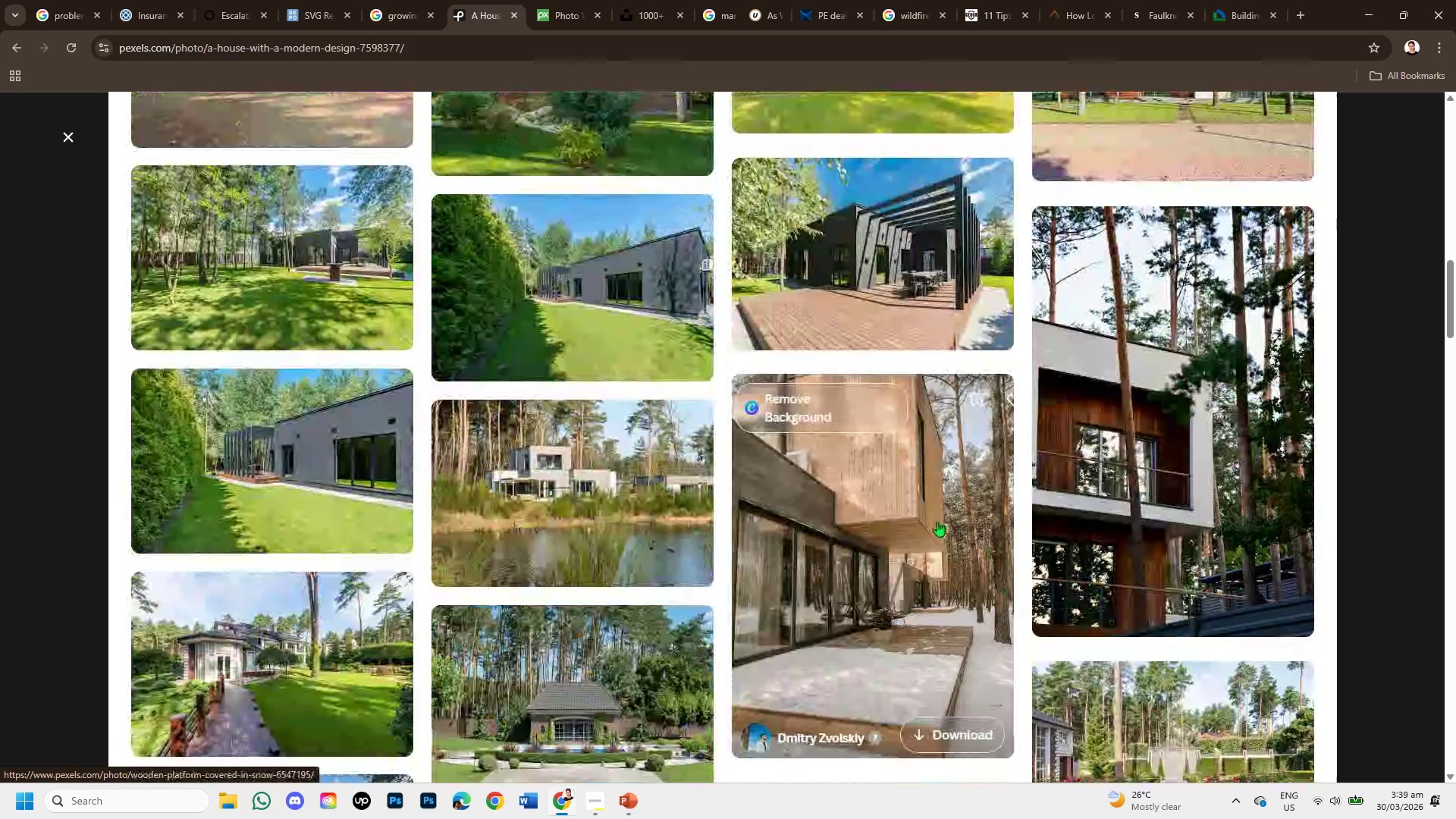 
left_click([936, 519])
 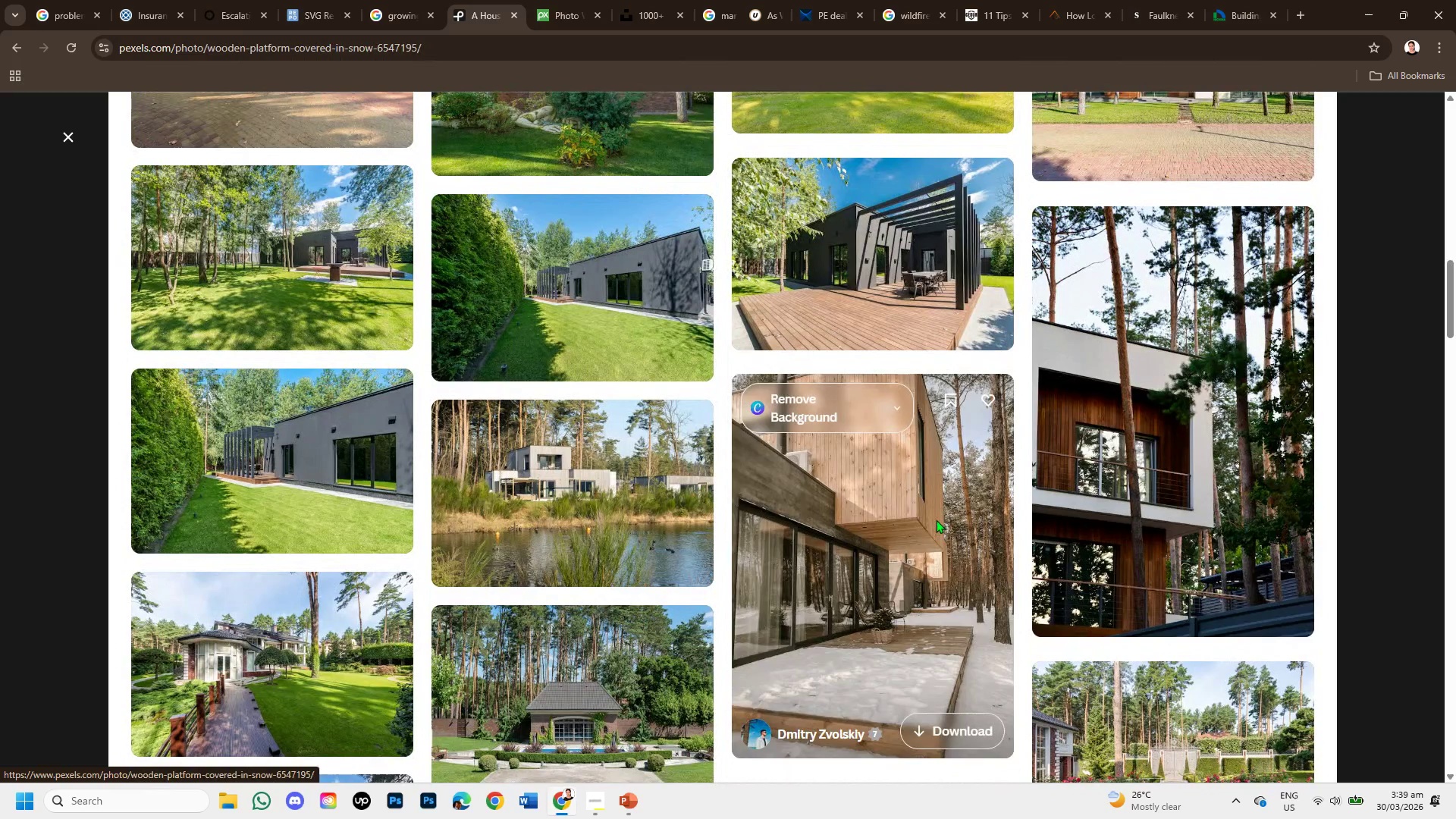 
scroll: coordinate [786, 573], scroll_direction: down, amount: 7.0
 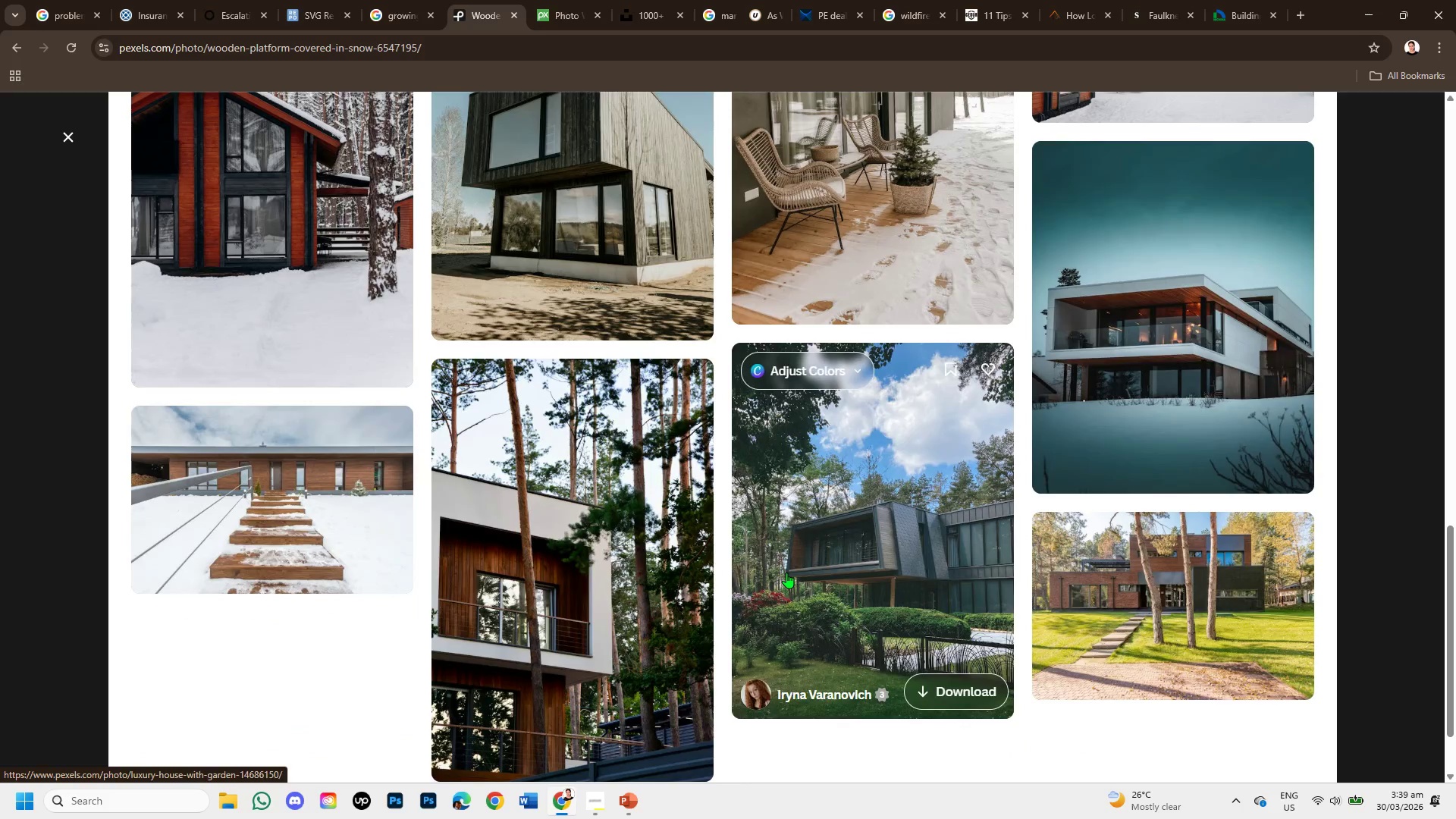 
scroll: coordinate [786, 573], scroll_direction: up, amount: 1.0
 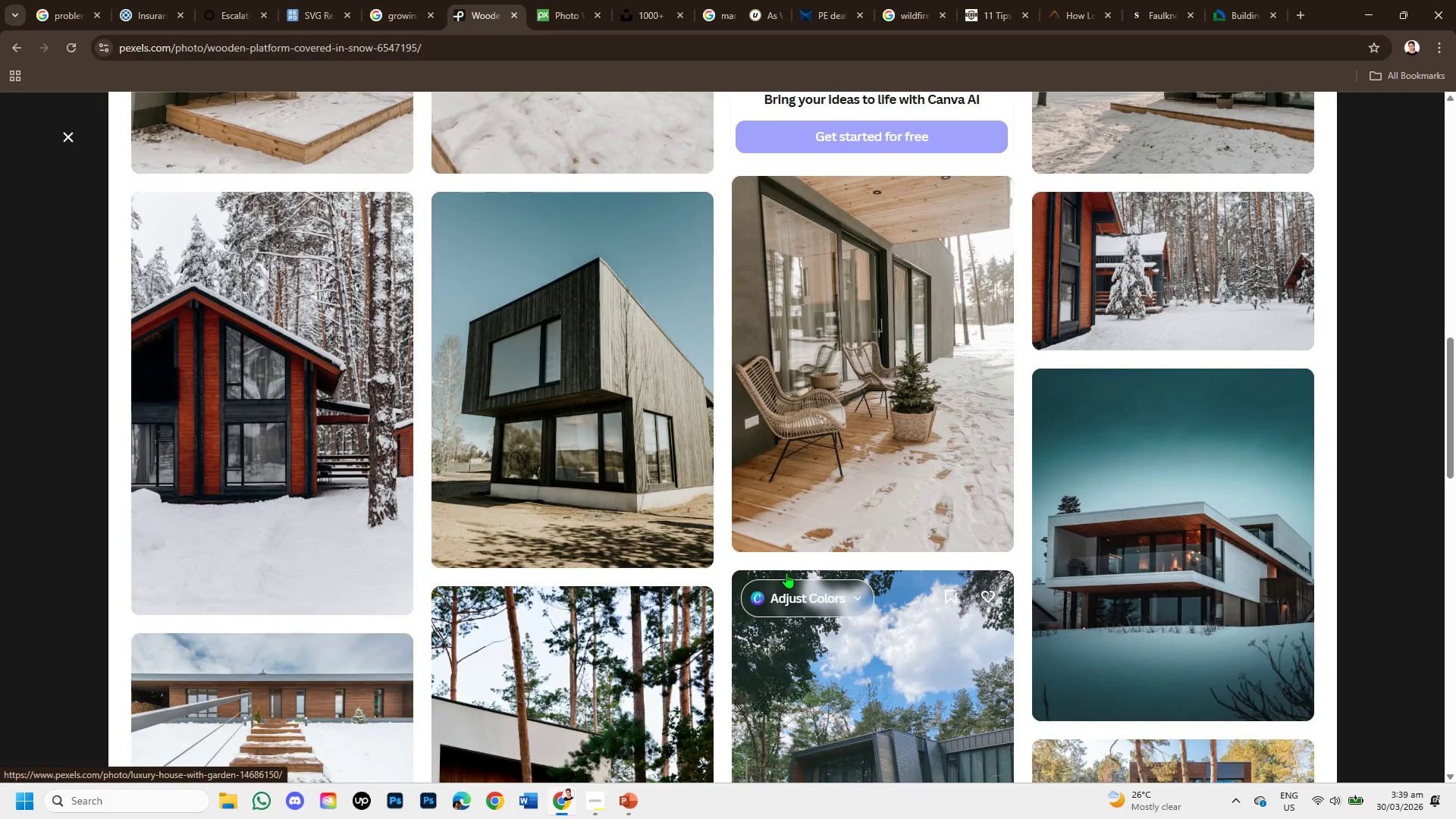 
scroll: coordinate [902, 605], scroll_direction: down, amount: 6.0
 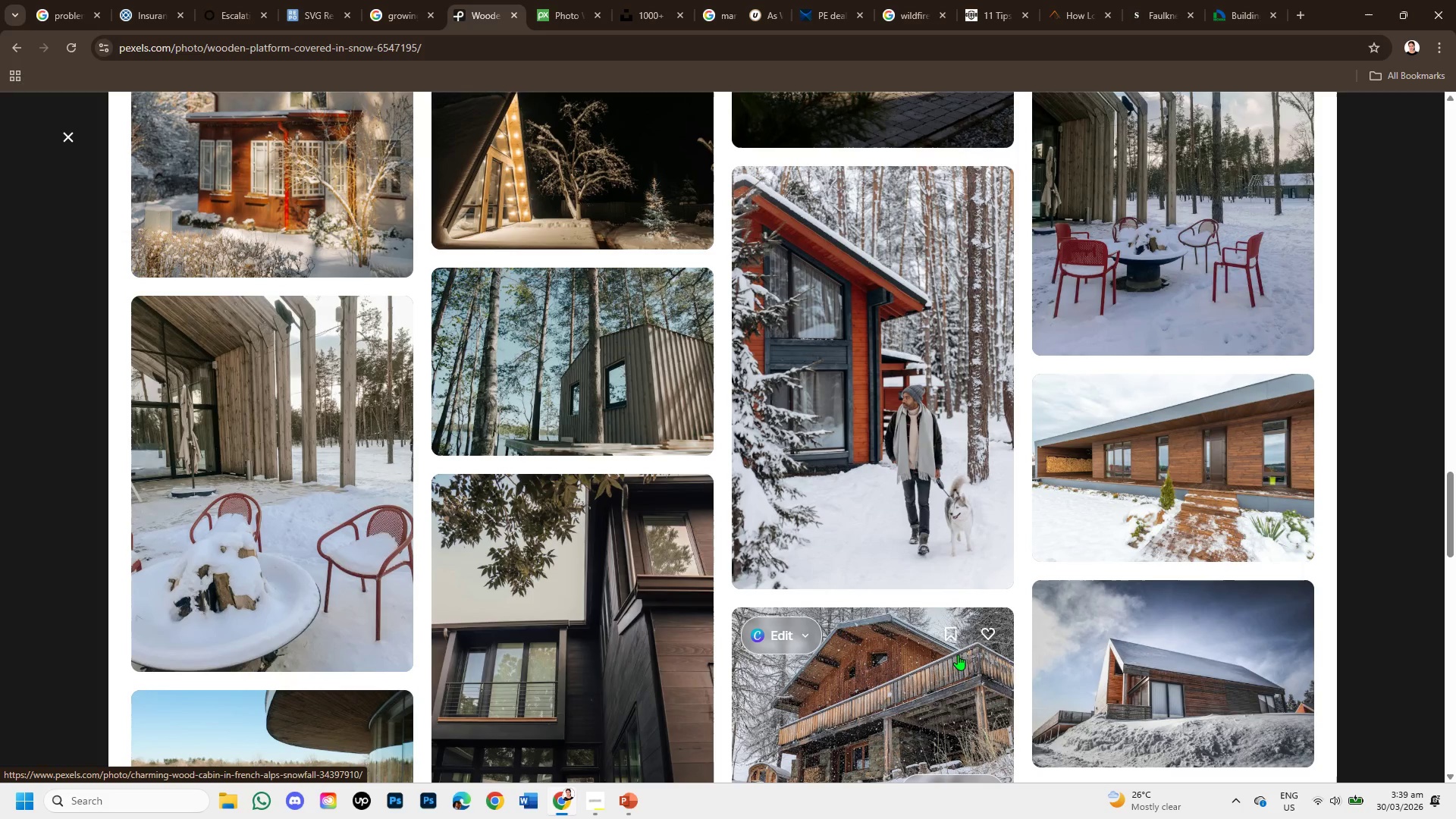 
scroll: coordinate [965, 663], scroll_direction: down, amount: 1.0
 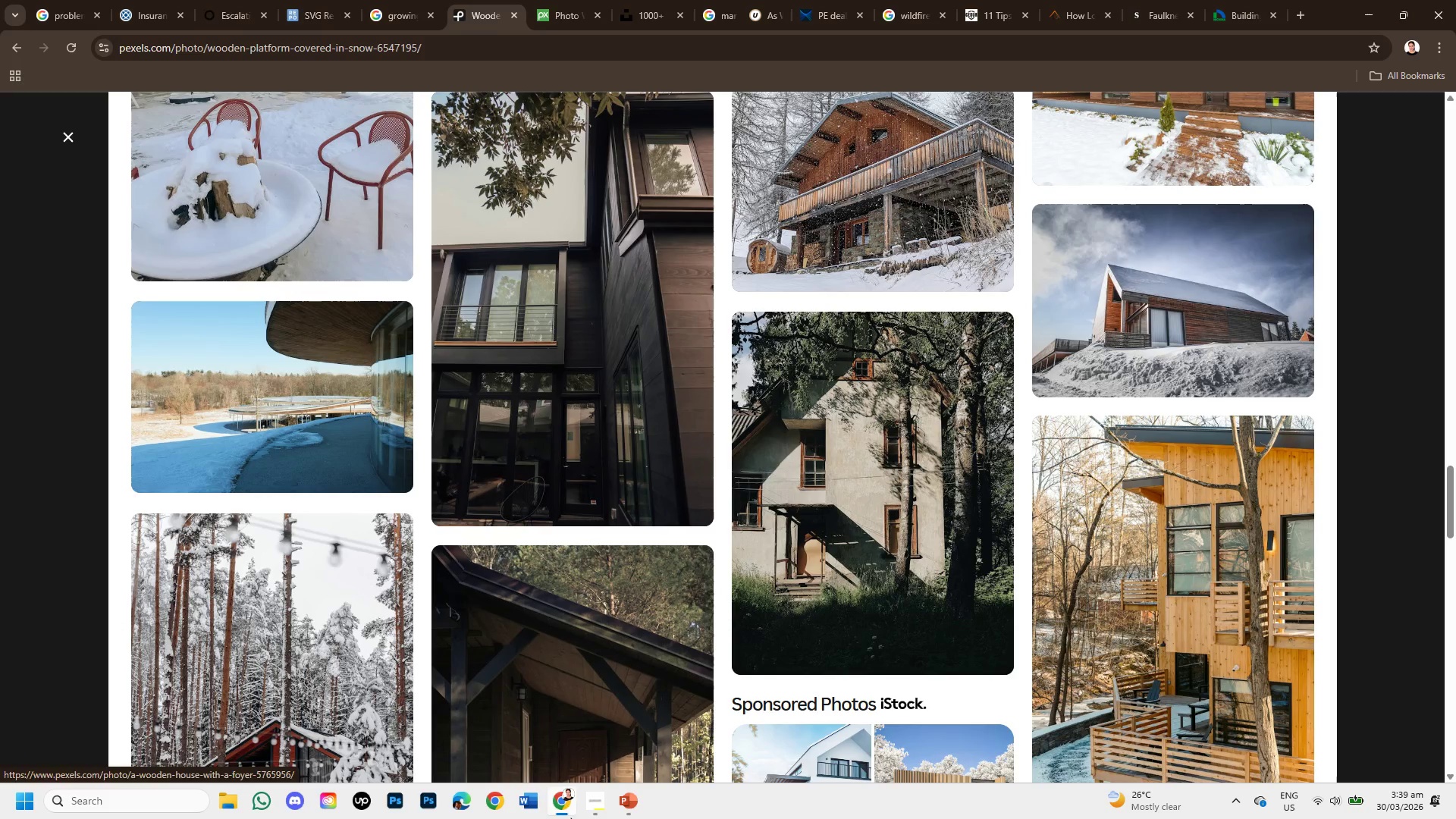 
left_click([613, 805])
 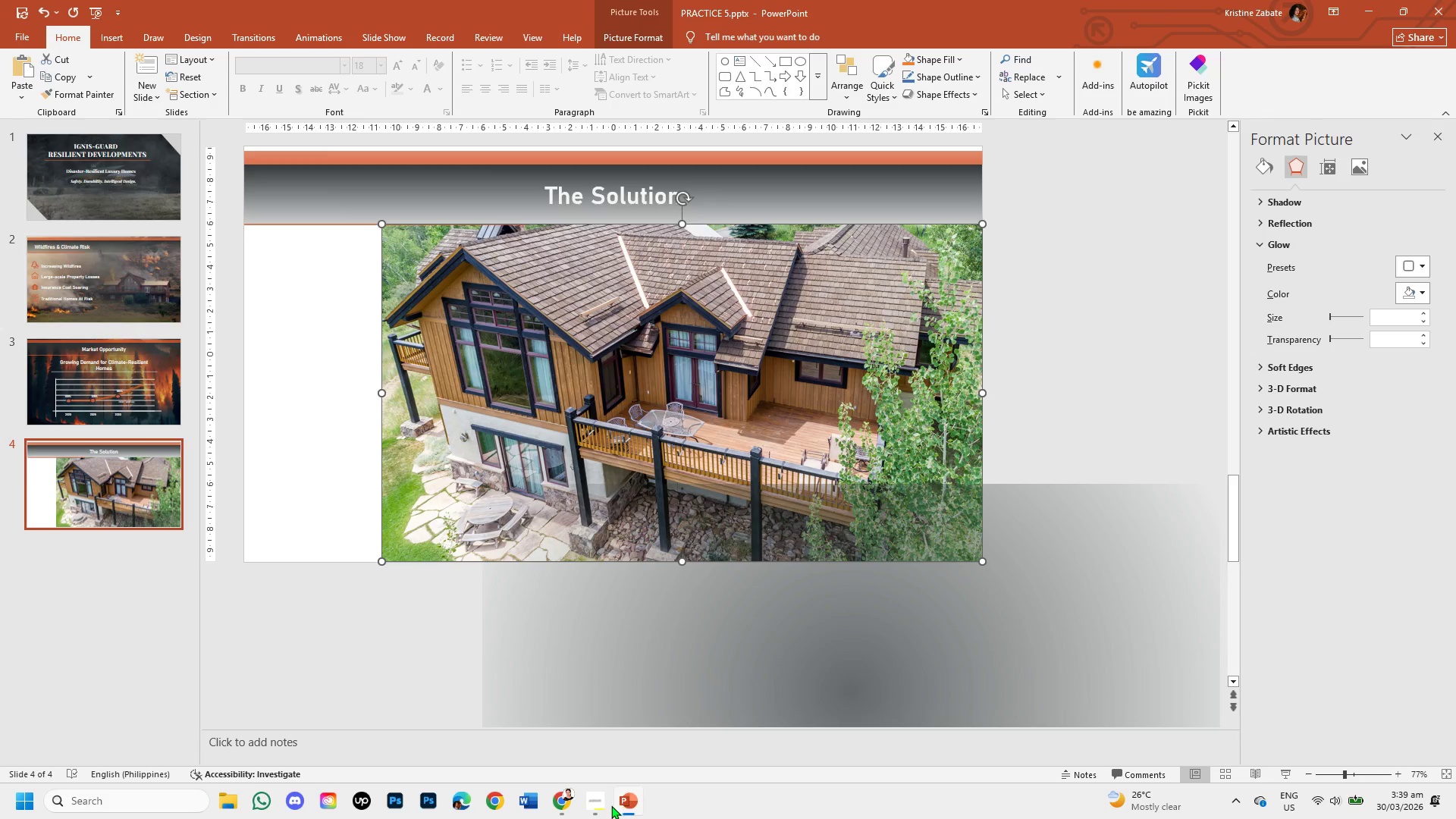 
left_click([557, 800])
 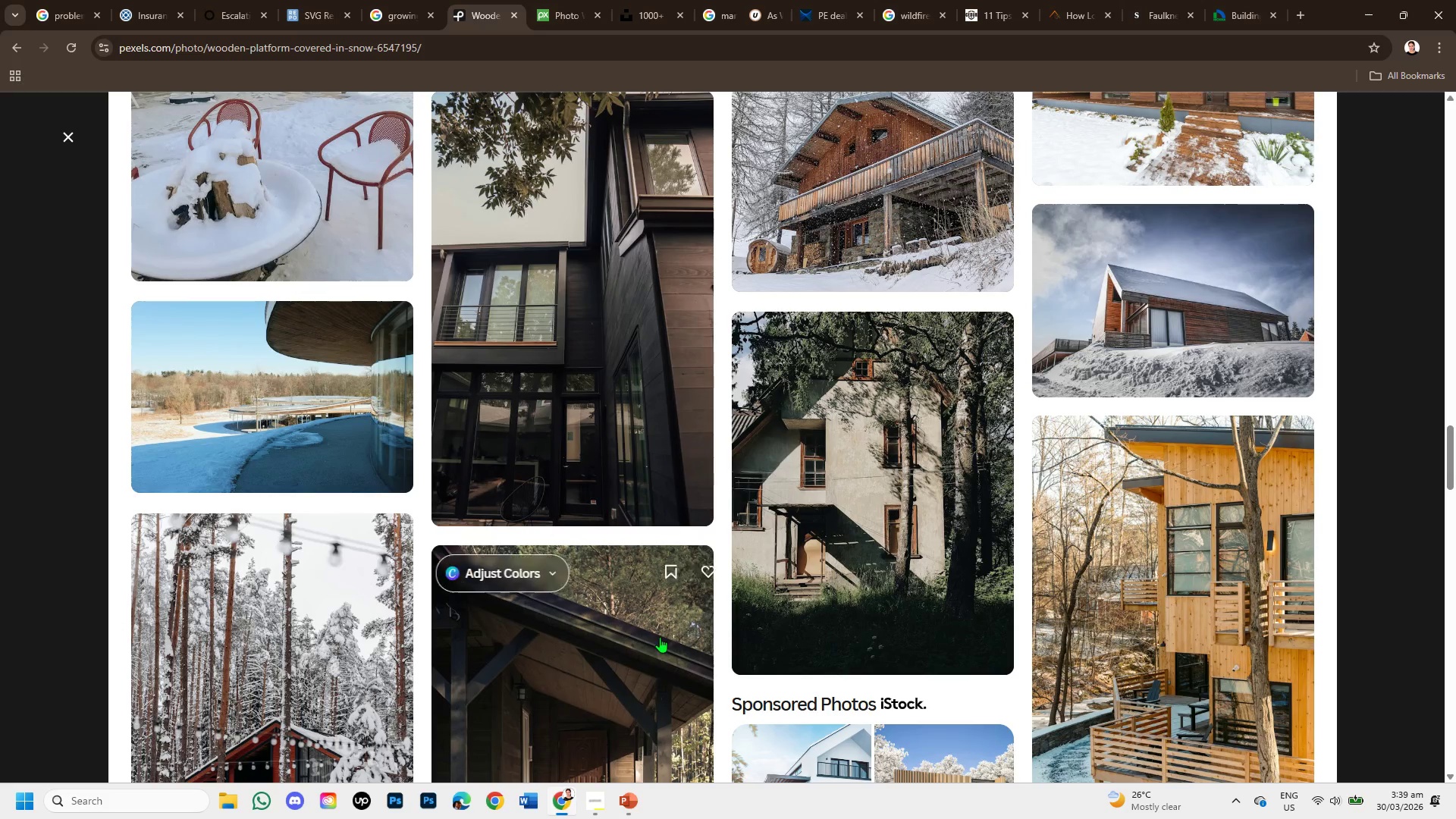 
scroll: coordinate [660, 637], scroll_direction: down, amount: 2.0
 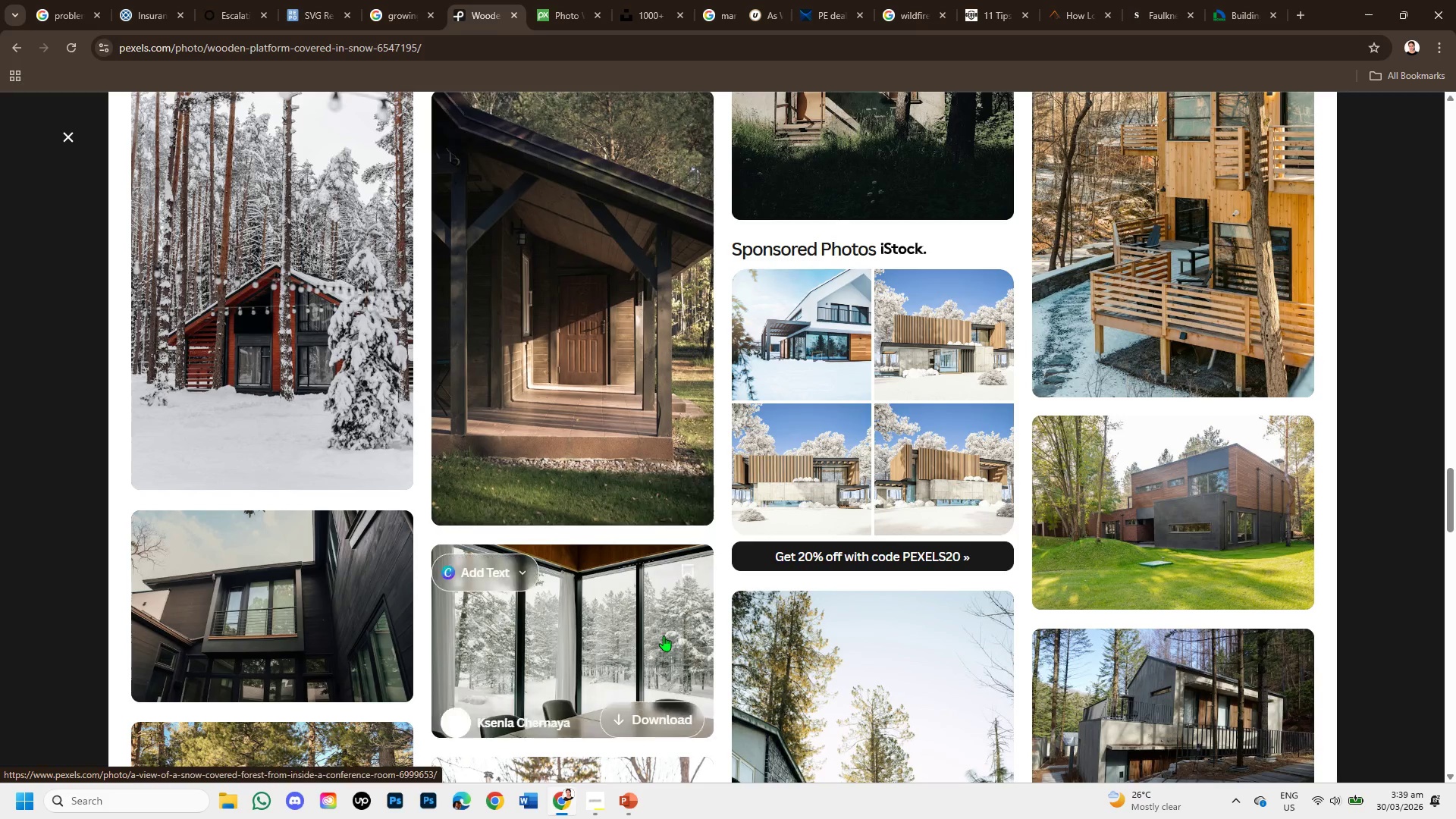 
scroll: coordinate [664, 635], scroll_direction: up, amount: 3.0
 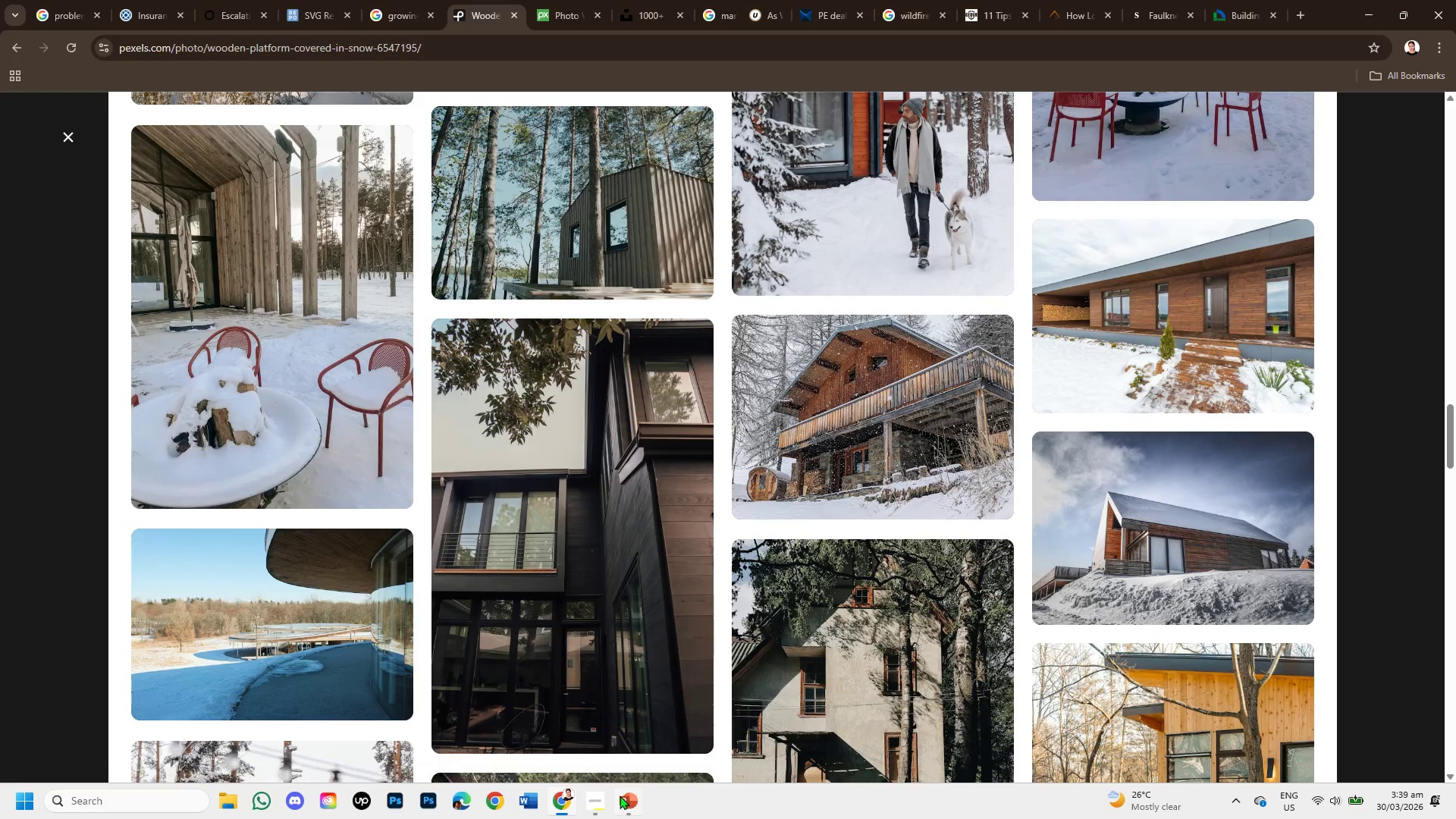 
left_click([620, 795])
 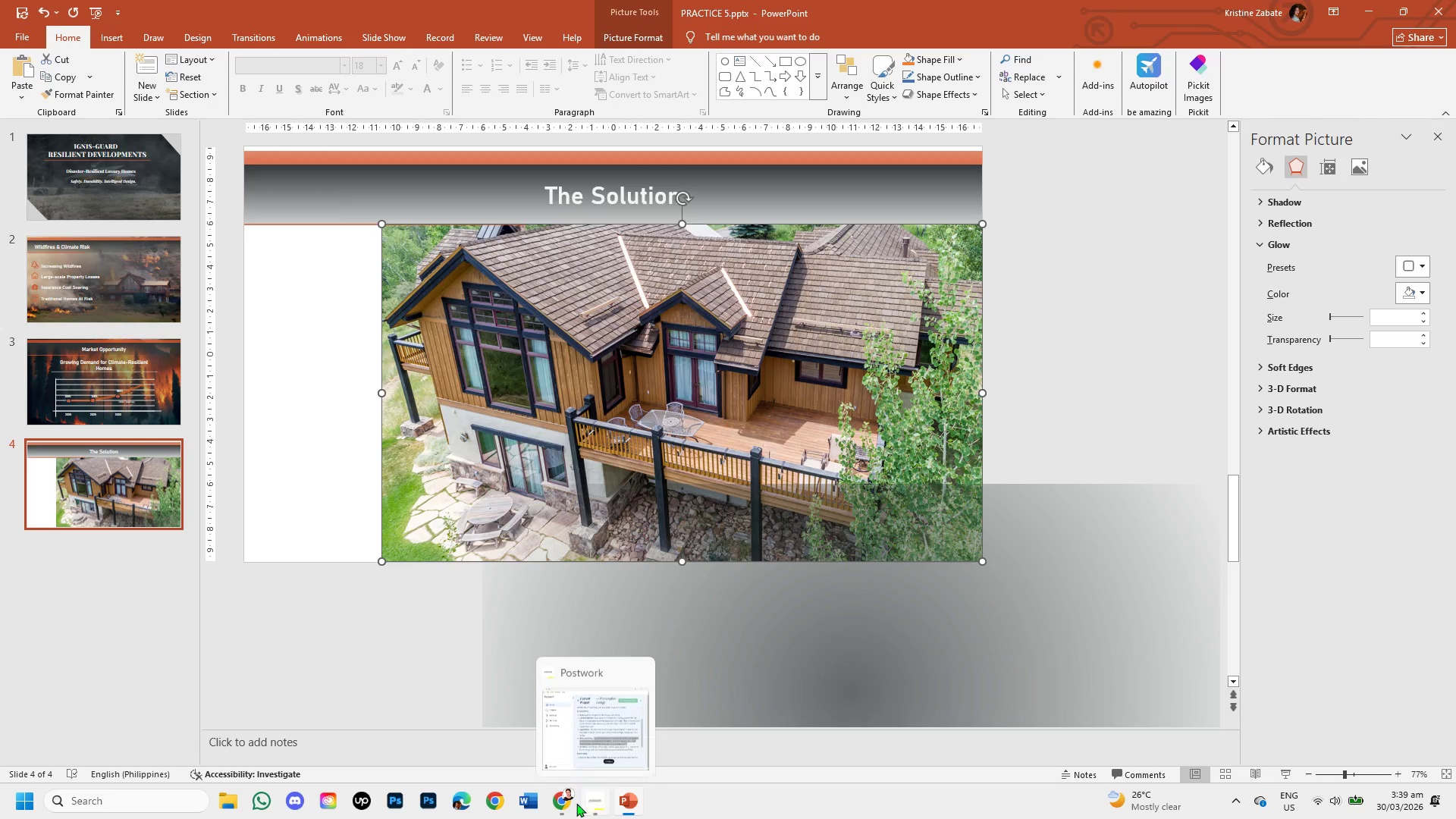 
left_click([566, 805])
 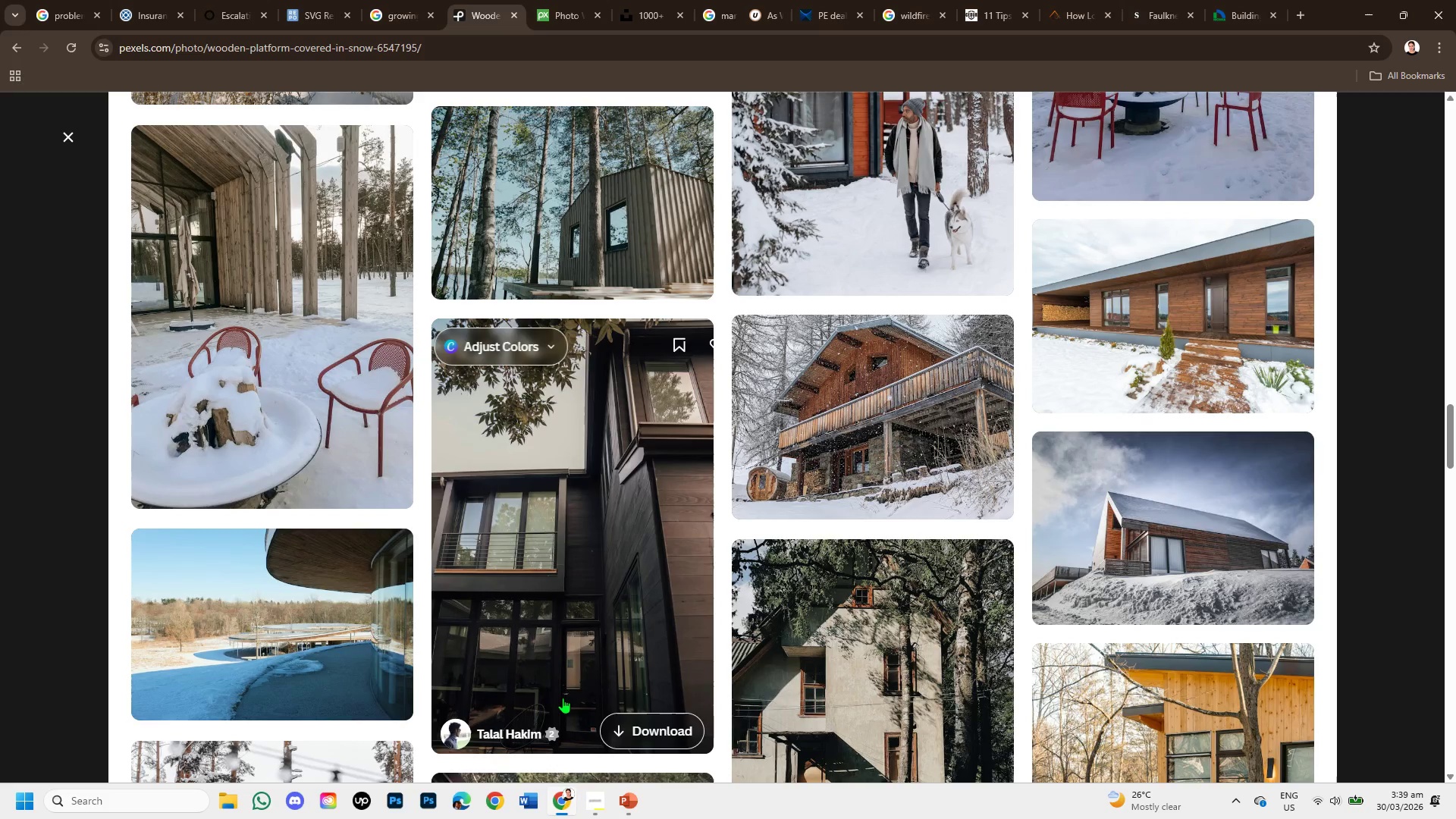 
scroll: coordinate [564, 698], scroll_direction: down, amount: 4.0
 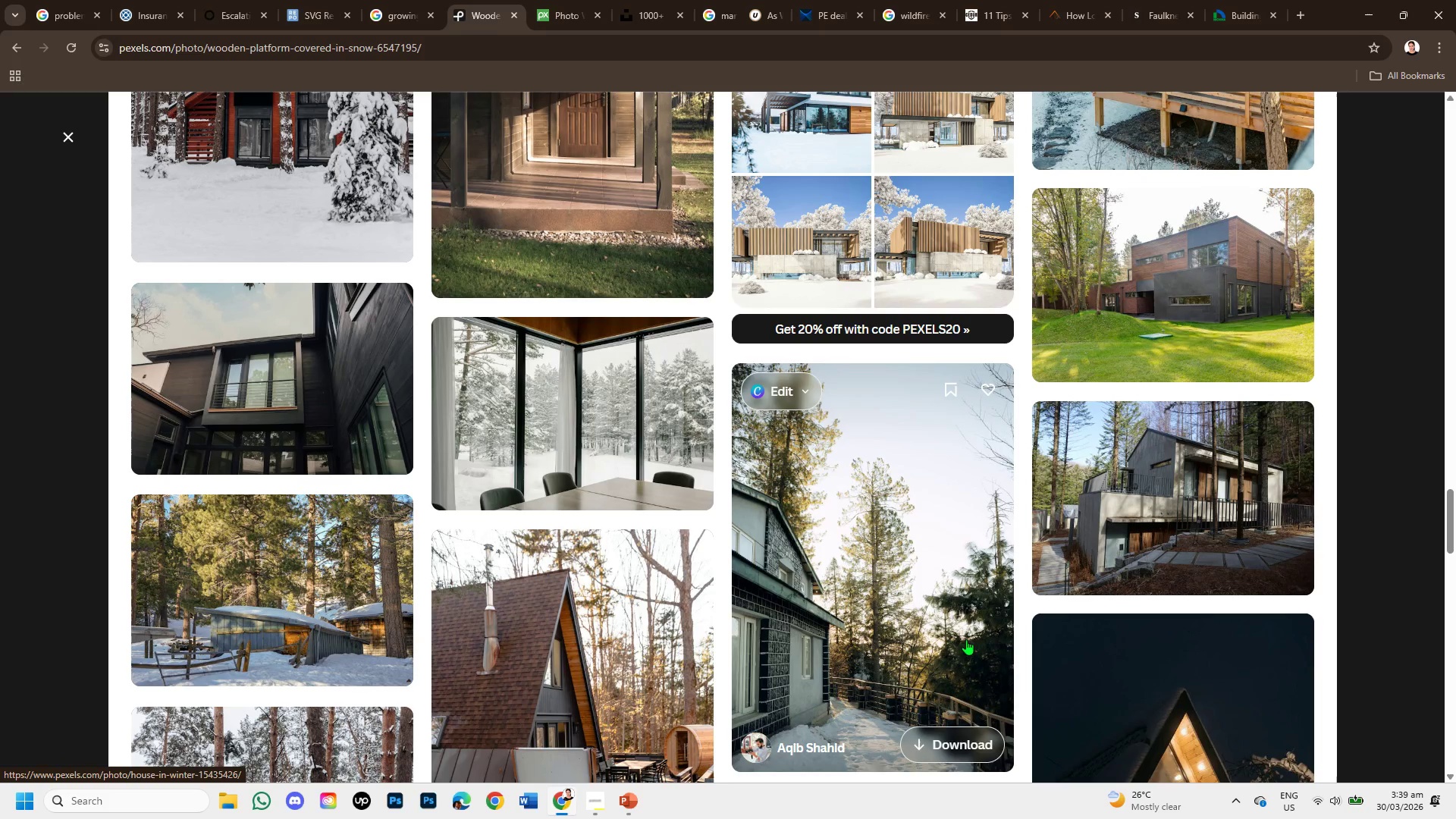 
wait(5.66)
 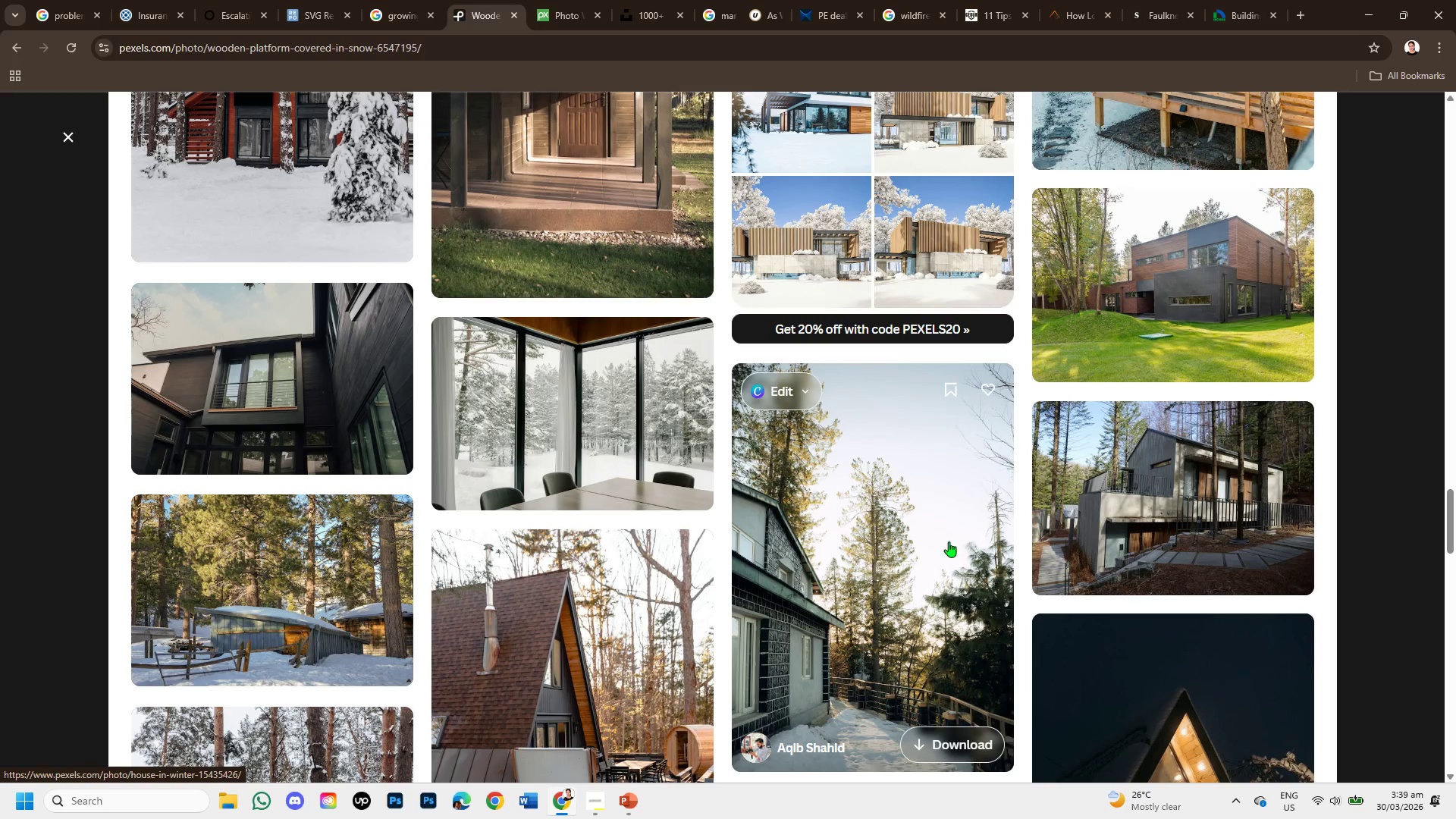 
left_click([1108, 500])
 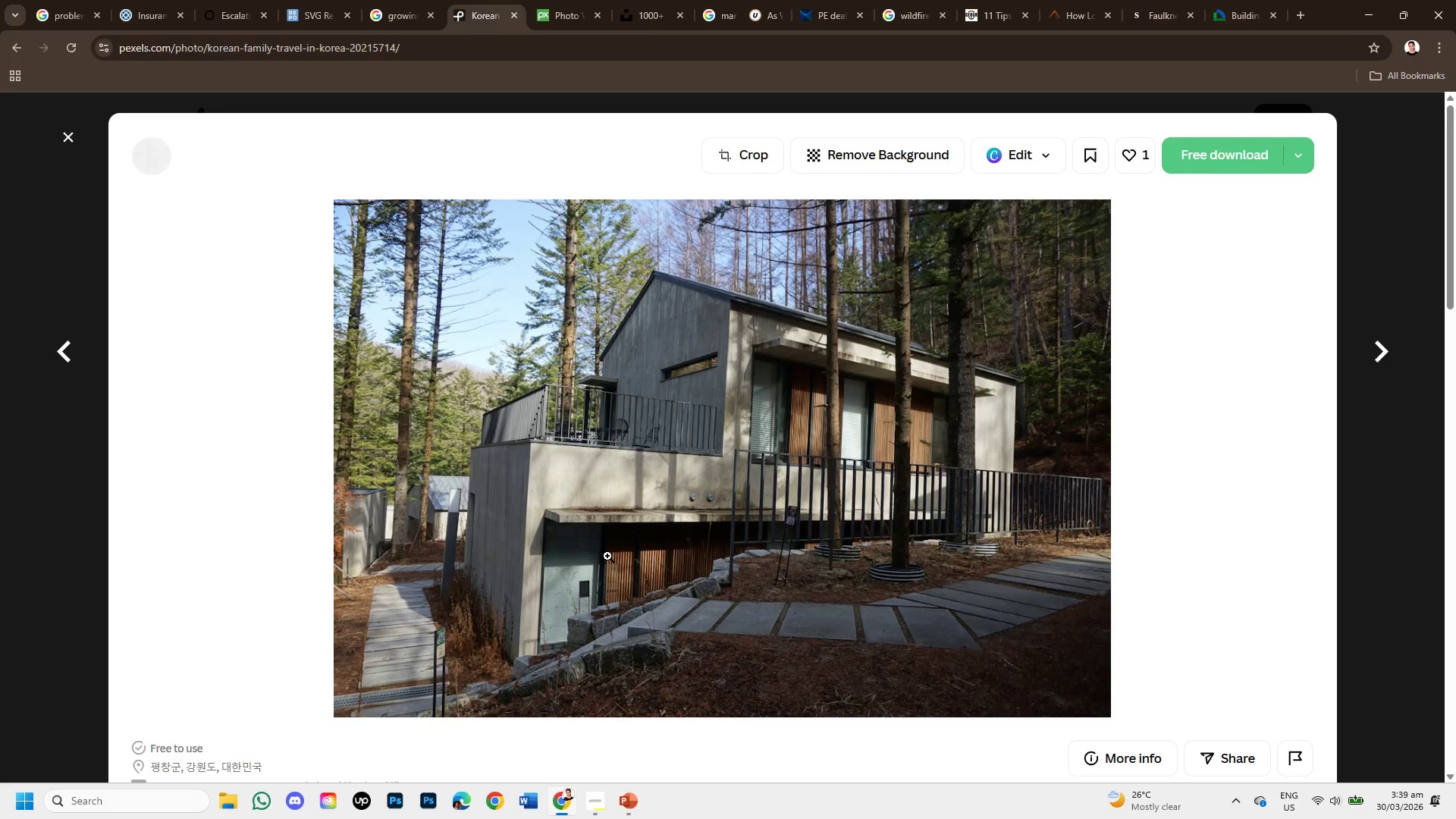 
scroll: coordinate [607, 556], scroll_direction: down, amount: 3.0
 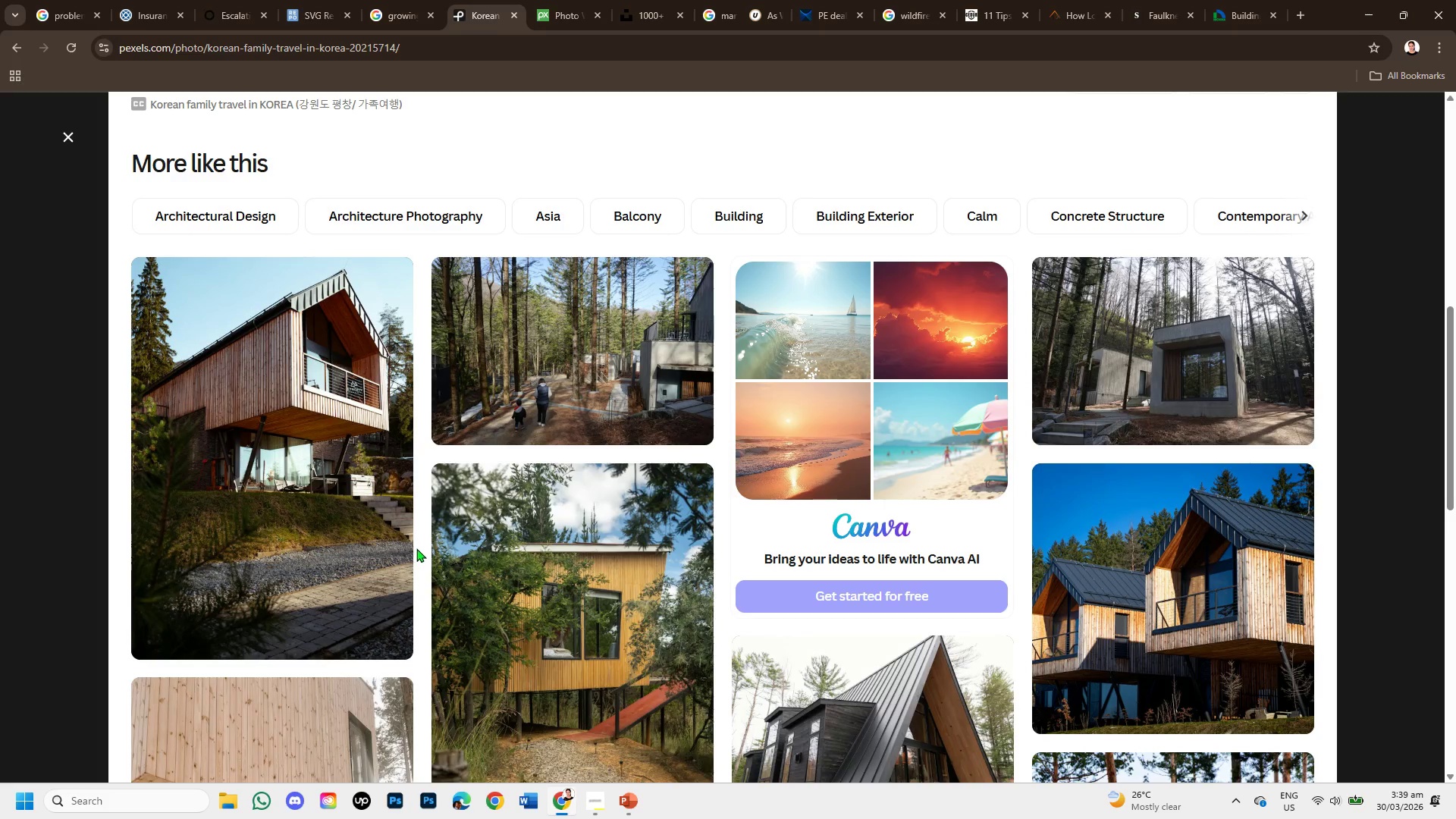 
wait(5.22)
 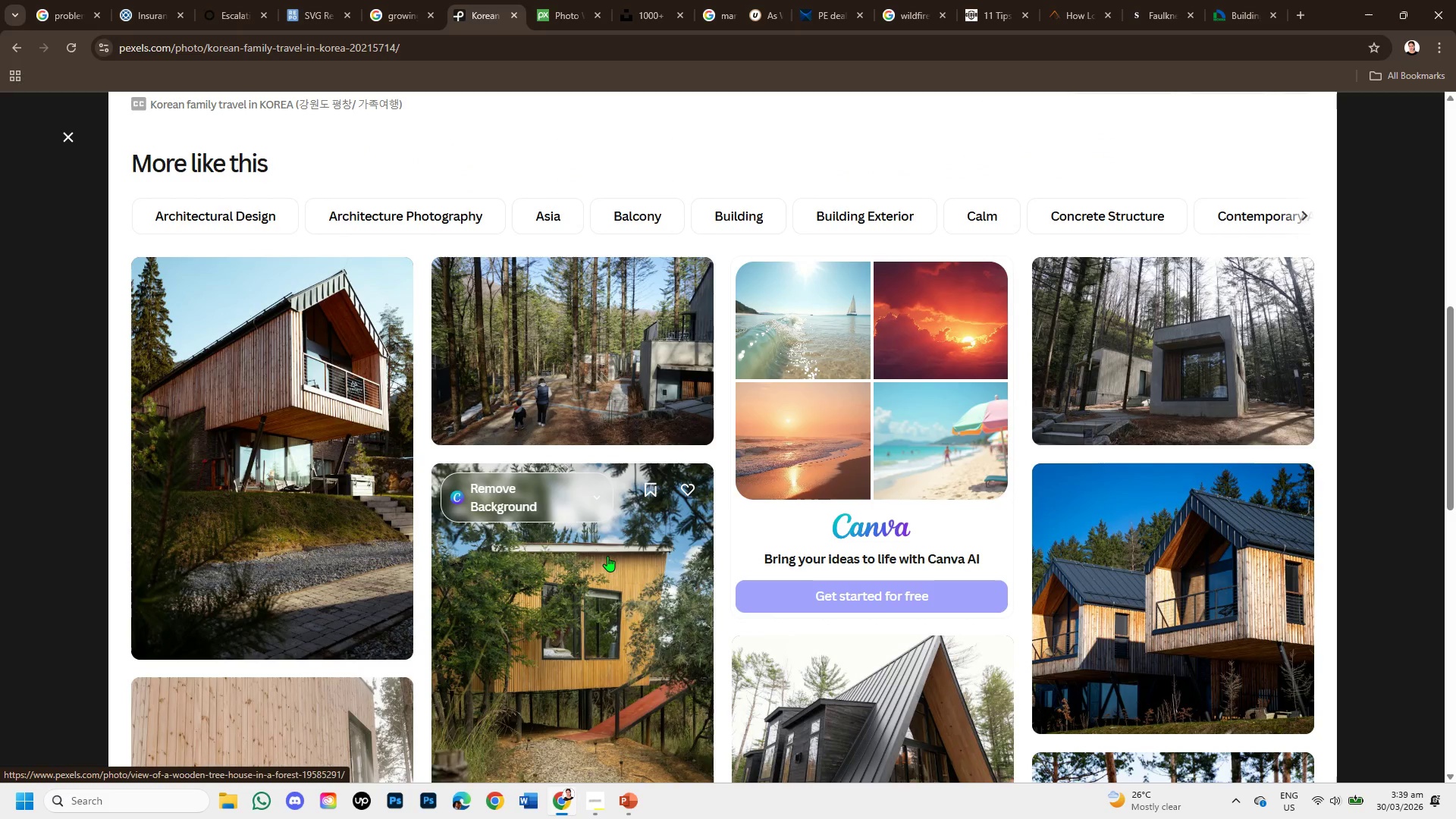 
scroll: coordinate [1244, 625], scroll_direction: down, amount: 6.0
 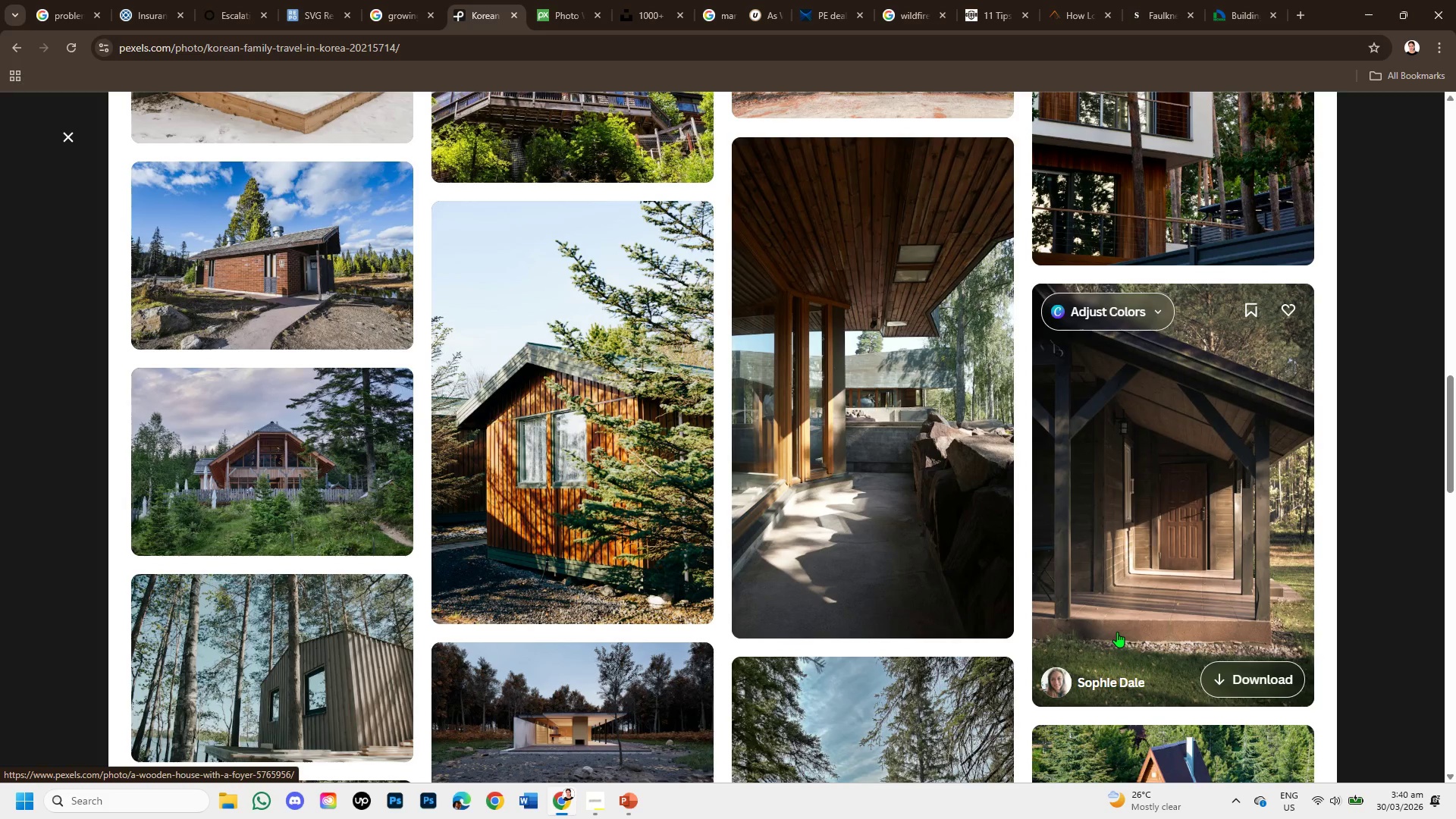 
scroll: coordinate [1115, 625], scroll_direction: up, amount: 4.0
 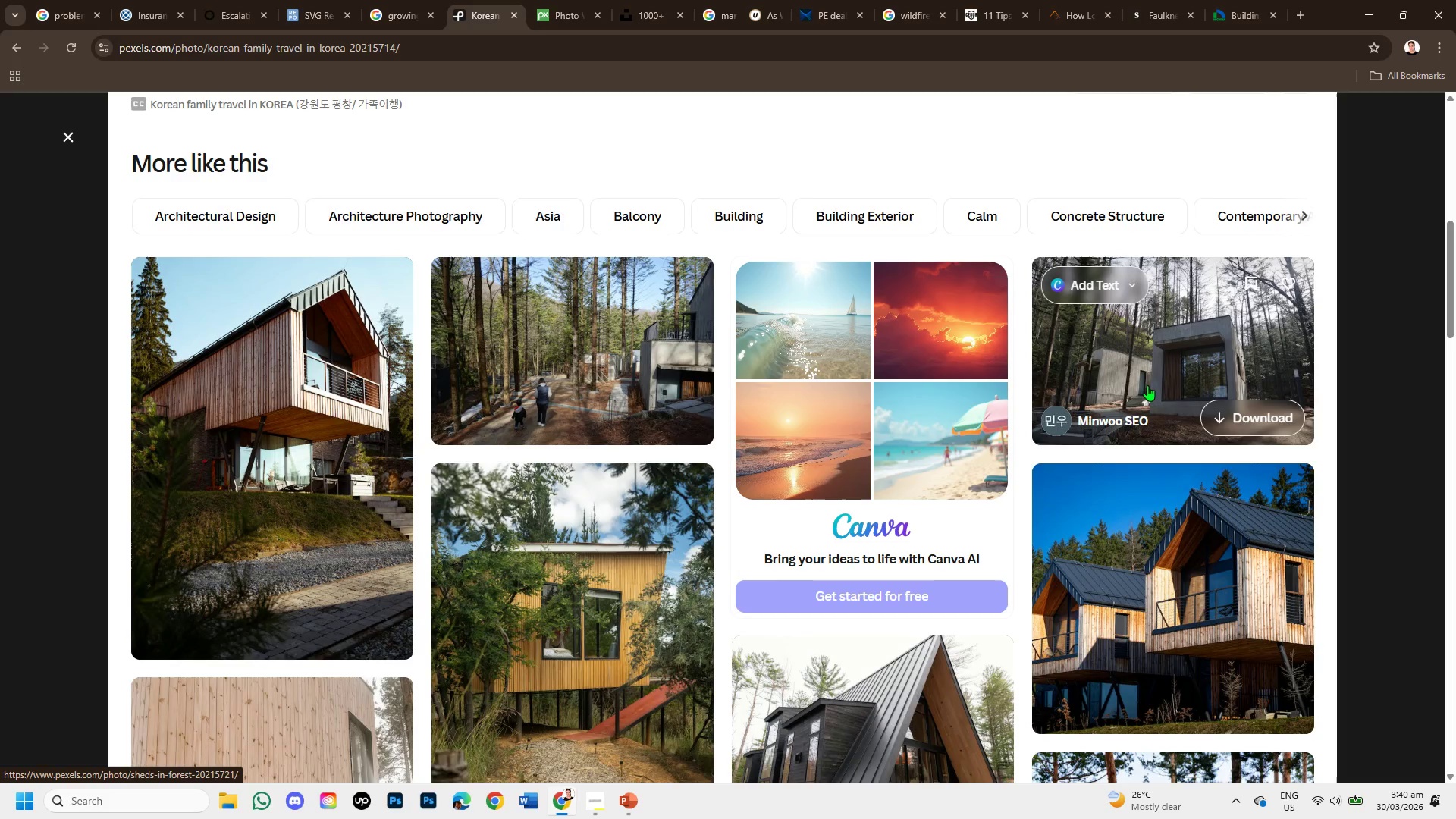 
left_click([1147, 378])
 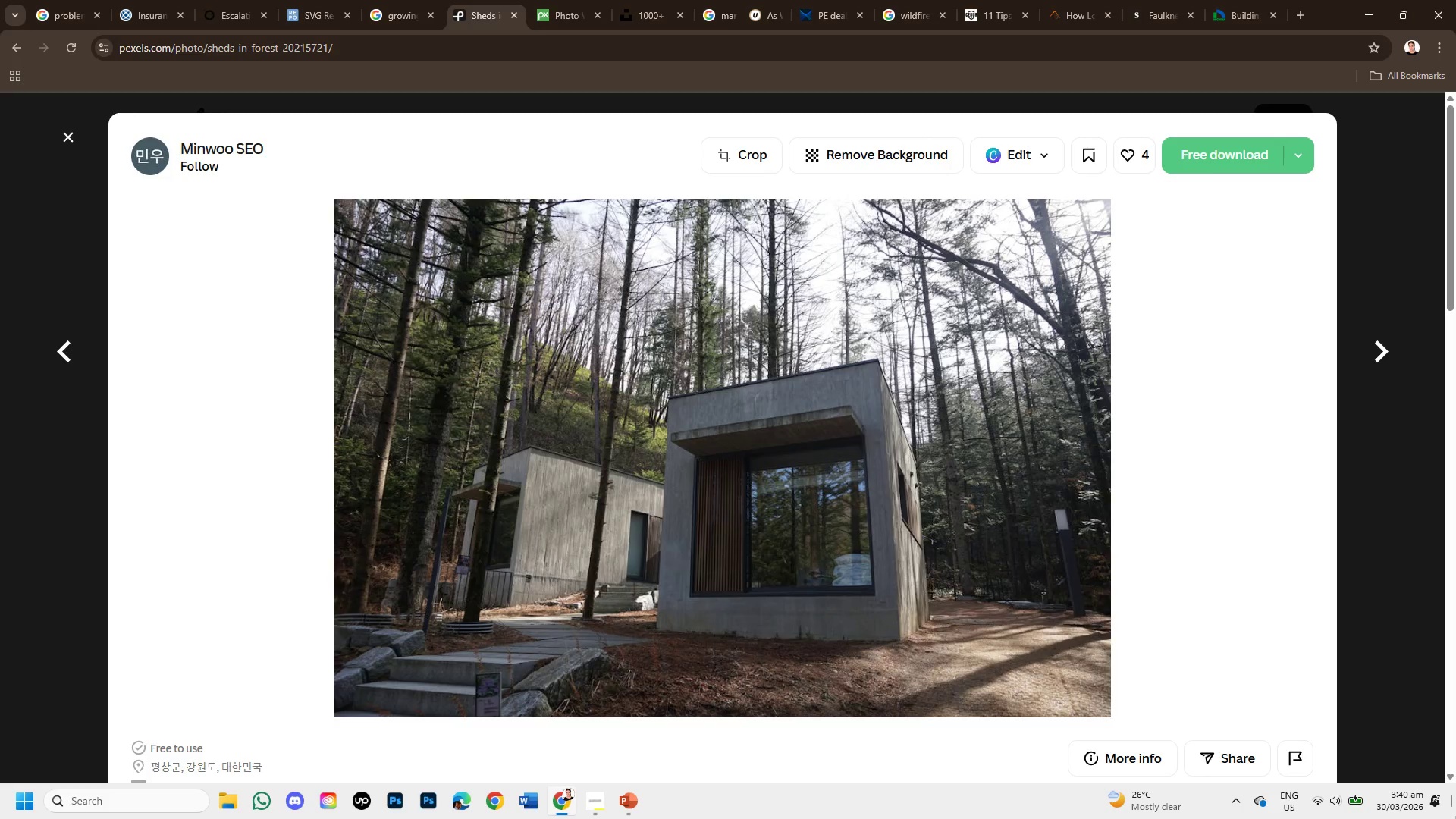 
scroll: coordinate [739, 582], scroll_direction: down, amount: 1.0
 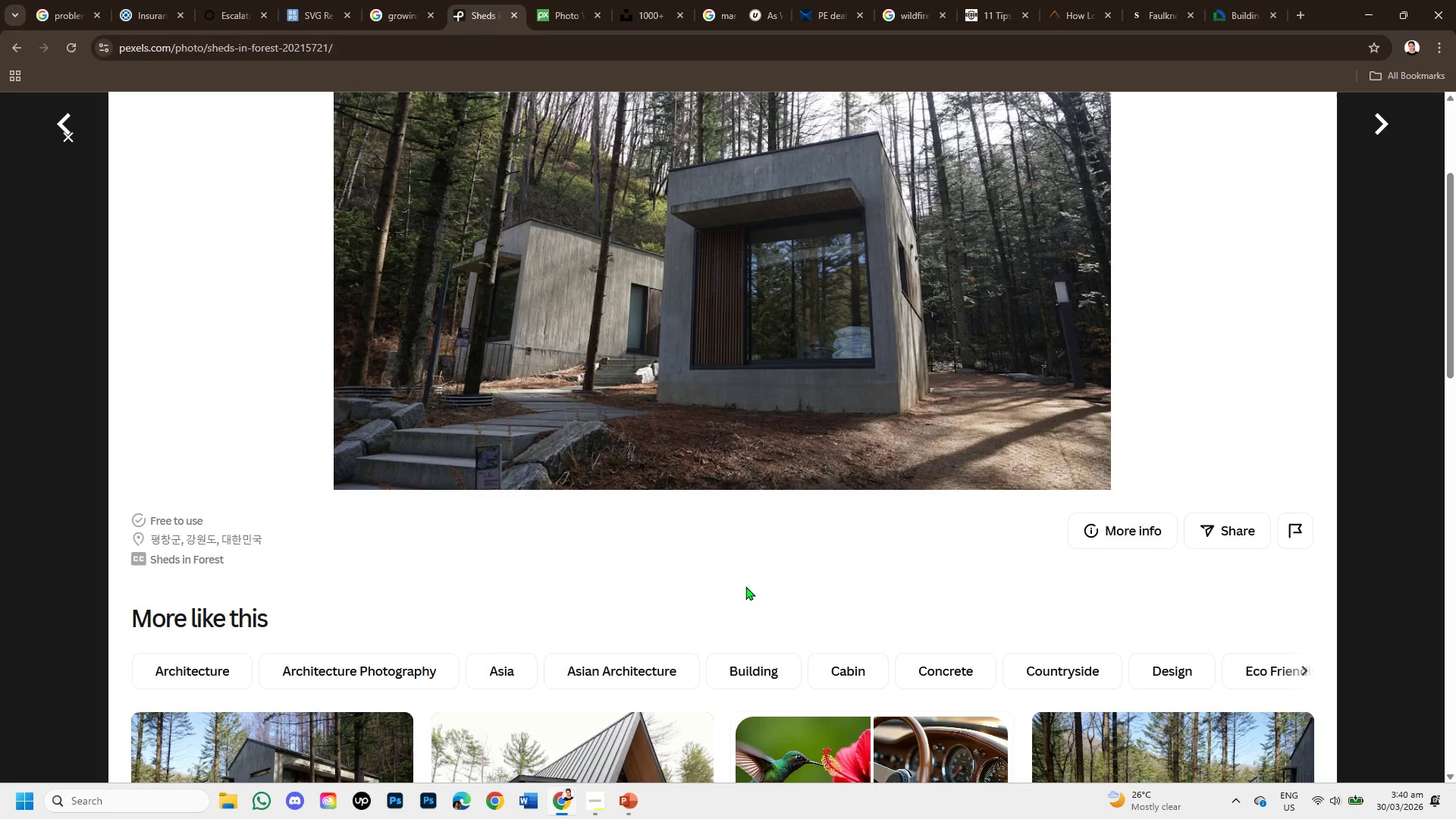 
scroll: coordinate [745, 586], scroll_direction: up, amount: 1.0
 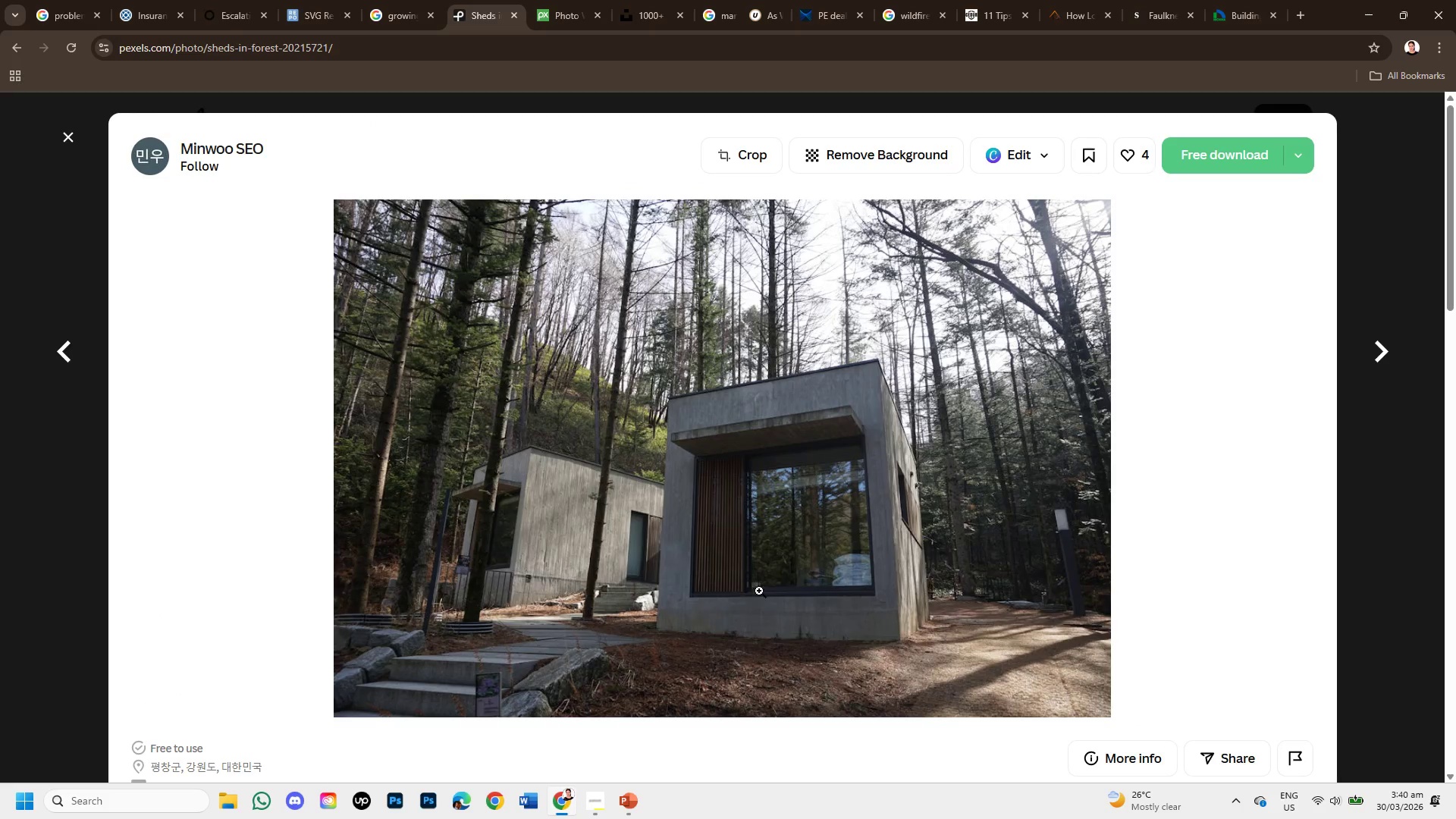 
scroll: coordinate [625, 598], scroll_direction: down, amount: 8.0
 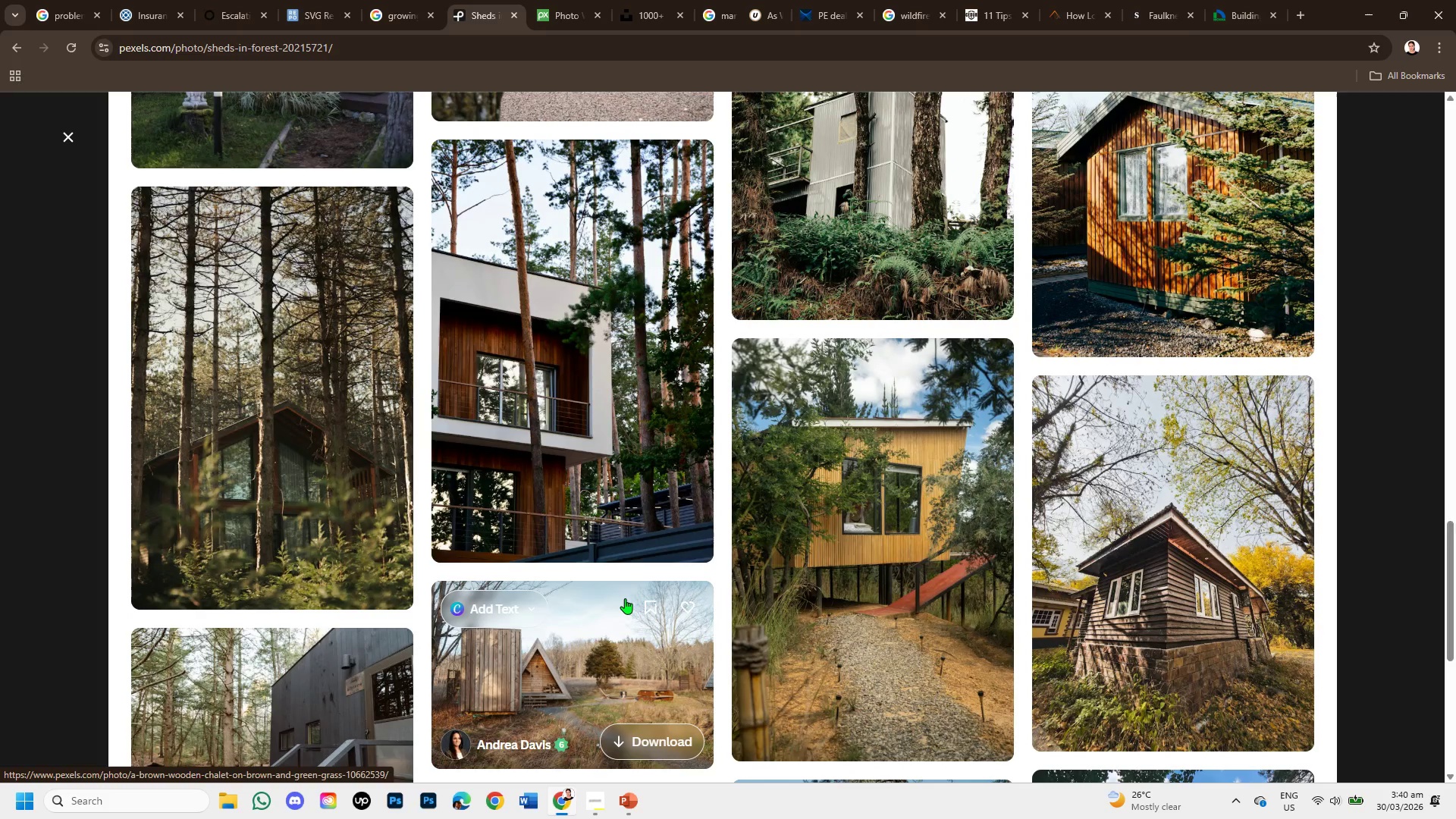 
scroll: coordinate [625, 597], scroll_direction: down, amount: 4.0
 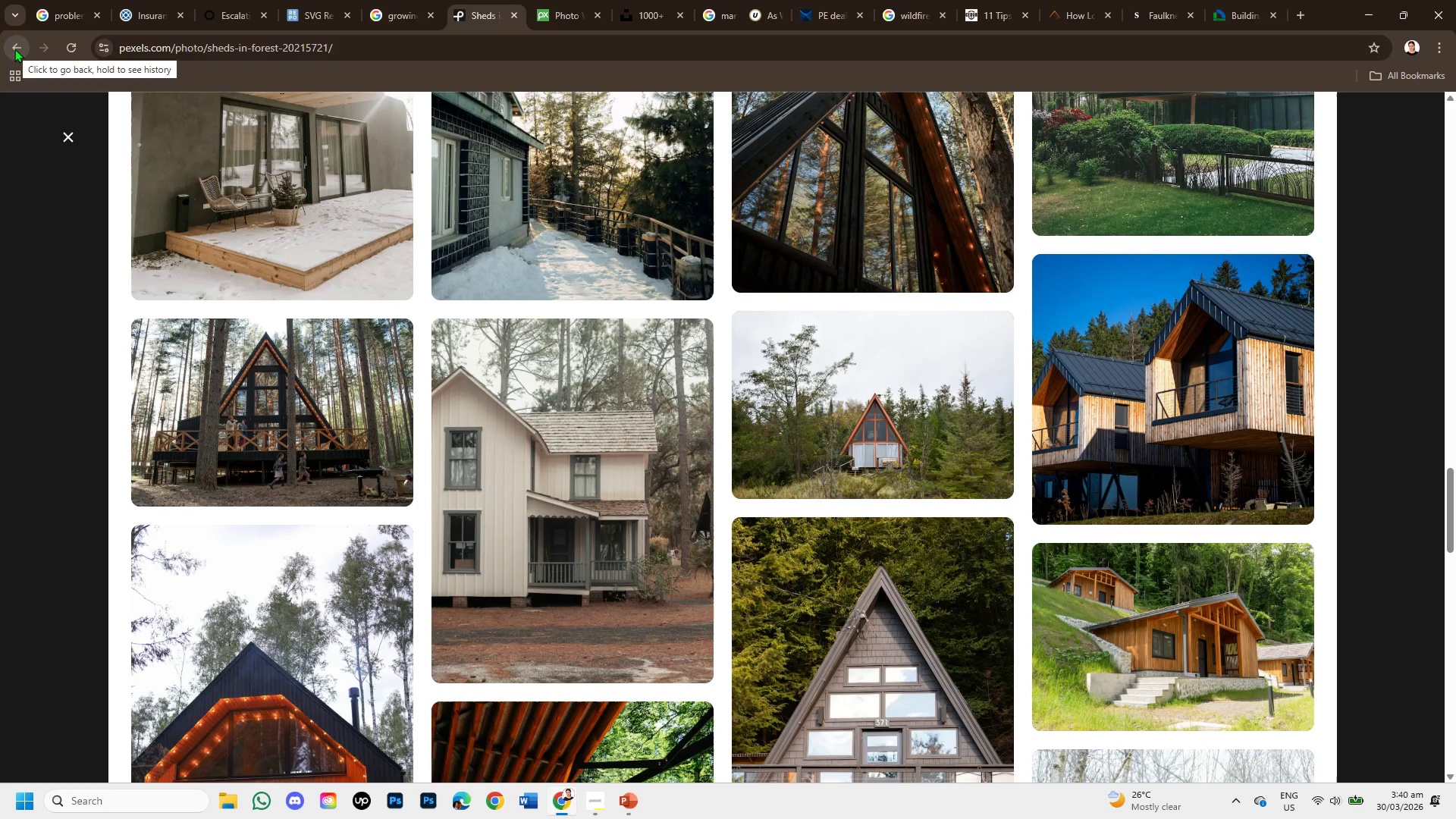 
left_click([14, 49])
 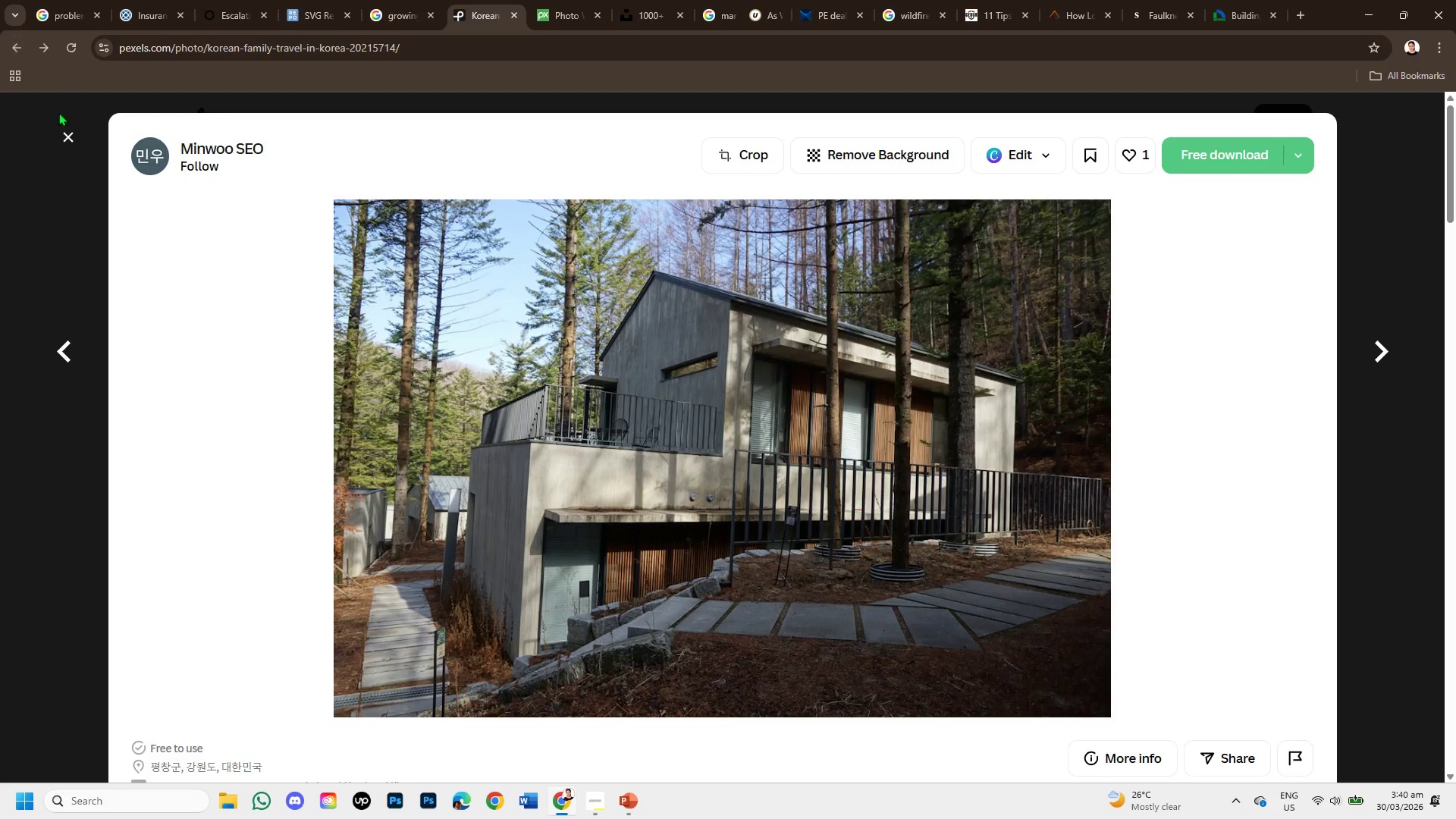 
left_click([67, 145])
 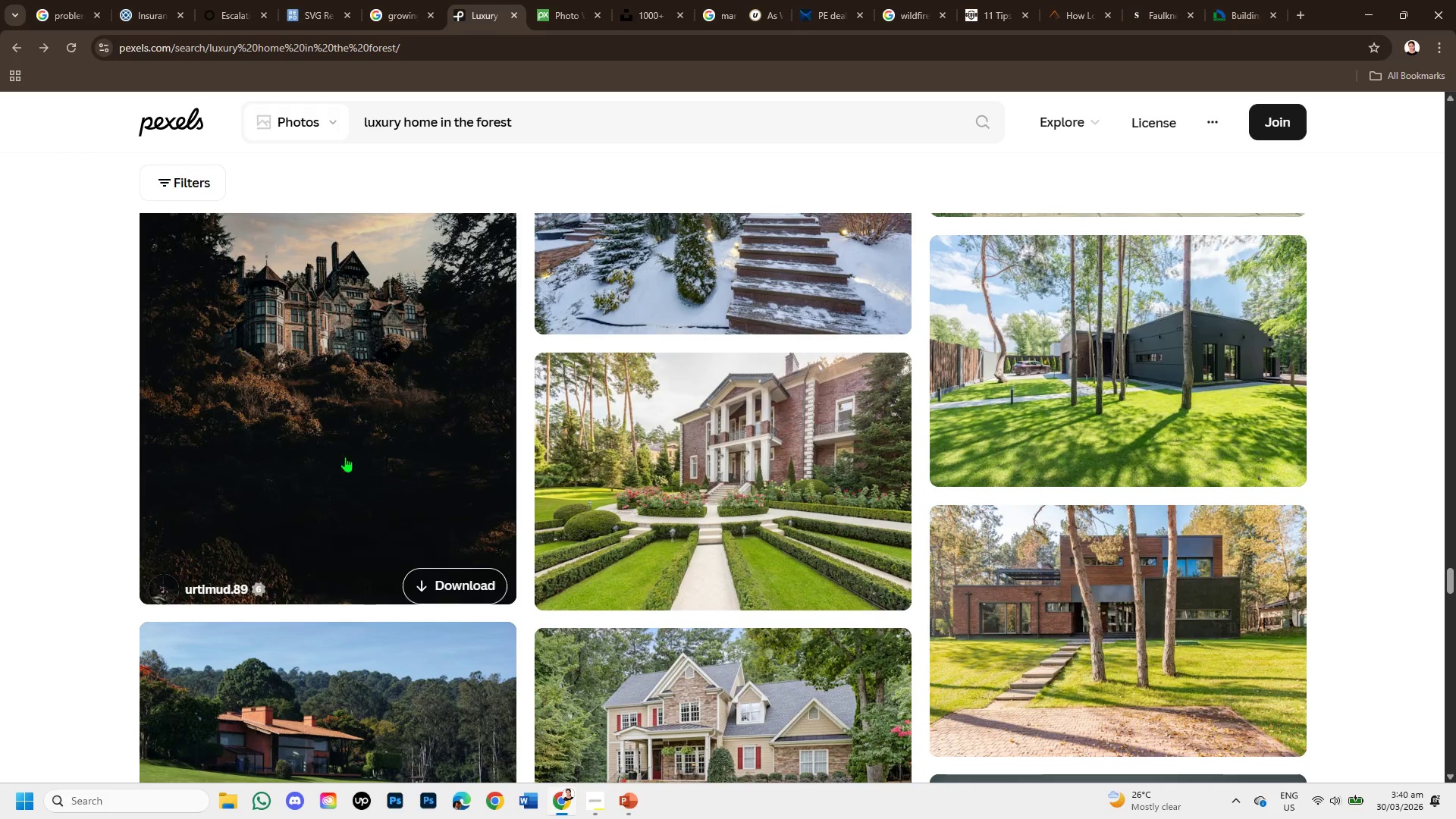 
scroll: coordinate [571, 587], scroll_direction: up, amount: 27.0
 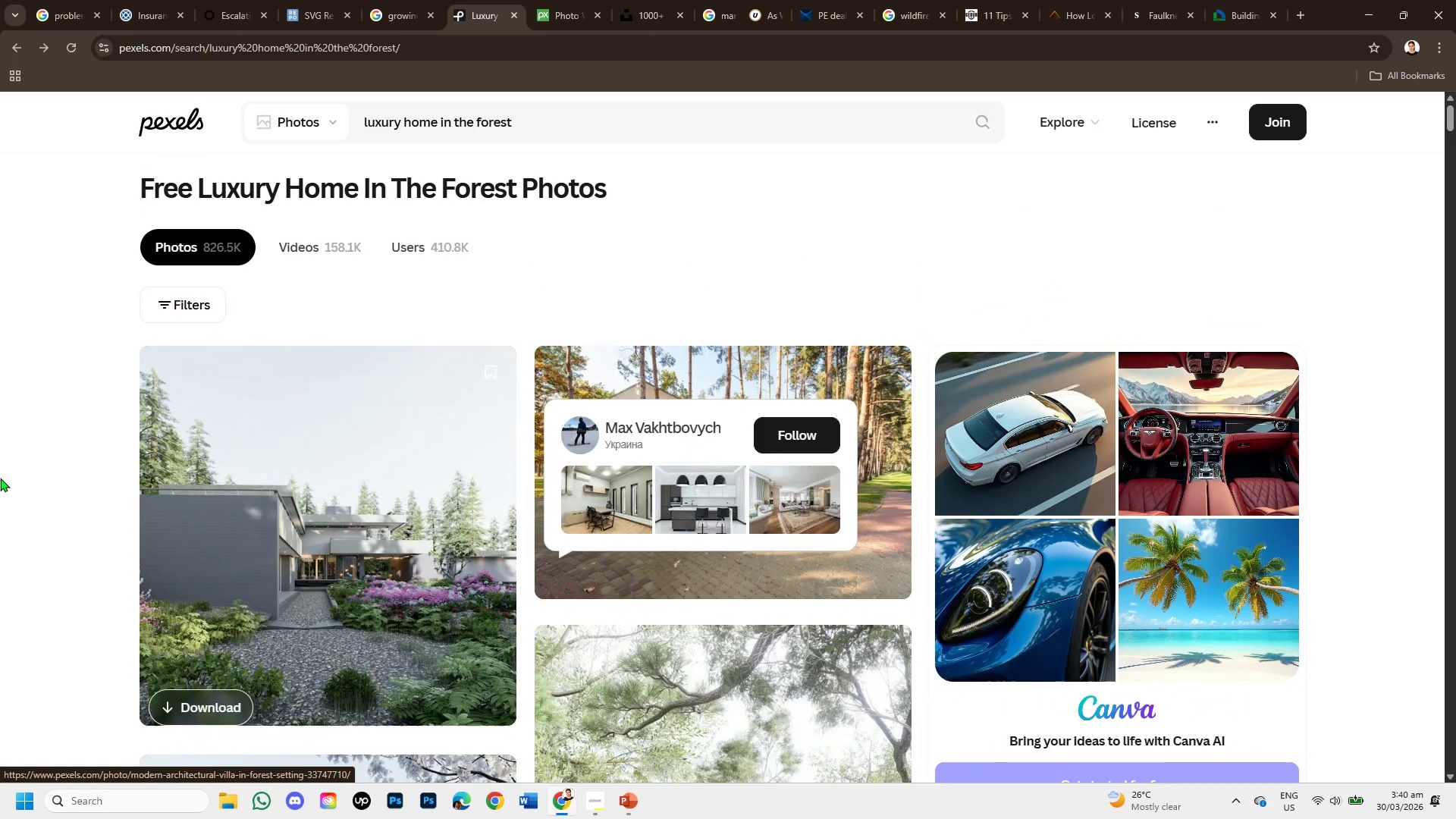 
scroll: coordinate [778, 714], scroll_direction: down, amount: 4.0
 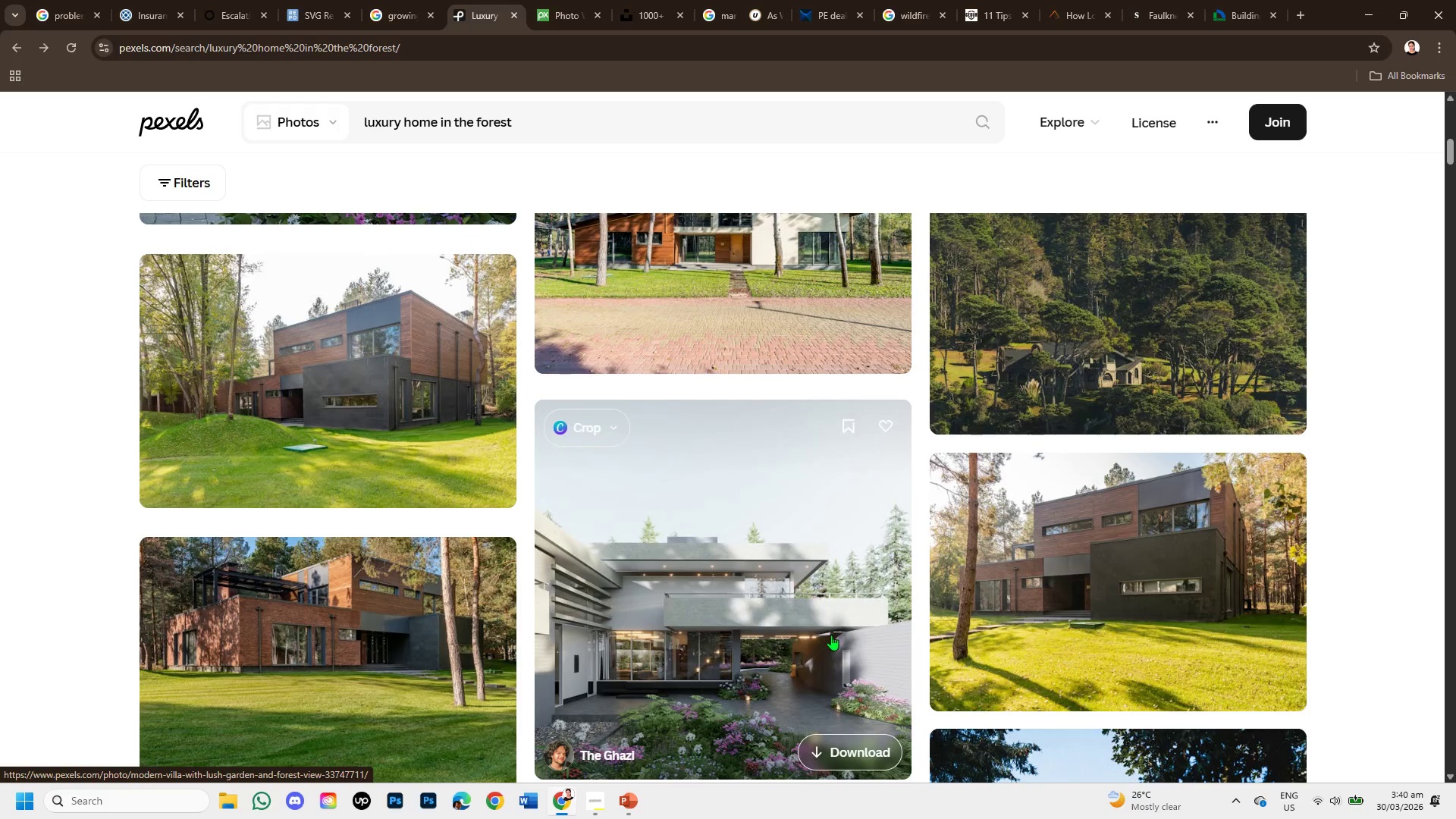 
scroll: coordinate [831, 635], scroll_direction: up, amount: 2.0
 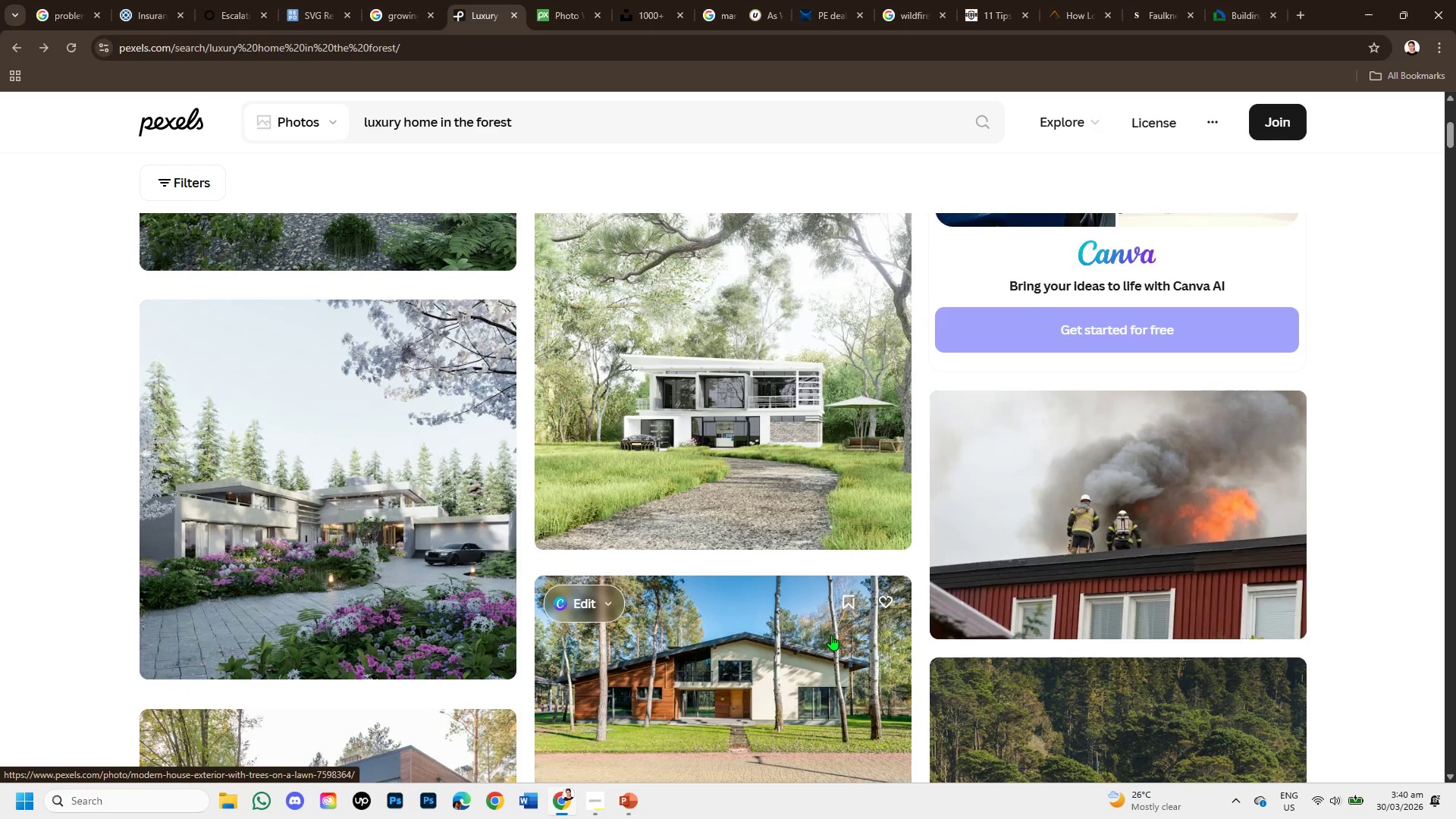 
scroll: coordinate [831, 635], scroll_direction: down, amount: 2.0
 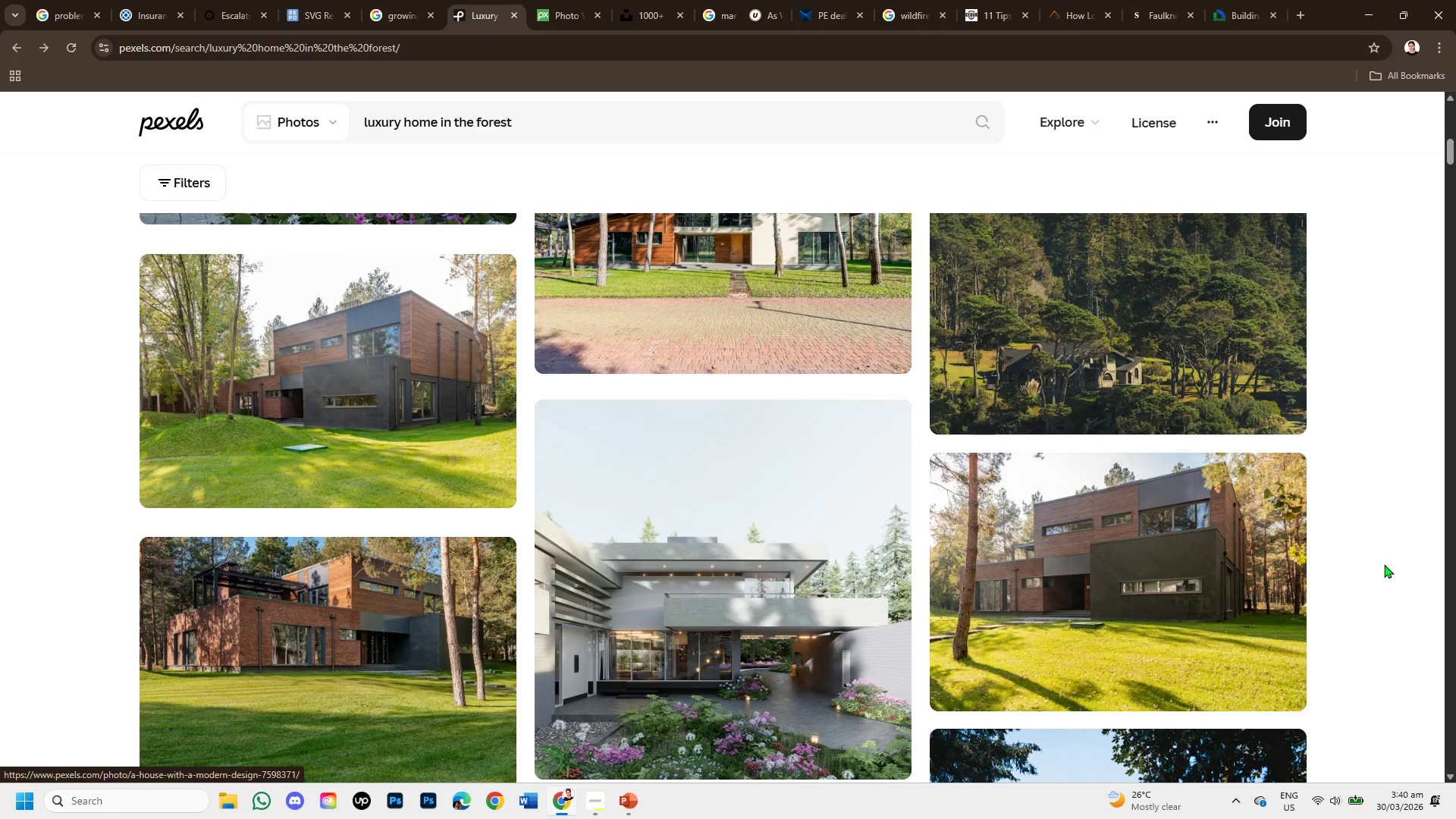 
left_click([1201, 574])
 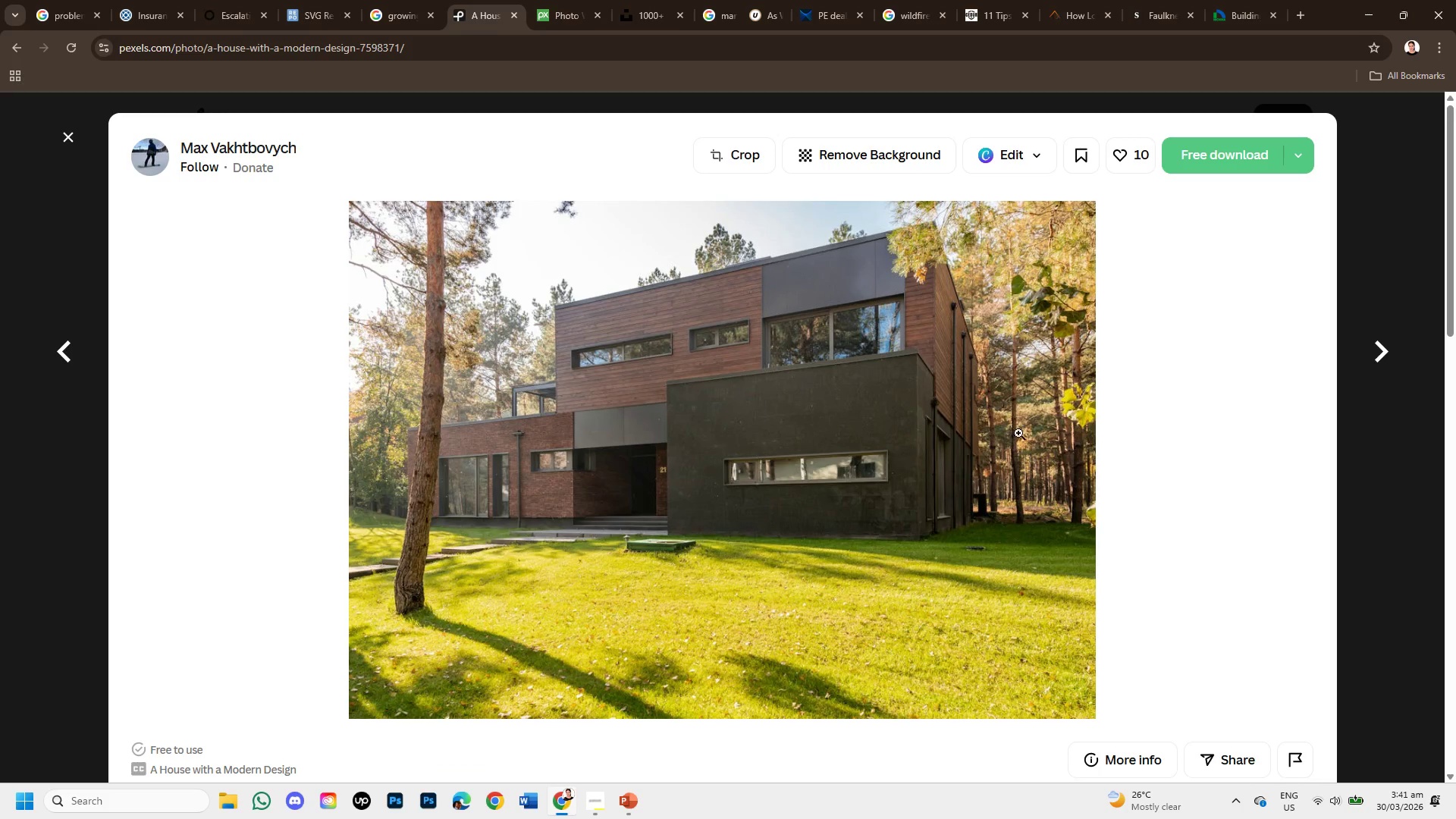 
scroll: coordinate [929, 595], scroll_direction: down, amount: 2.0
 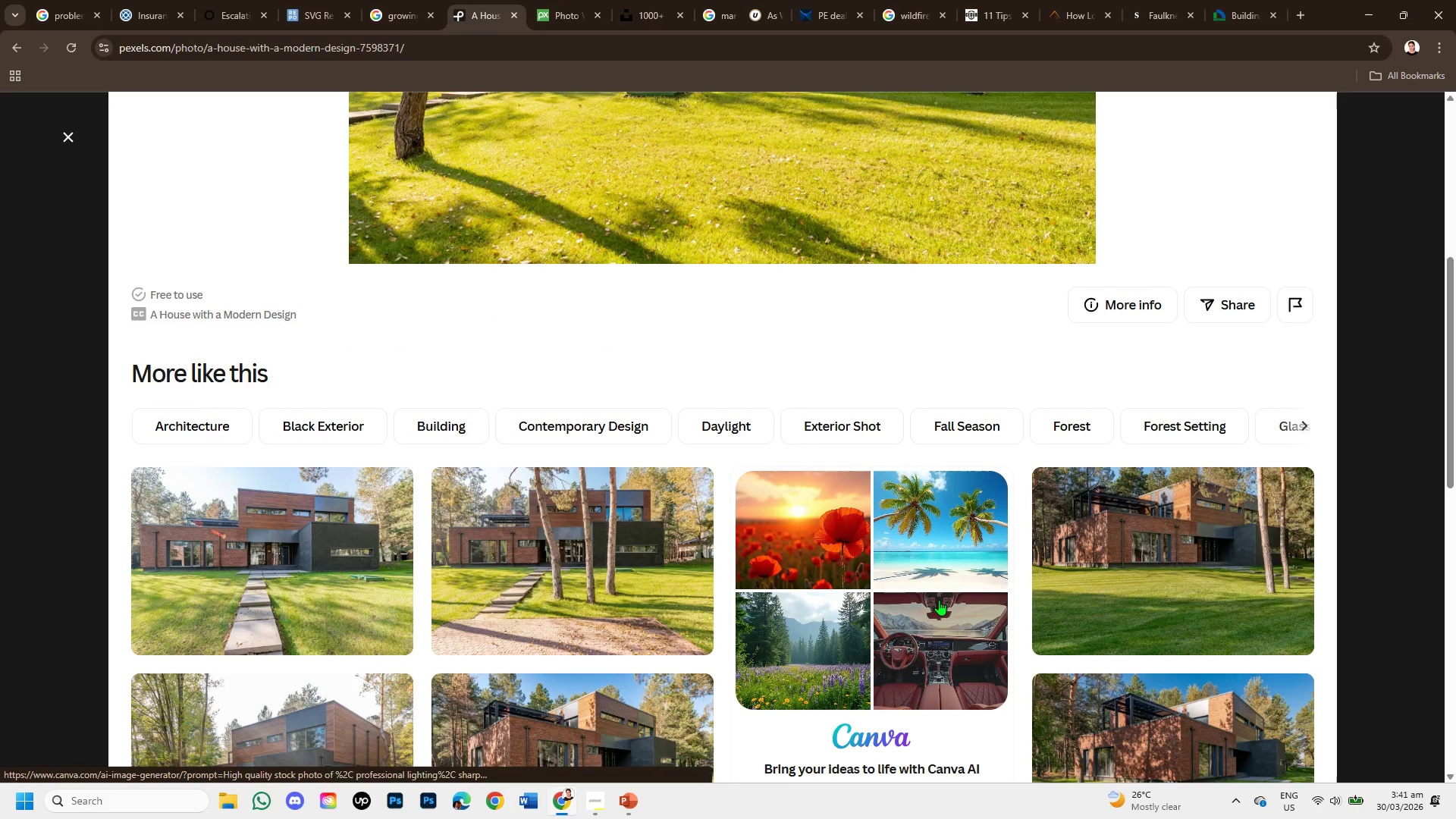 
scroll: coordinate [939, 600], scroll_direction: up, amount: 2.0
 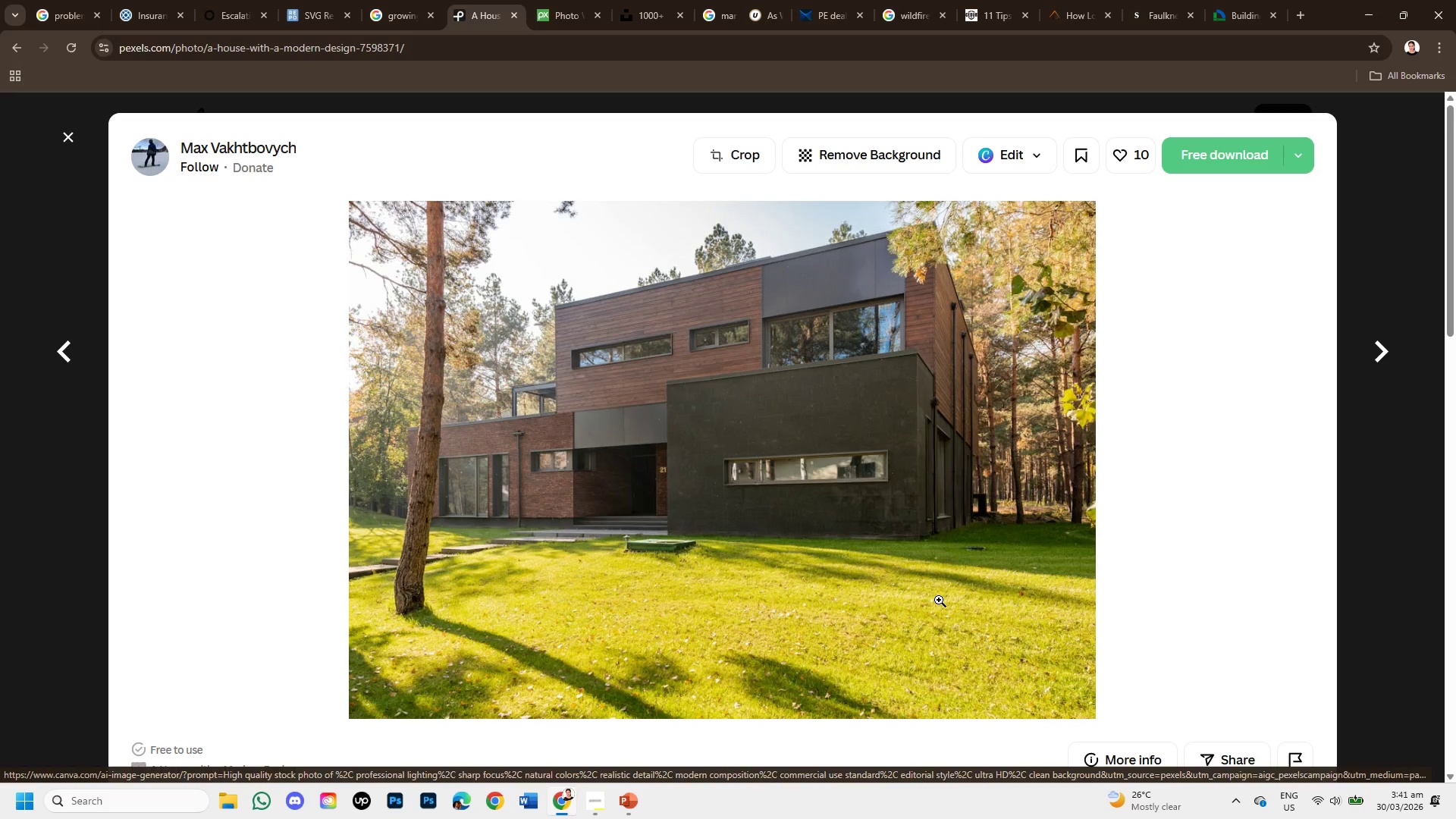 
scroll: coordinate [911, 595], scroll_direction: down, amount: 2.0
 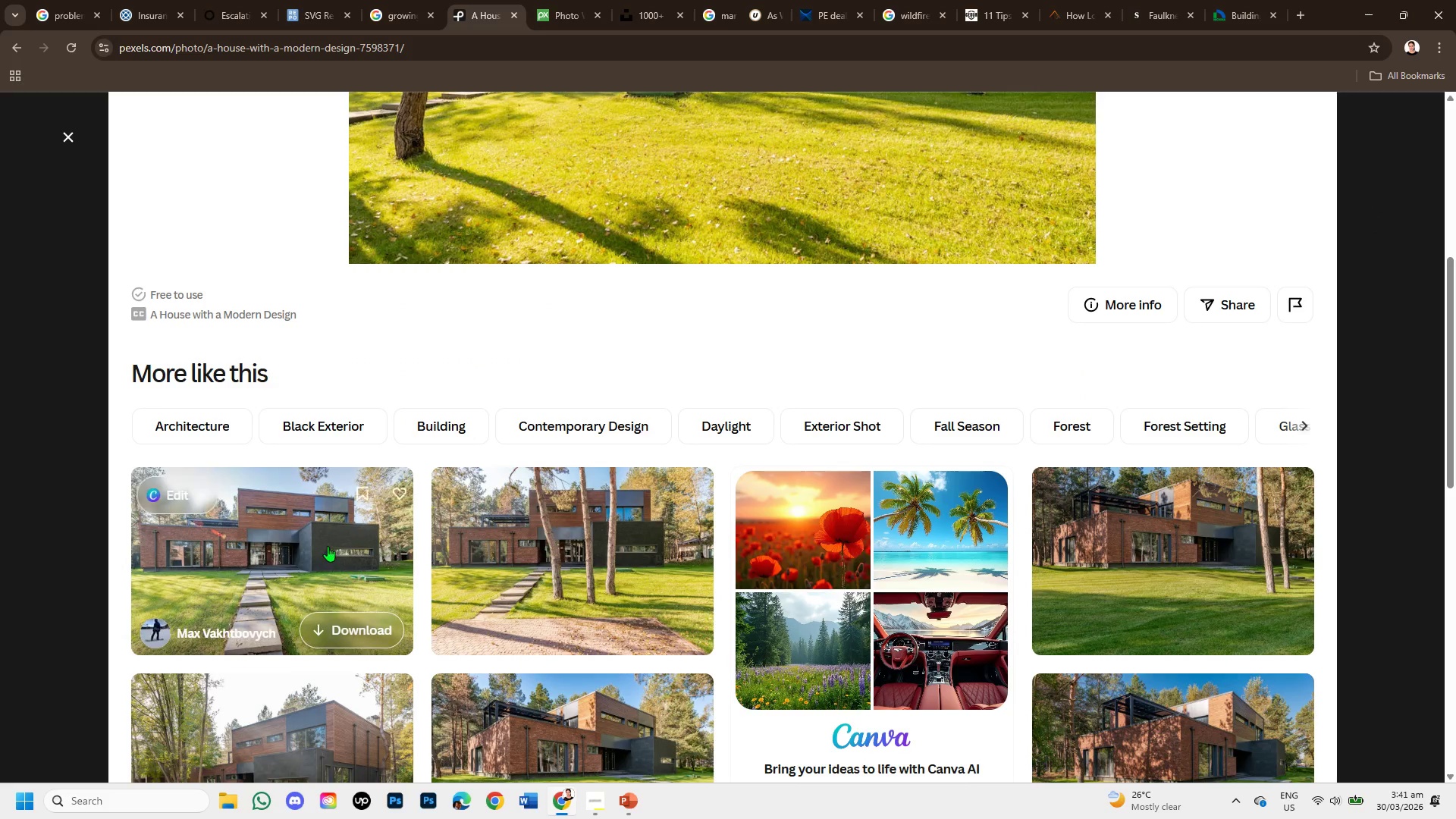 
left_click([328, 546])
 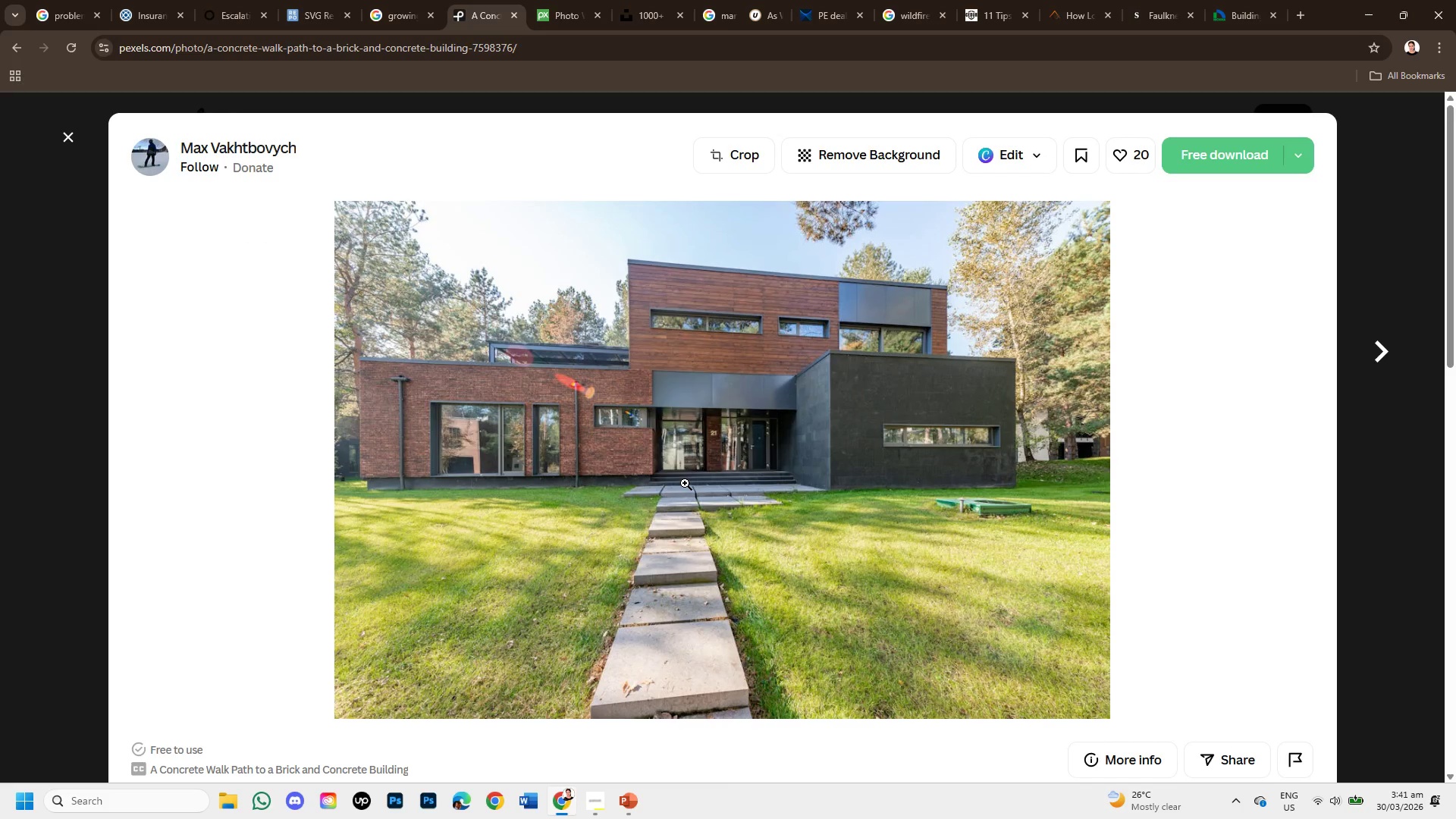 
scroll: coordinate [719, 479], scroll_direction: down, amount: 3.0
 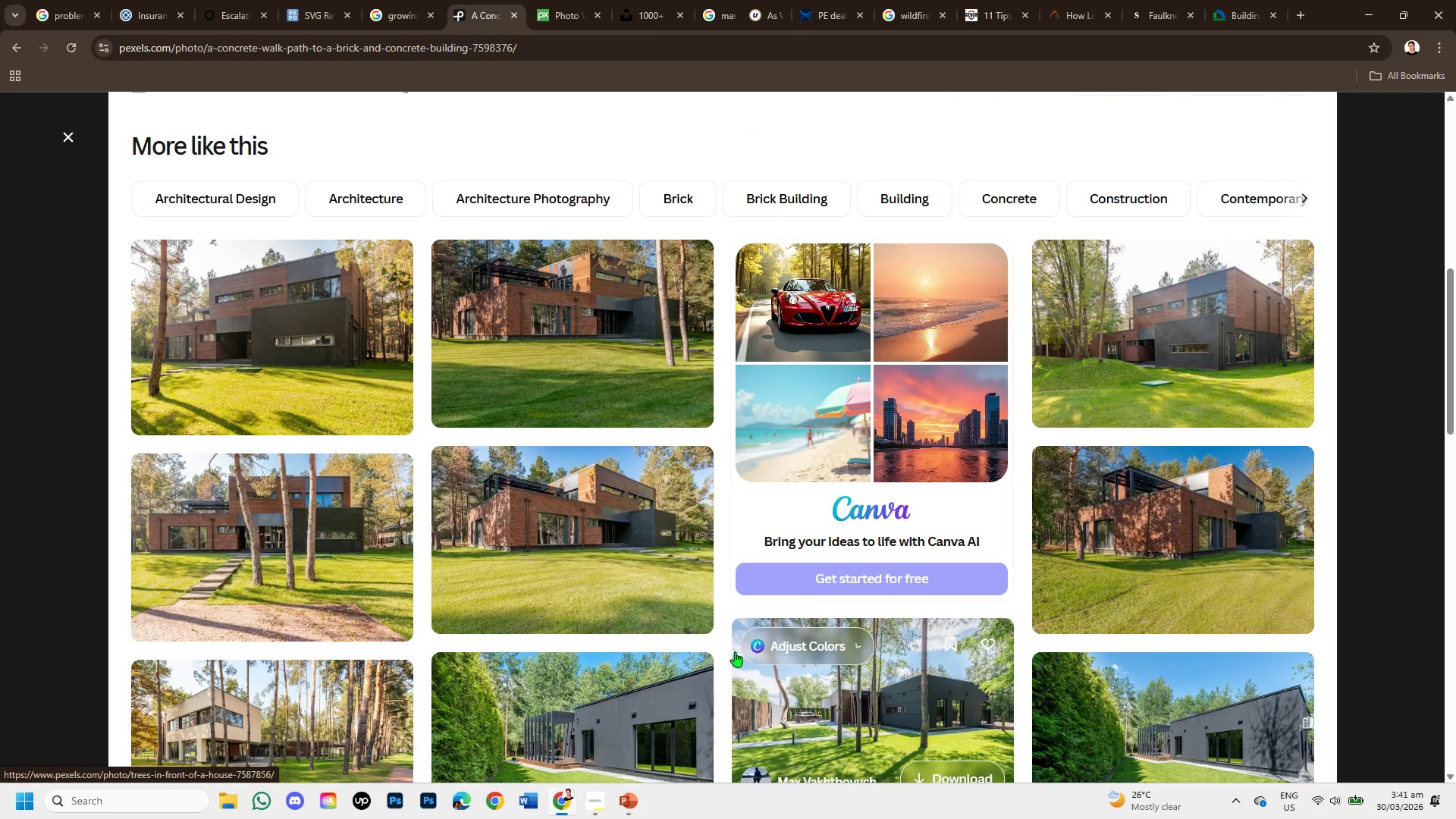 
scroll: coordinate [938, 585], scroll_direction: up, amount: 4.0
 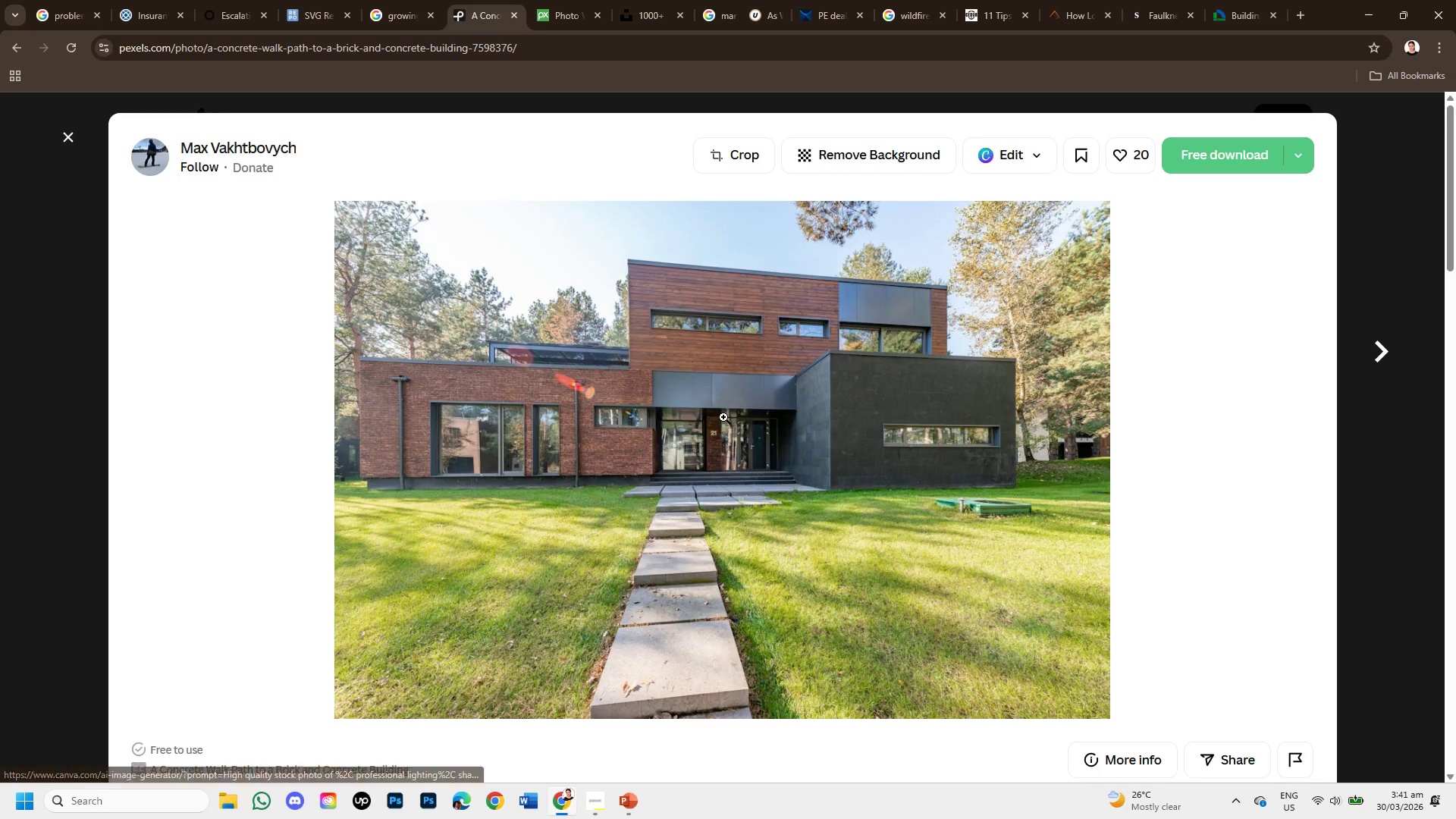 
right_click([723, 417])
 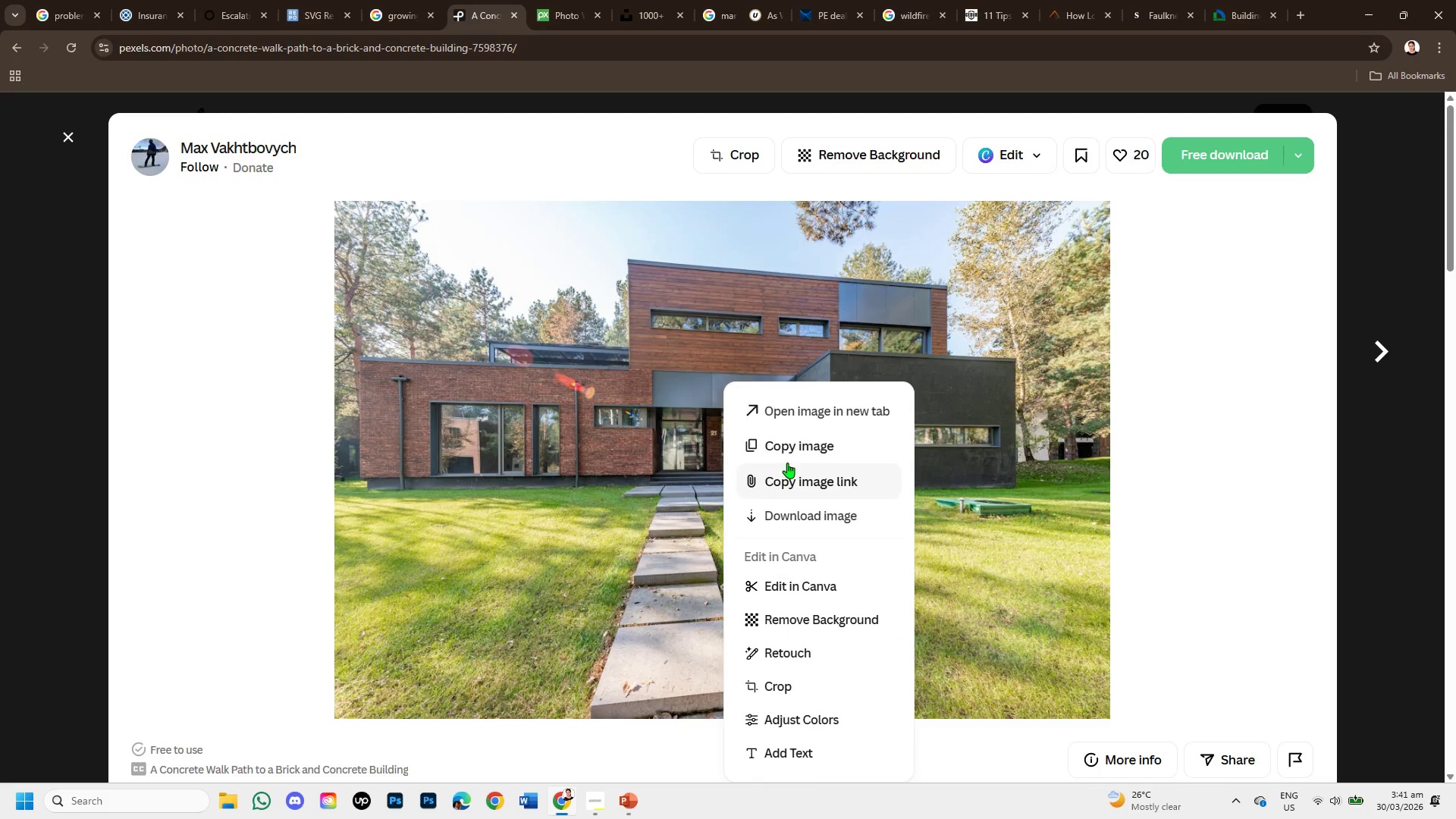 
left_click([791, 450])
 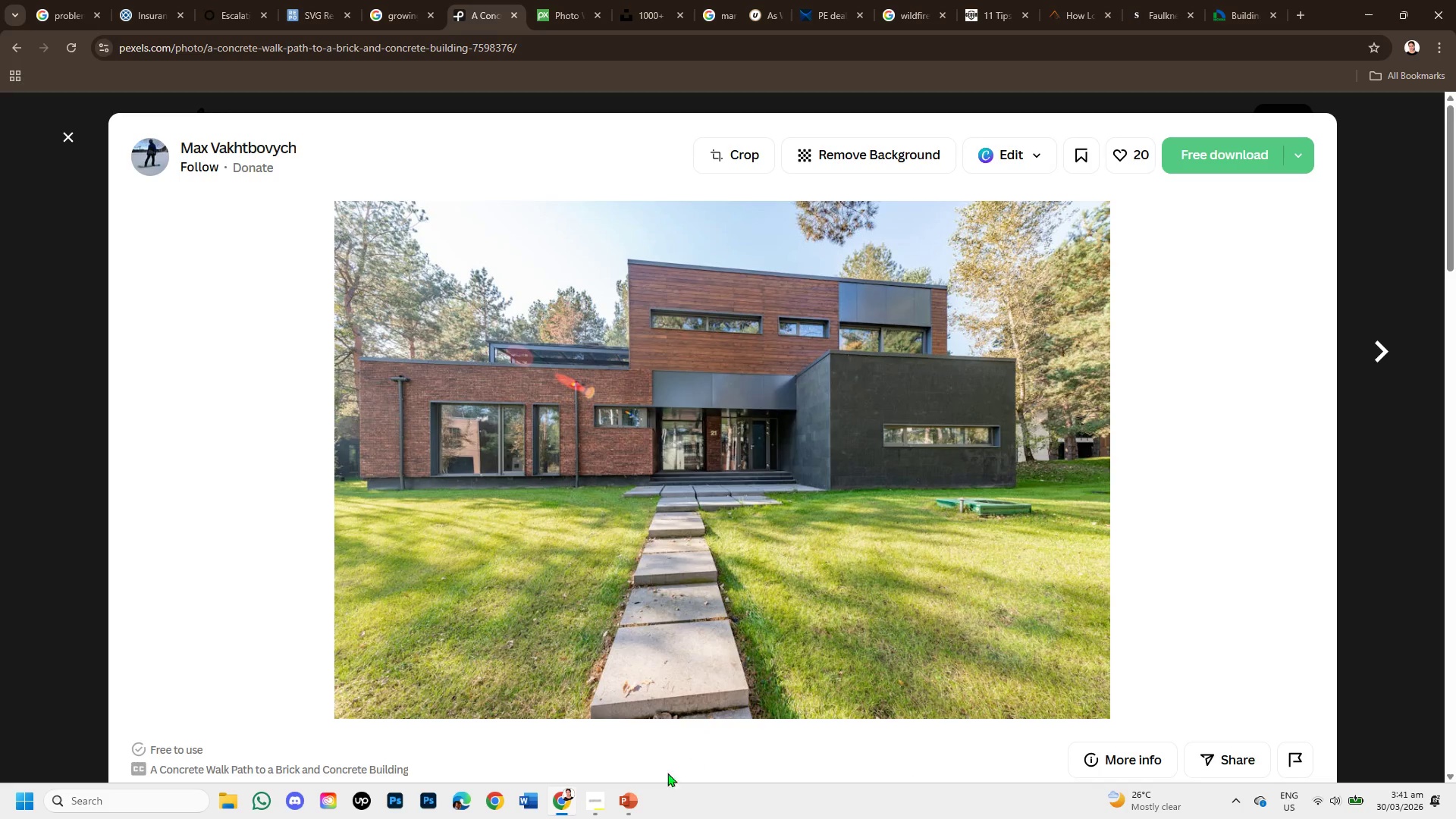 
left_click([624, 805])
 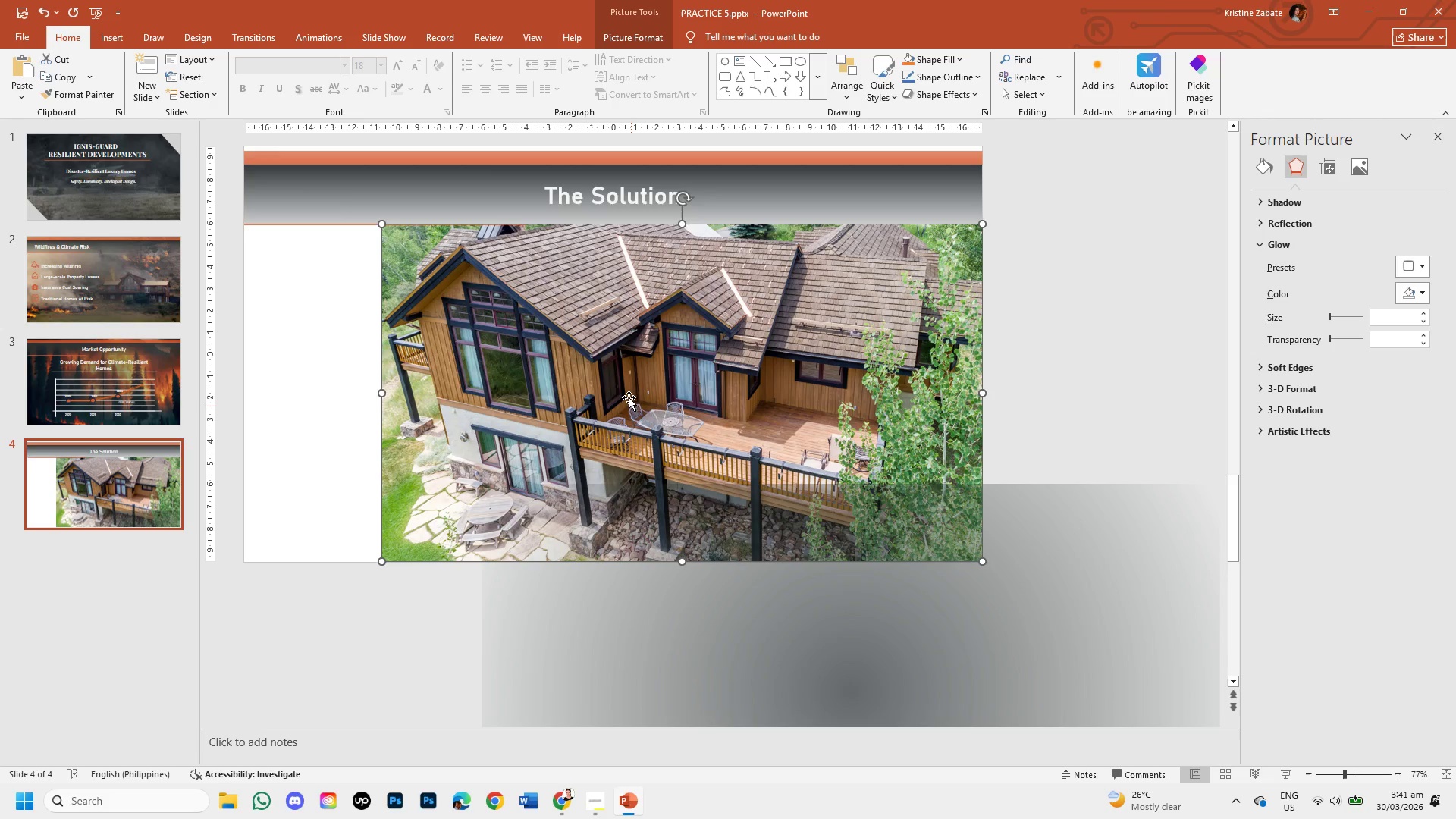 
left_click([629, 396])
 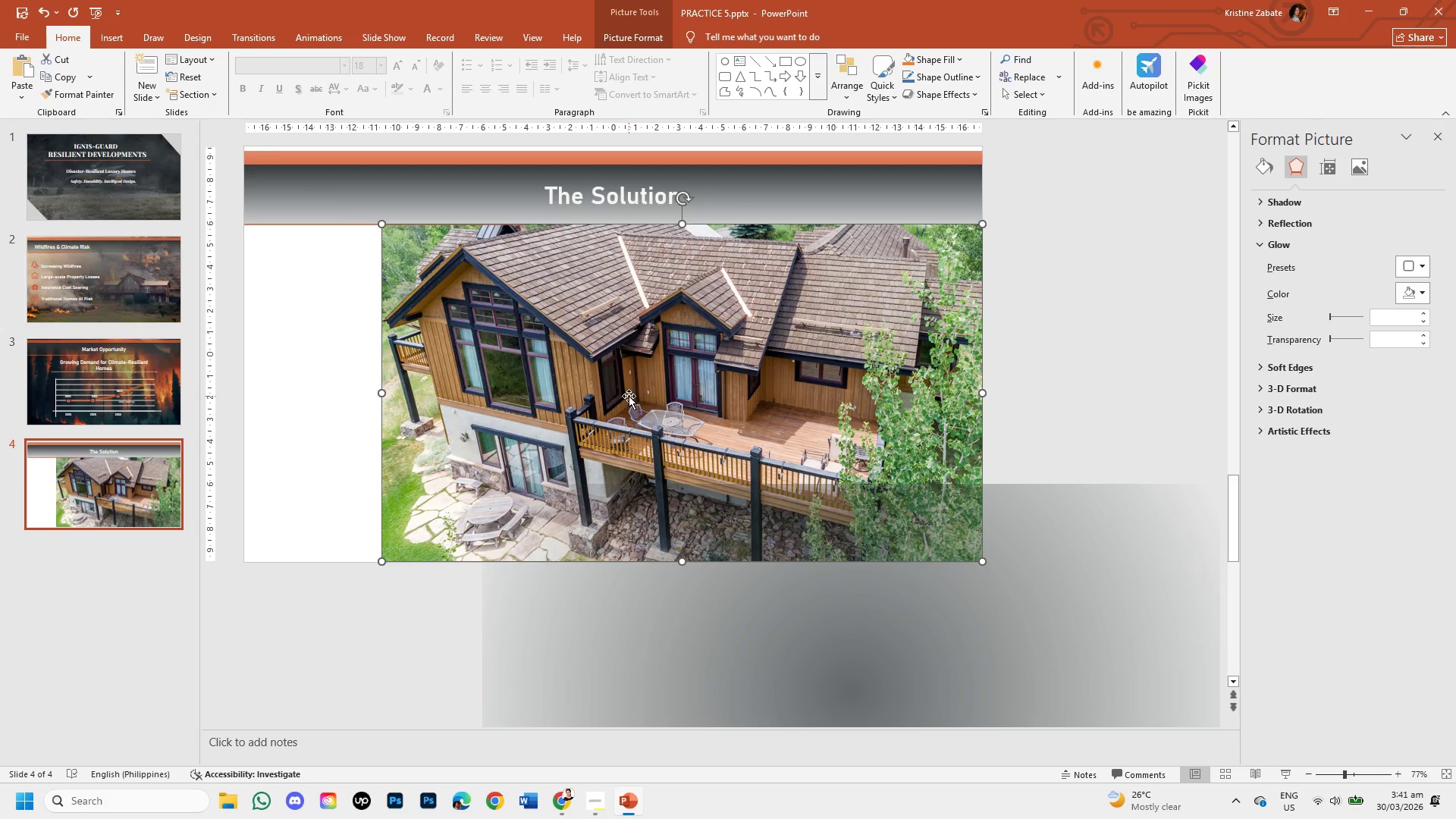 
key(Backspace)
 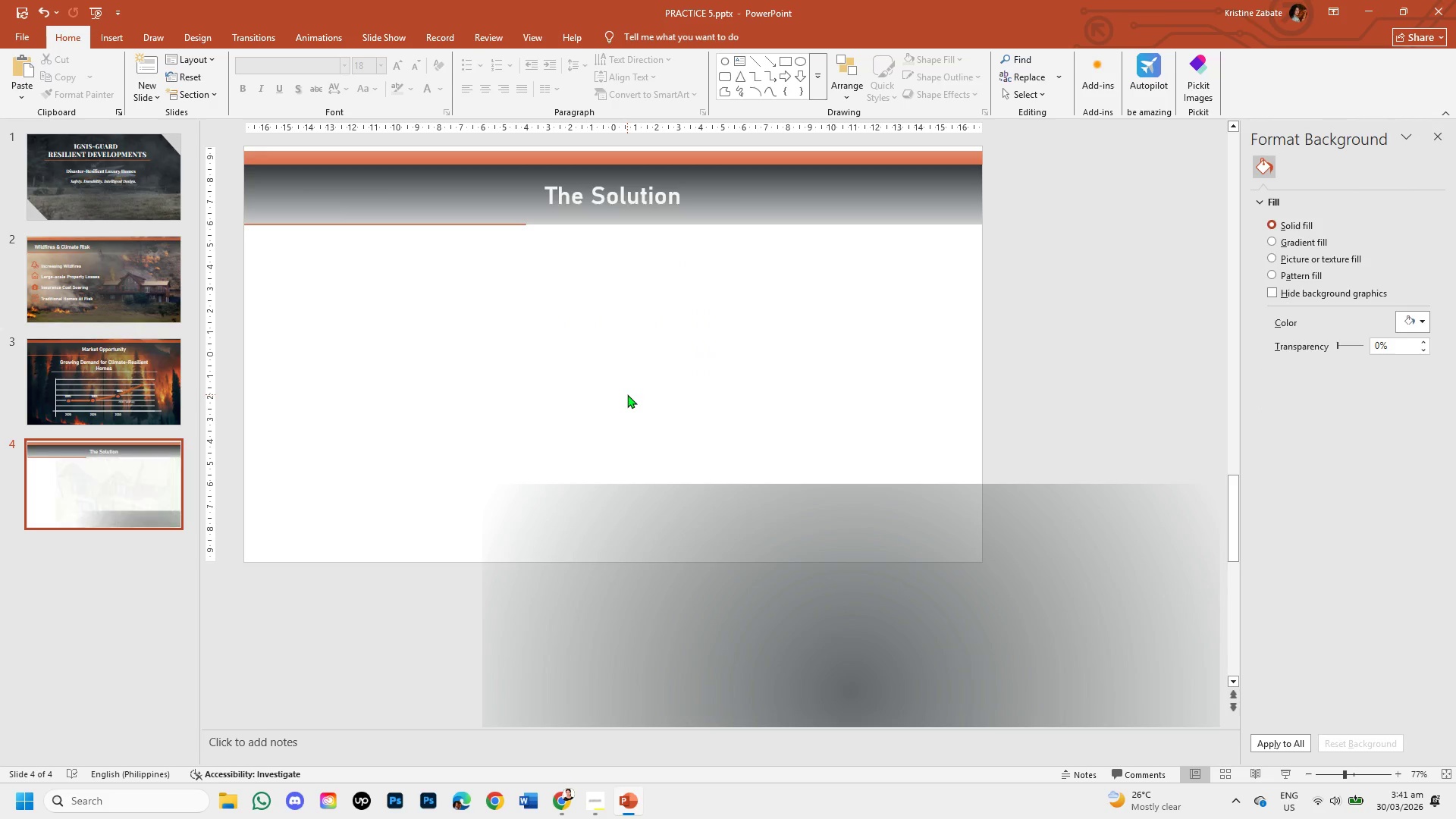 
key(Control+V)
 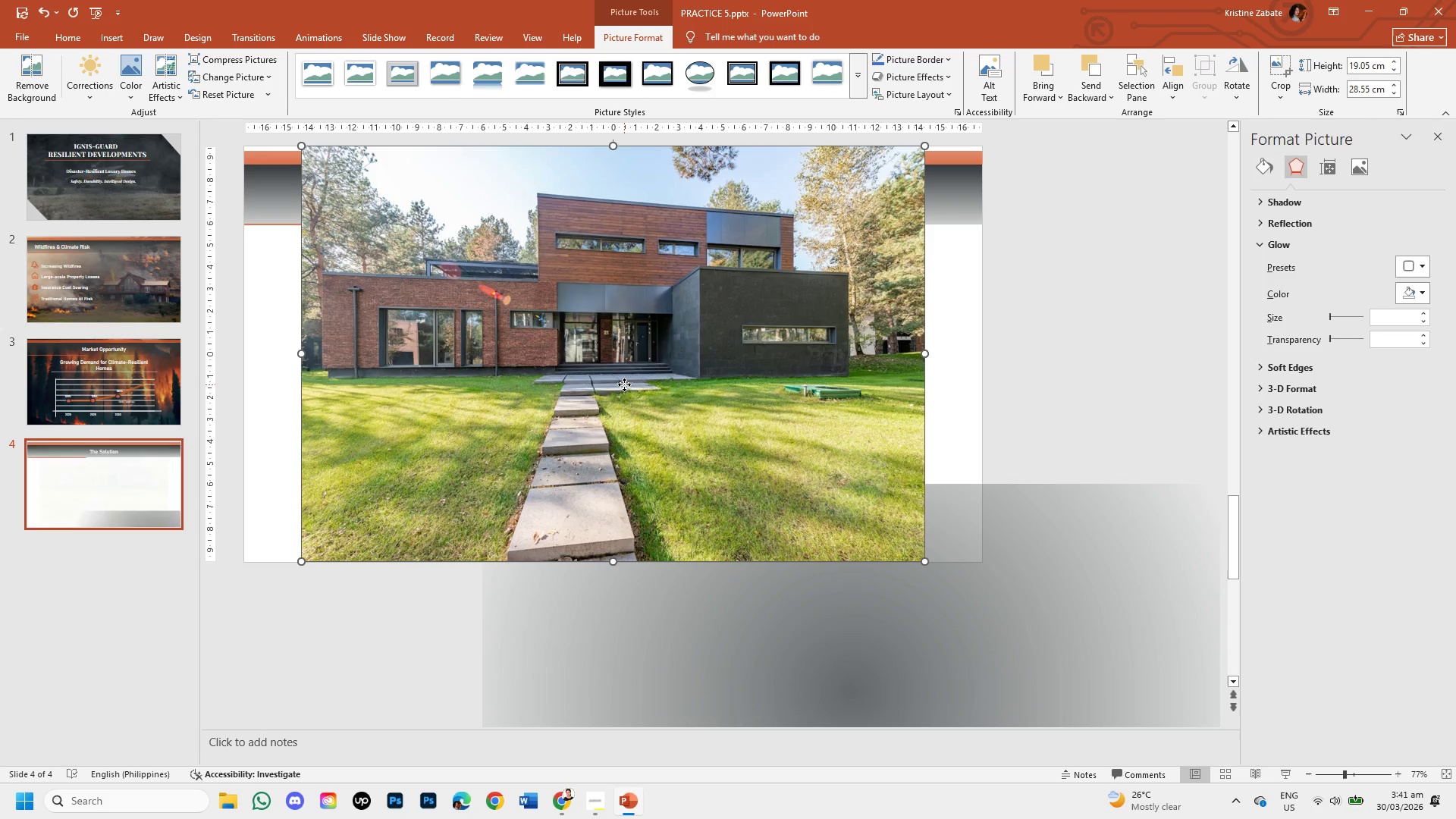 
double_click([624, 384])
 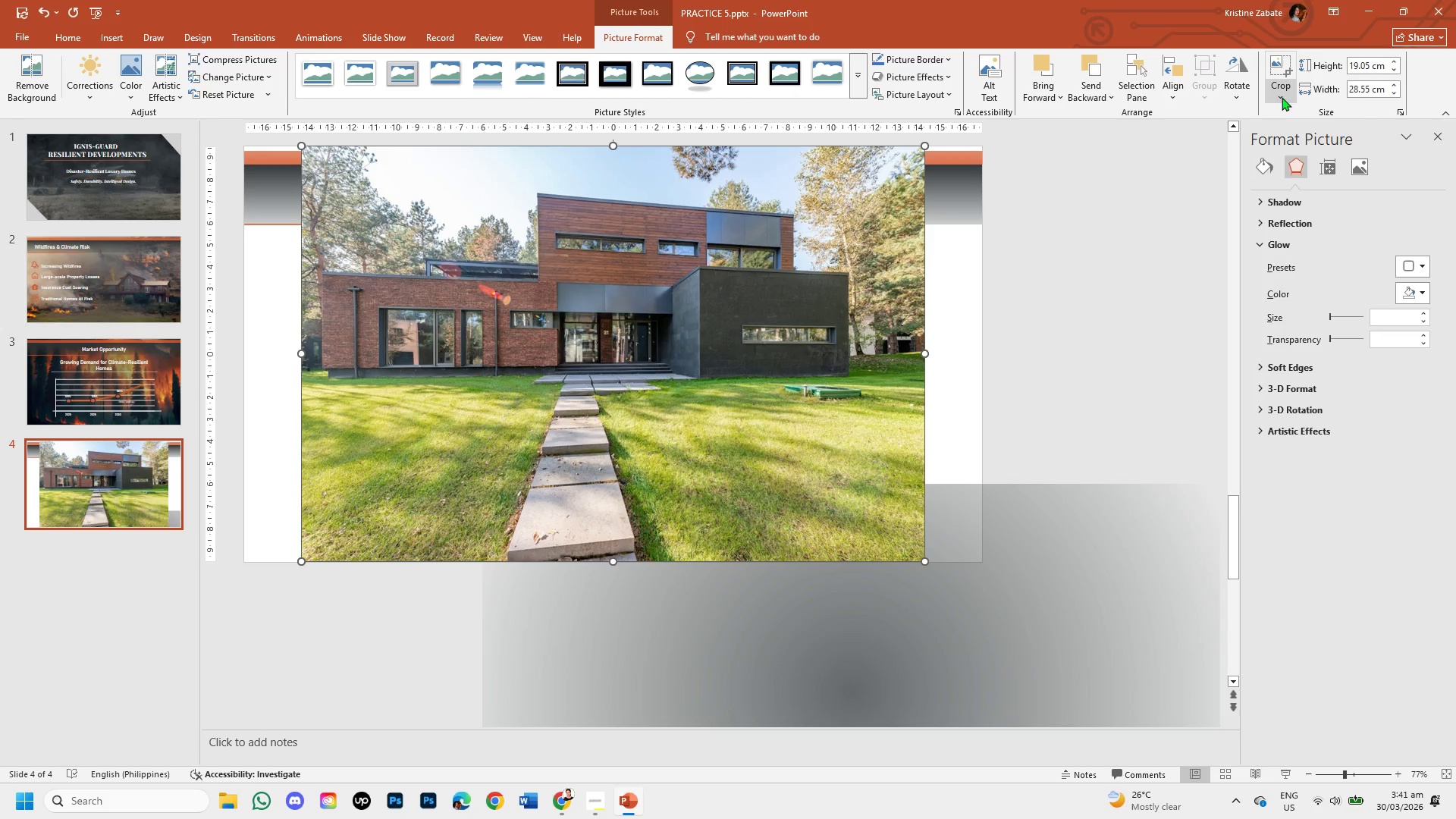 
left_click([1285, 96])
 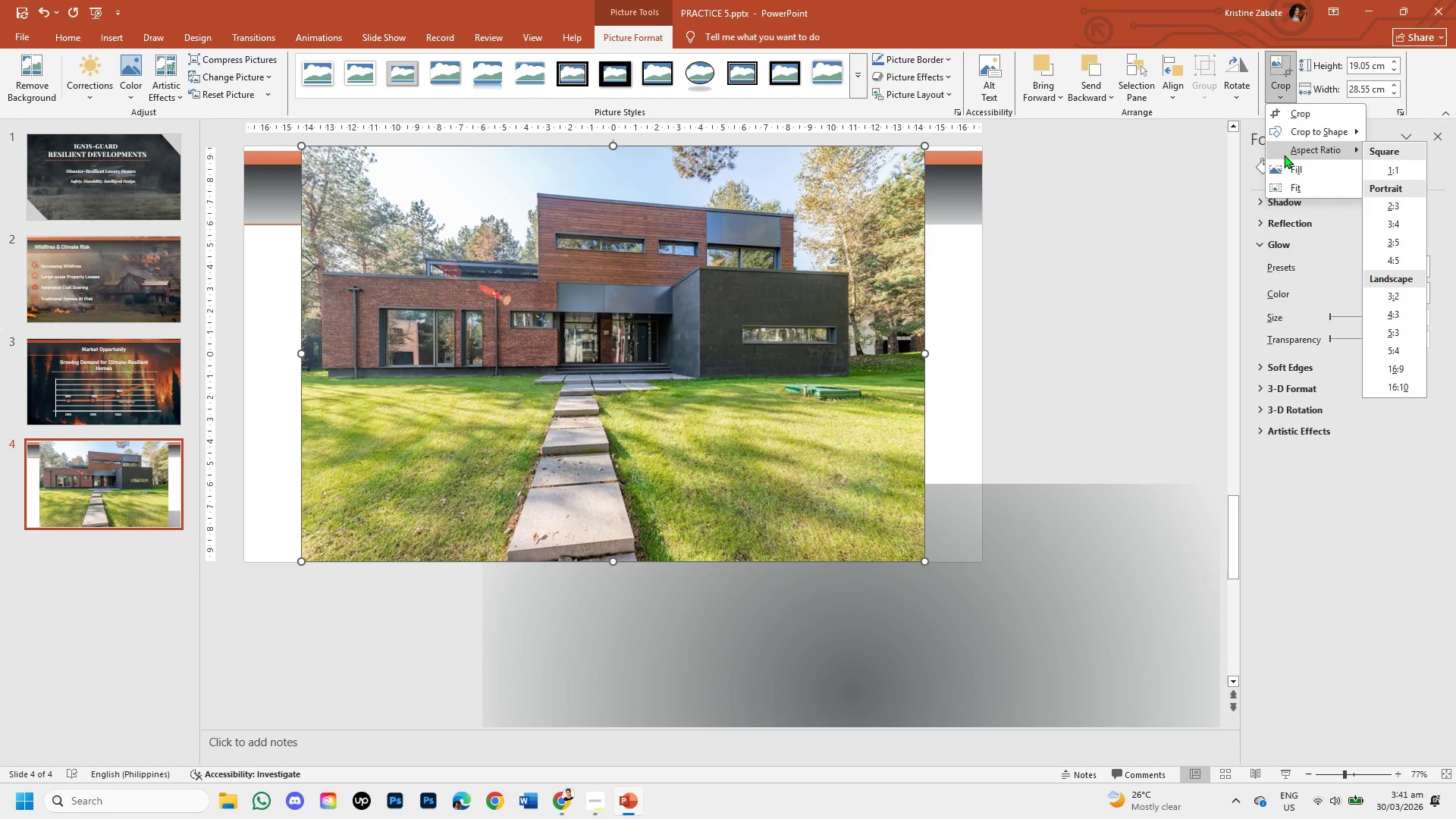 
left_click([1284, 155])
 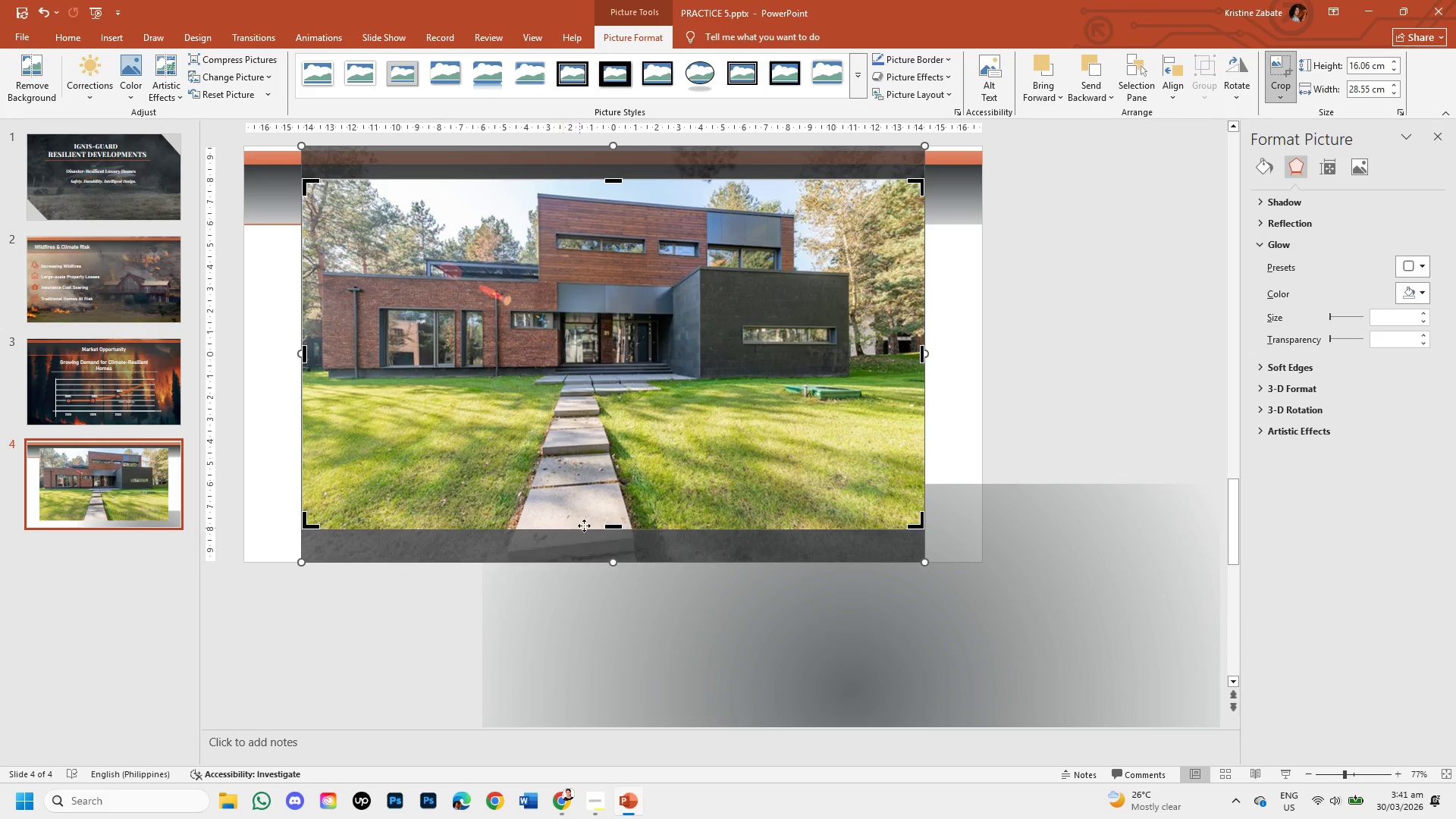 
left_click([1126, 381])
 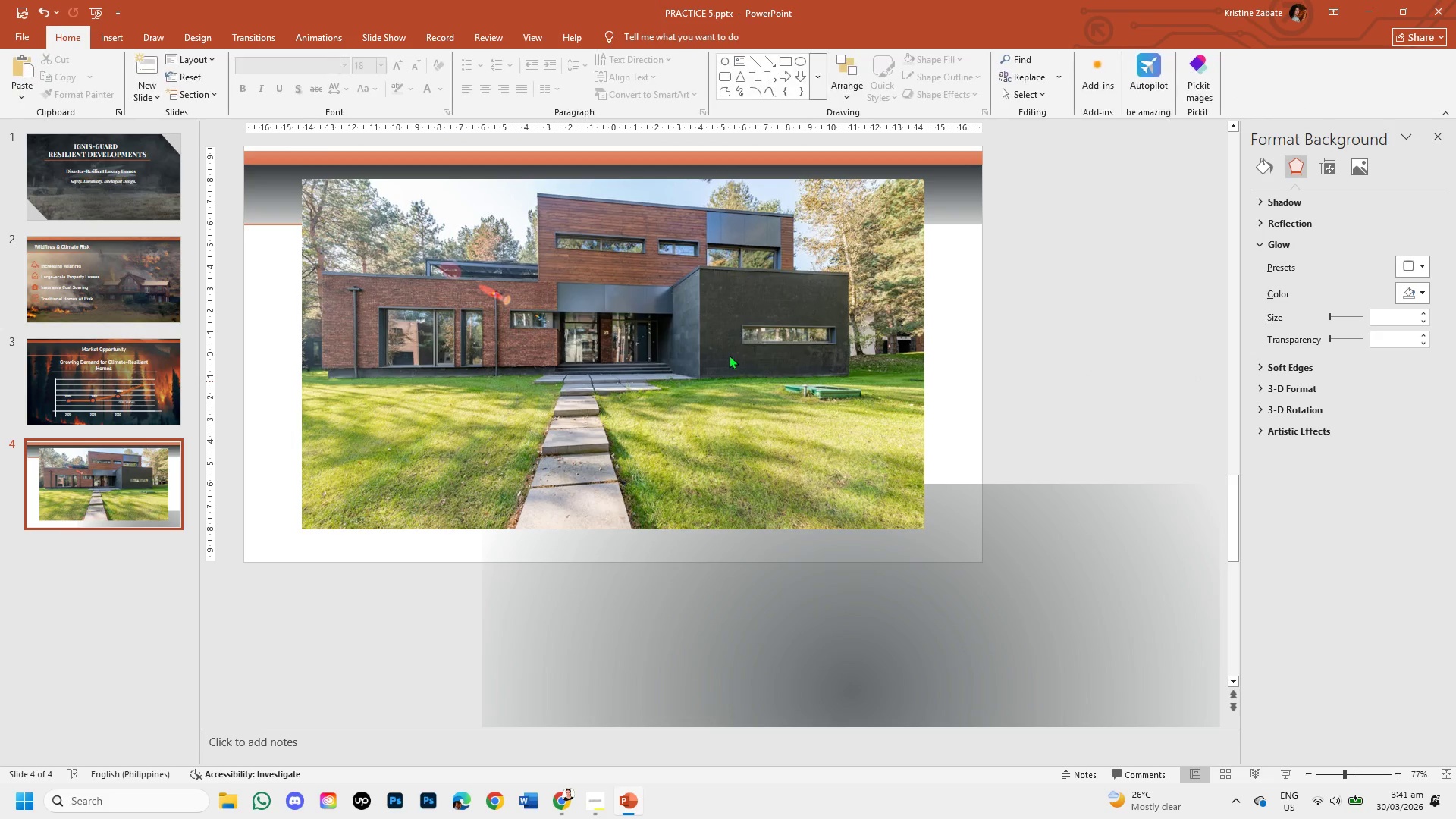 
left_click_drag(start_coordinate=[729, 355], to_coordinate=[787, 399])
 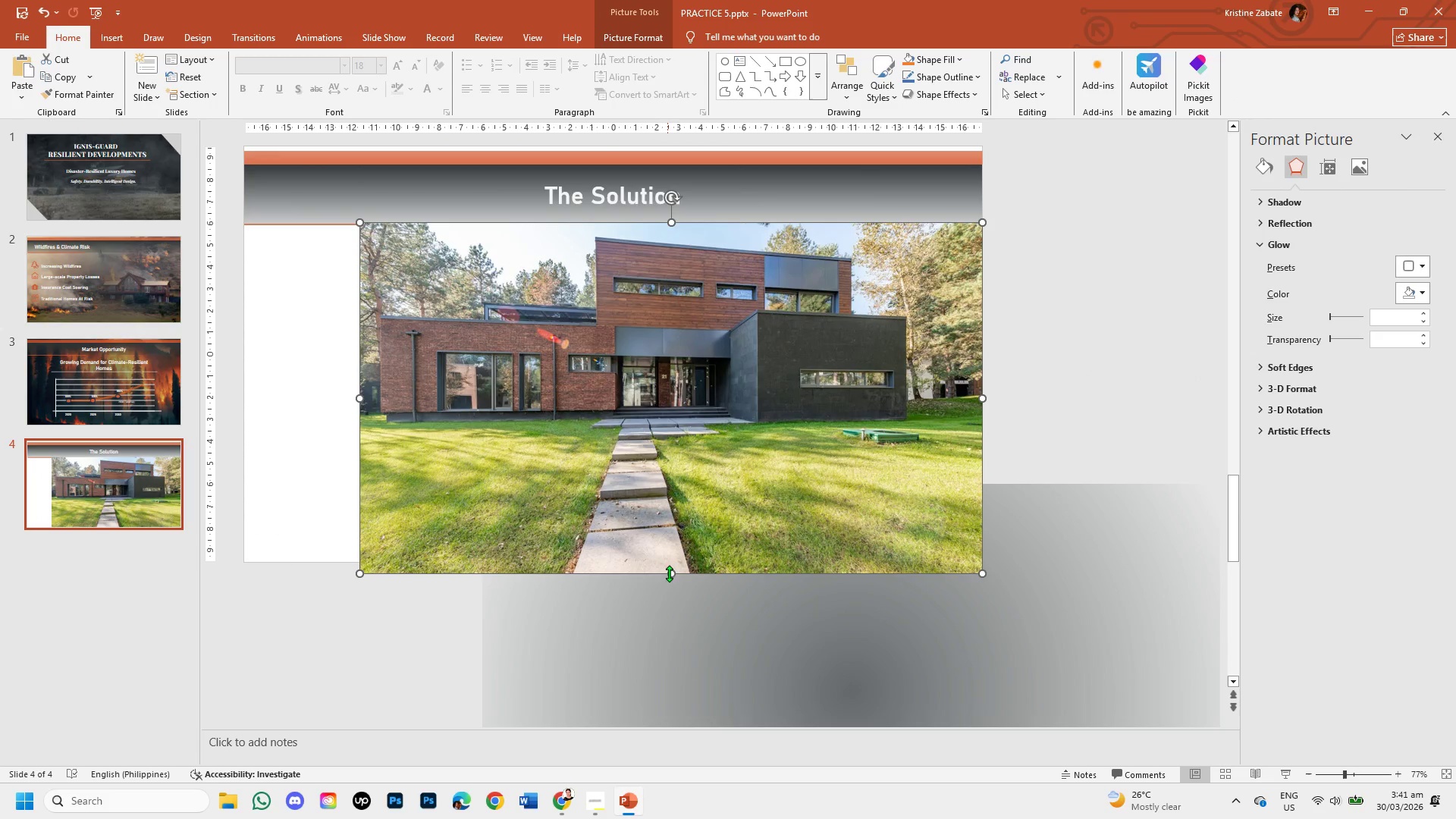 
left_click_drag(start_coordinate=[673, 571], to_coordinate=[680, 562])
 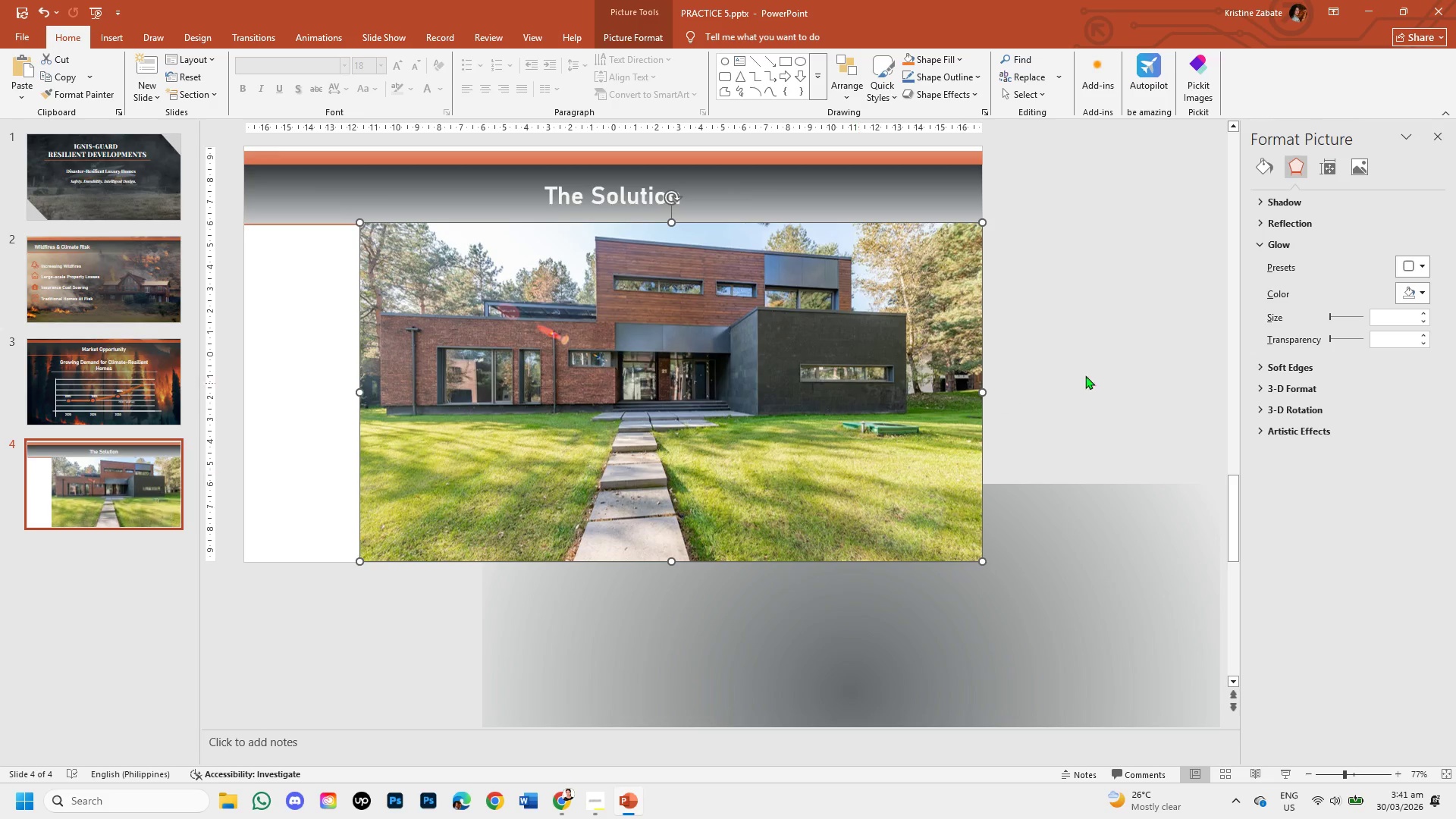 
left_click([1098, 366])
 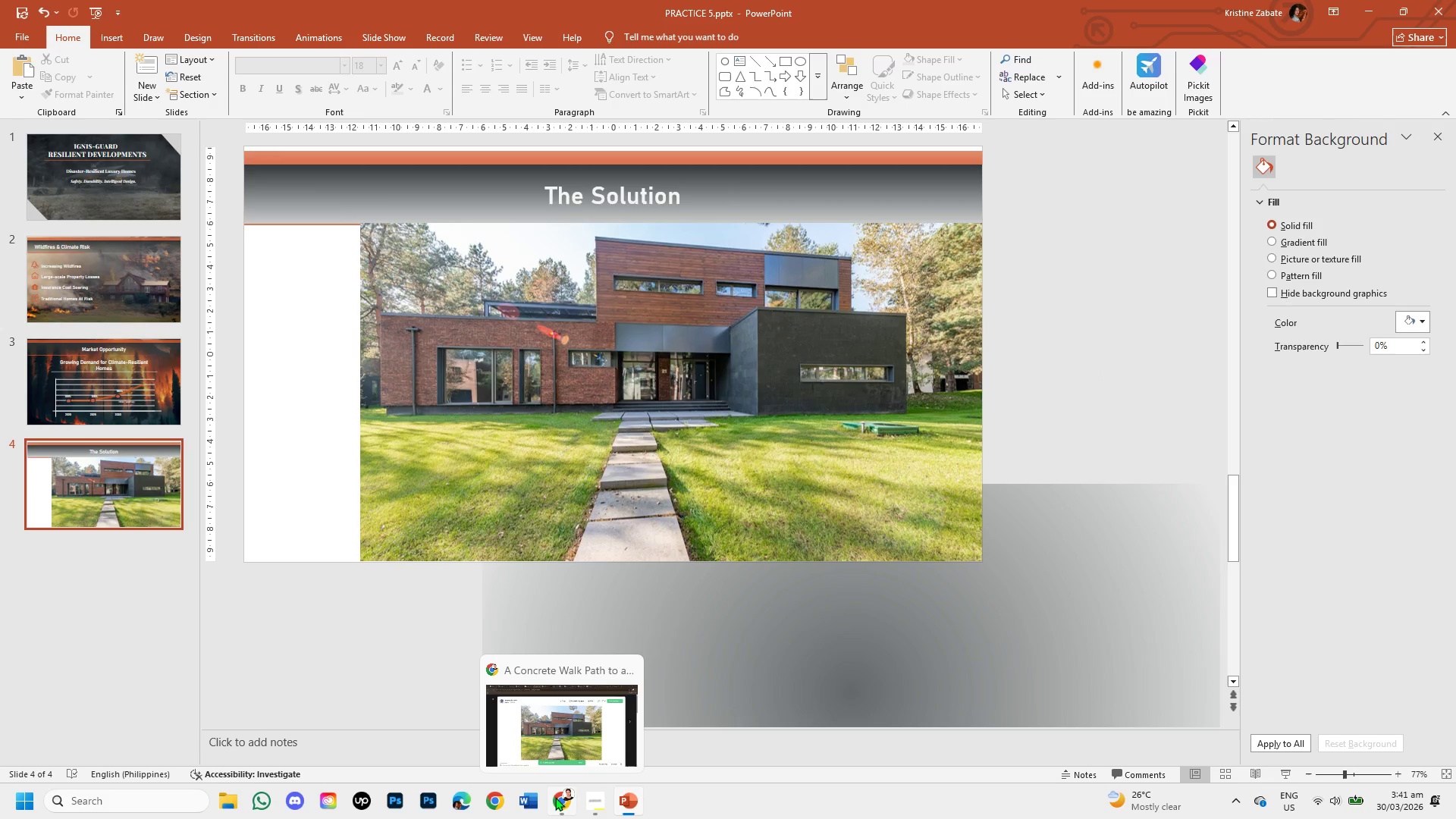 
wait(6.0)
 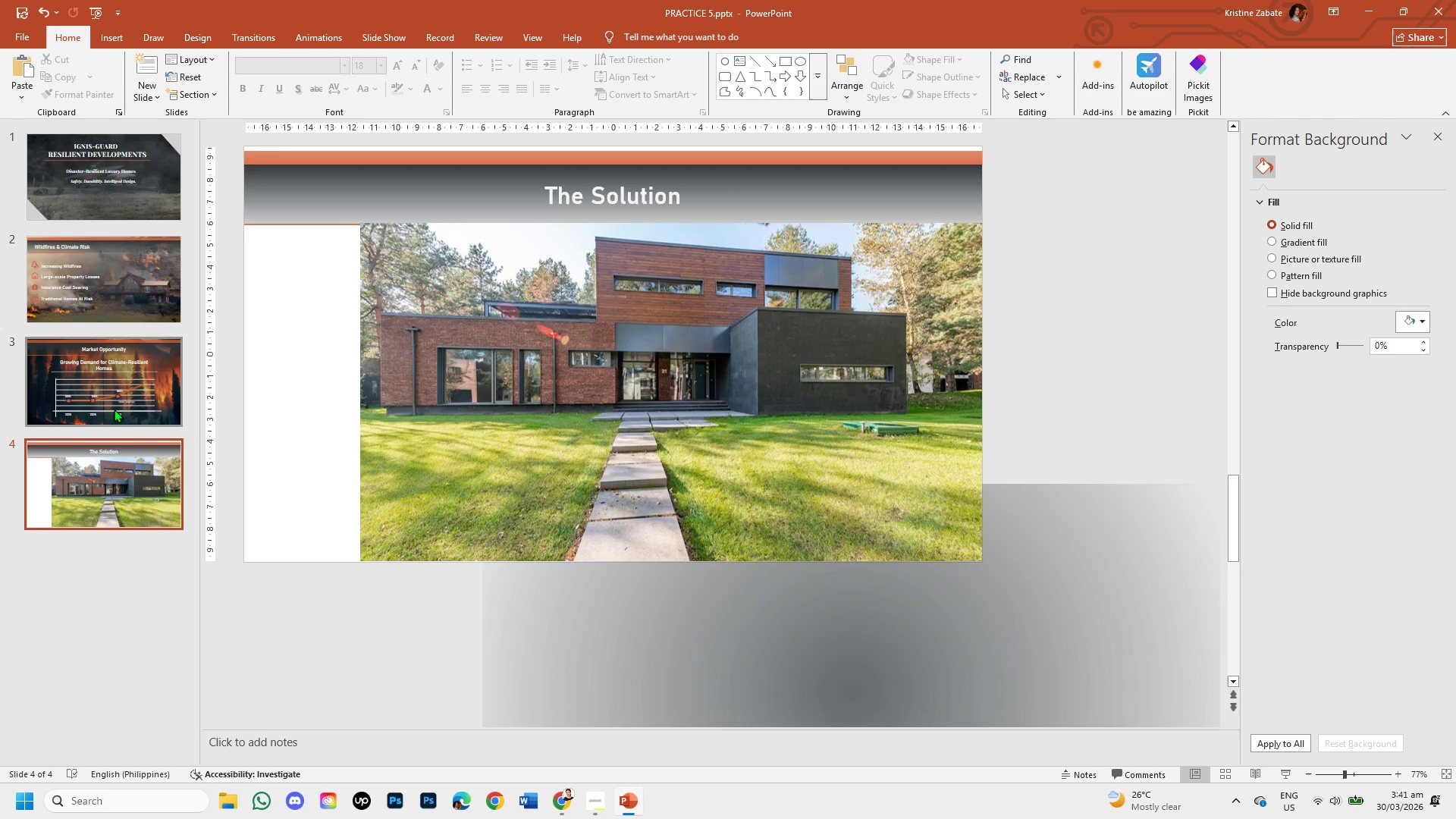 
left_click([555, 797])
 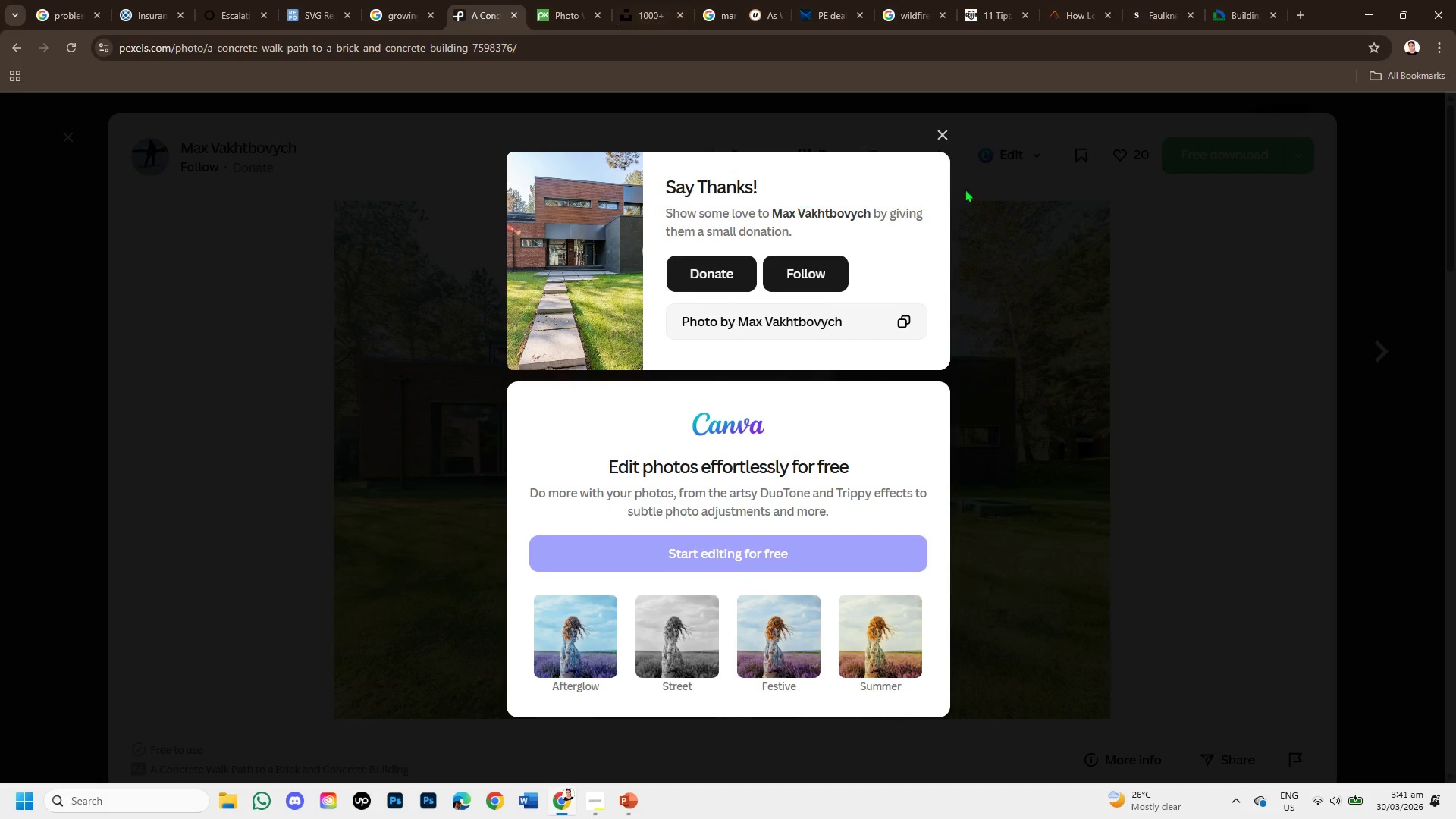 
left_click([934, 130])
 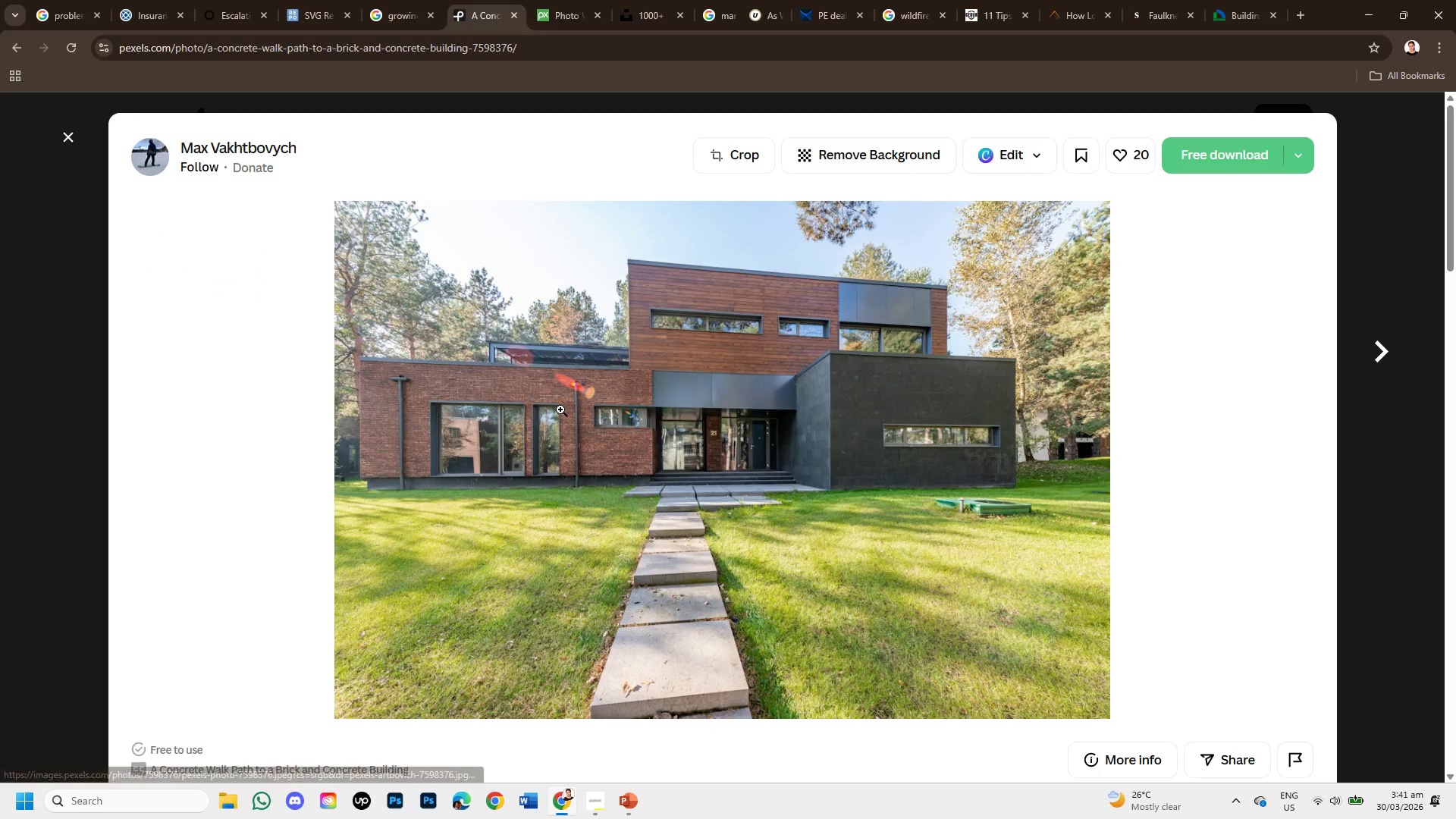 
scroll: coordinate [550, 413], scroll_direction: down, amount: 6.0
 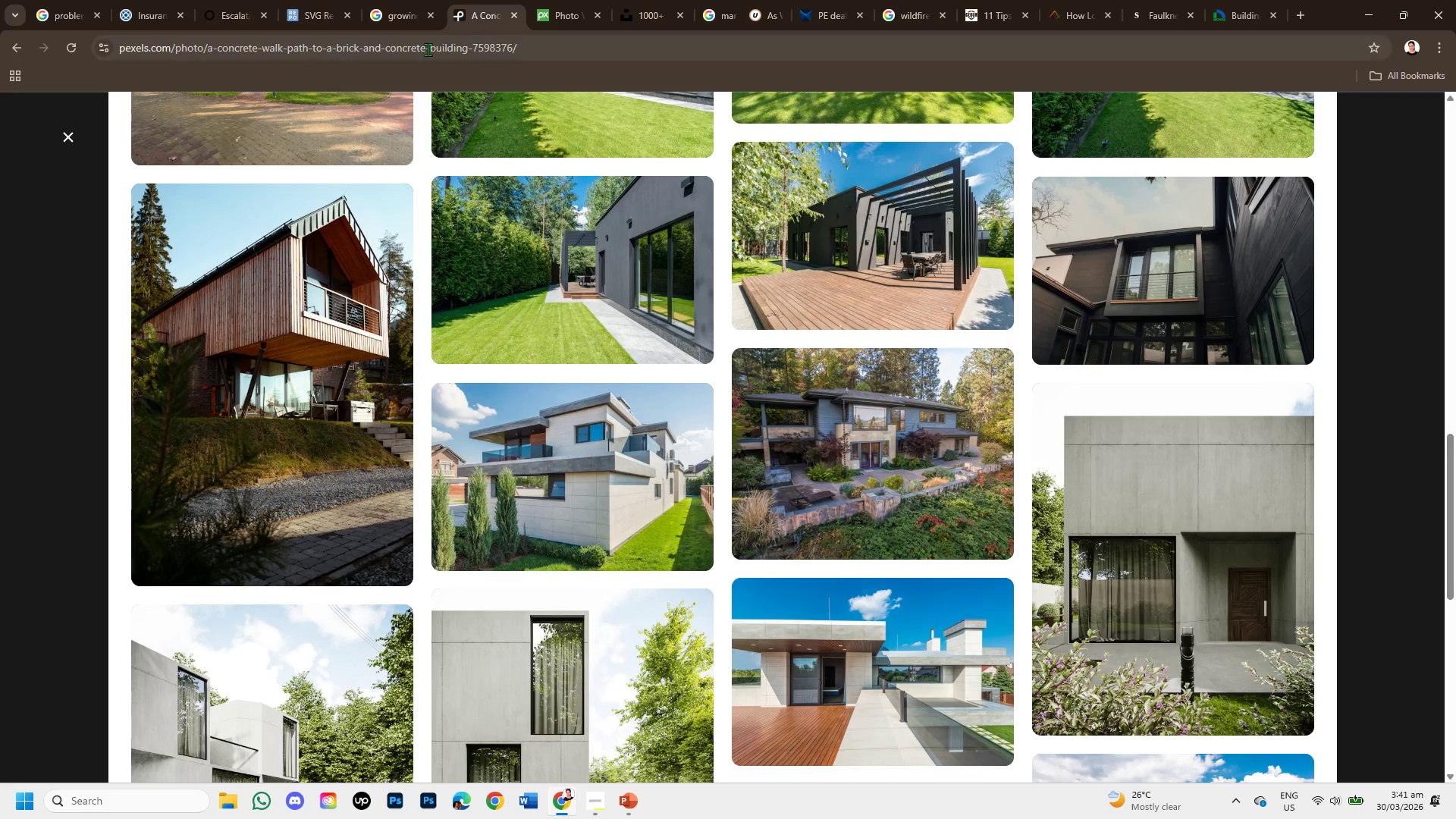 
scroll: coordinate [340, 143], scroll_direction: up, amount: 10.0
 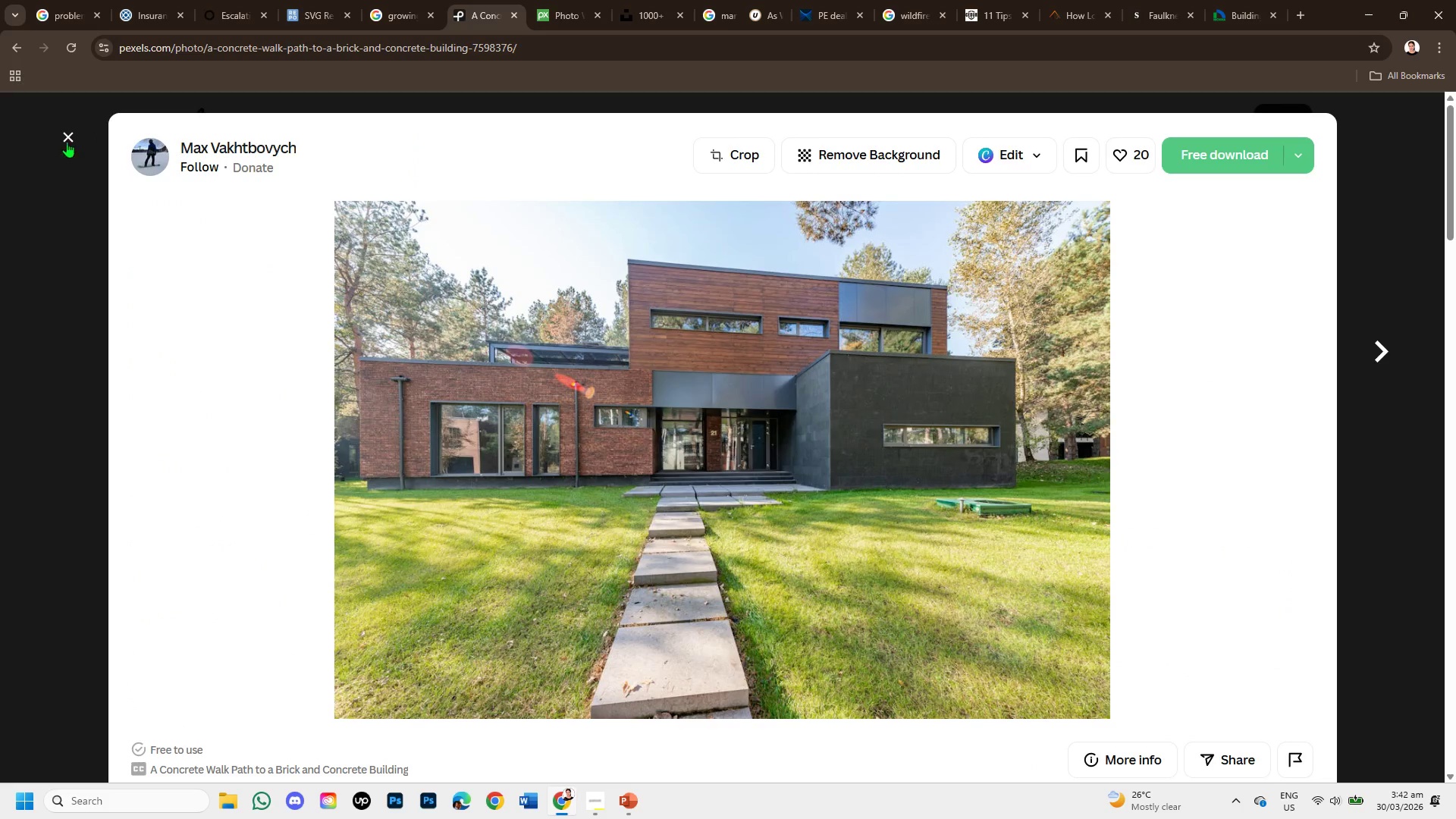 
left_click([69, 135])
 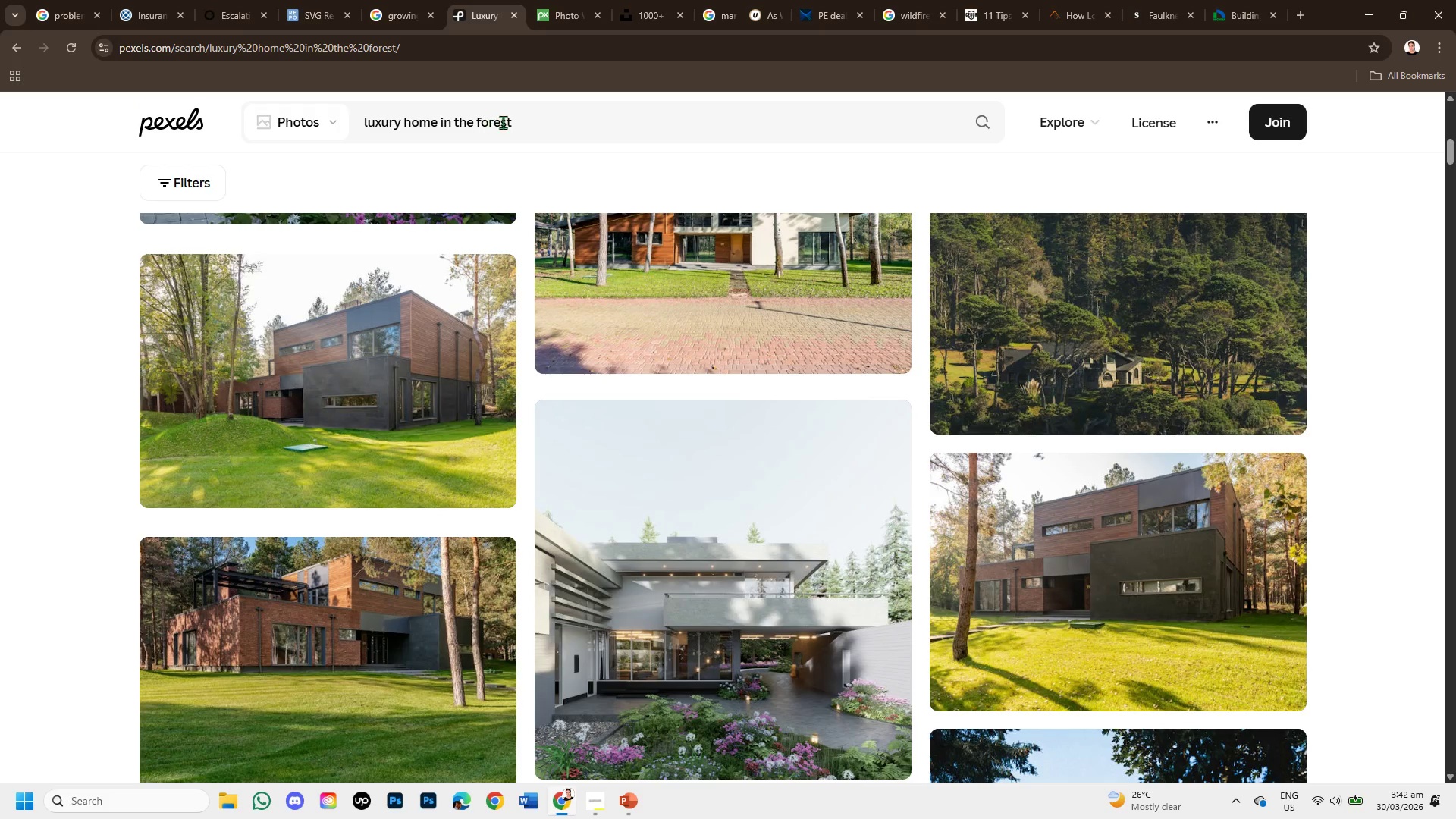 
left_click_drag(start_coordinate=[522, 121], to_coordinate=[338, 111])
 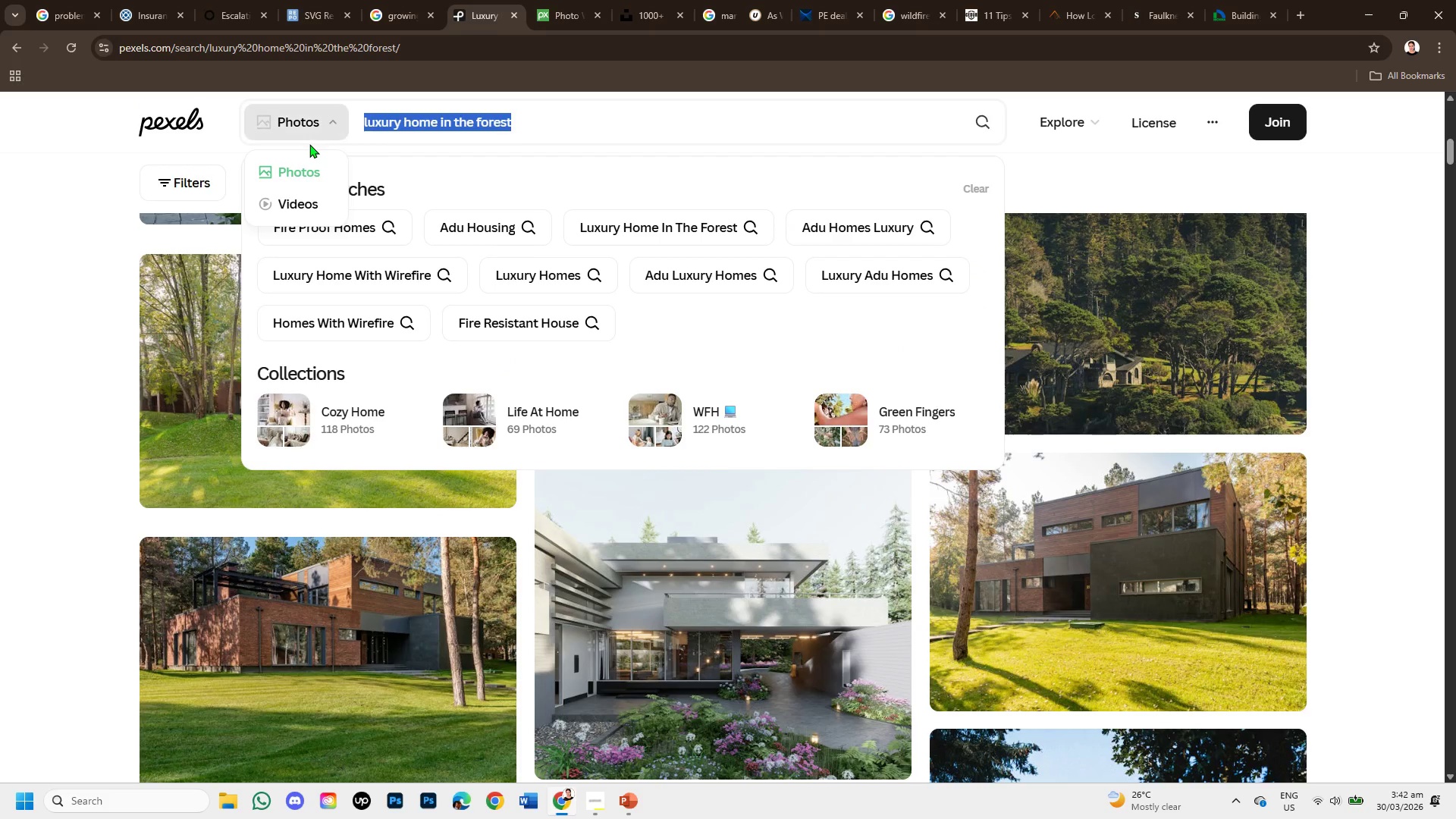 
key(Backspace)
type(concrete housde )
key(Backspace)
key(Backspace)
key(Backspace)
type(e)
 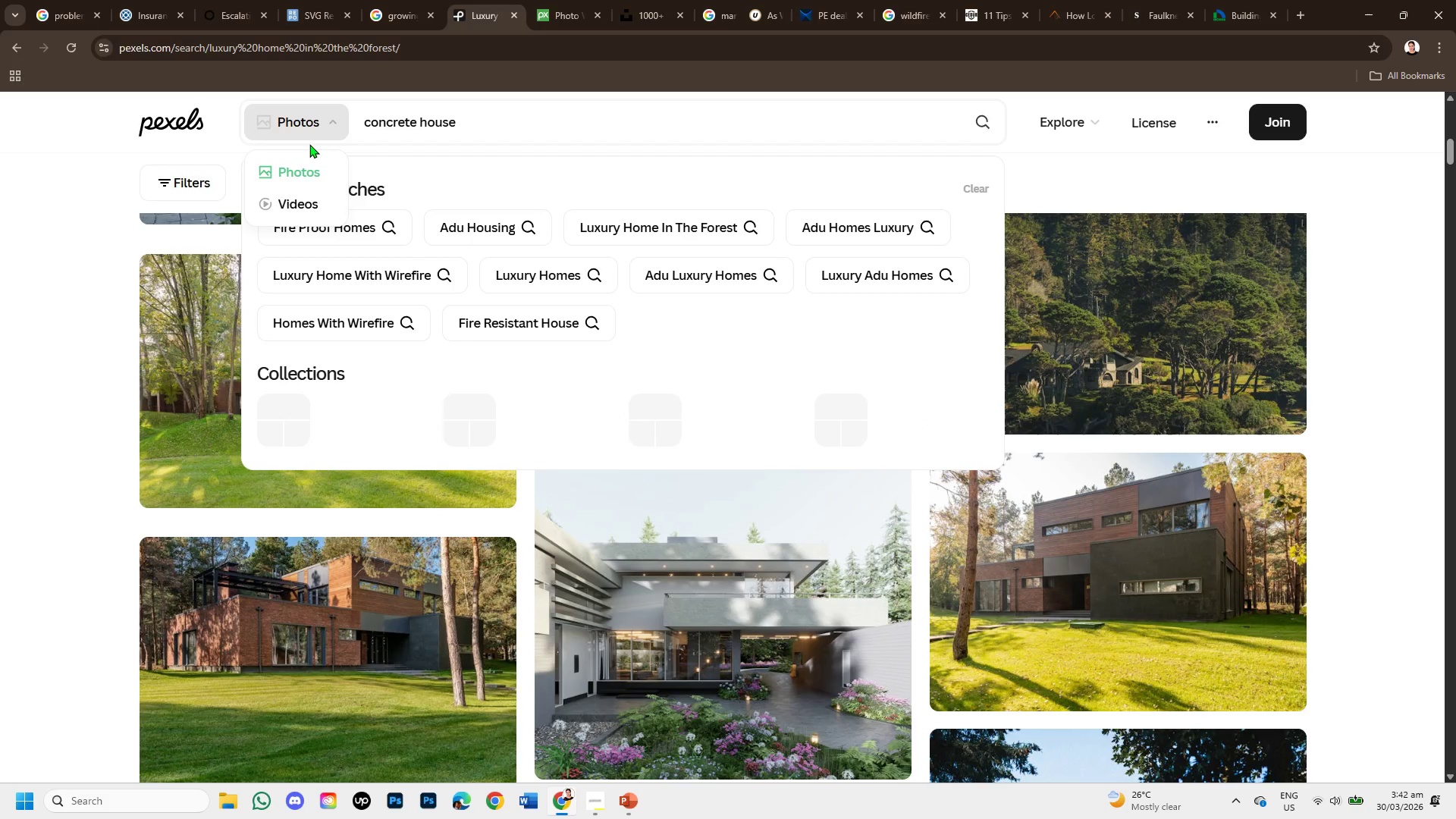 
key(Enter)
 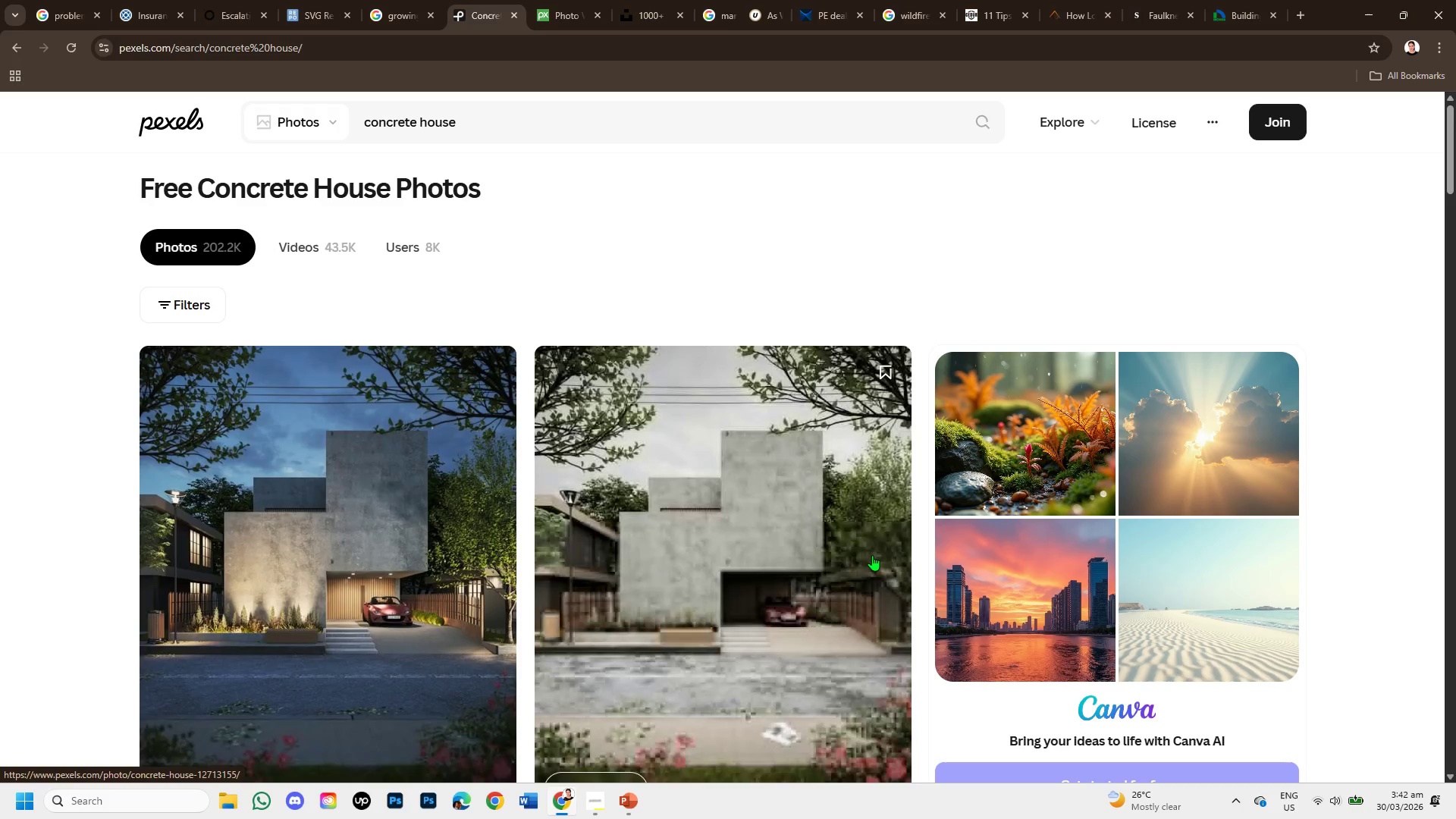 
wait(5.14)
 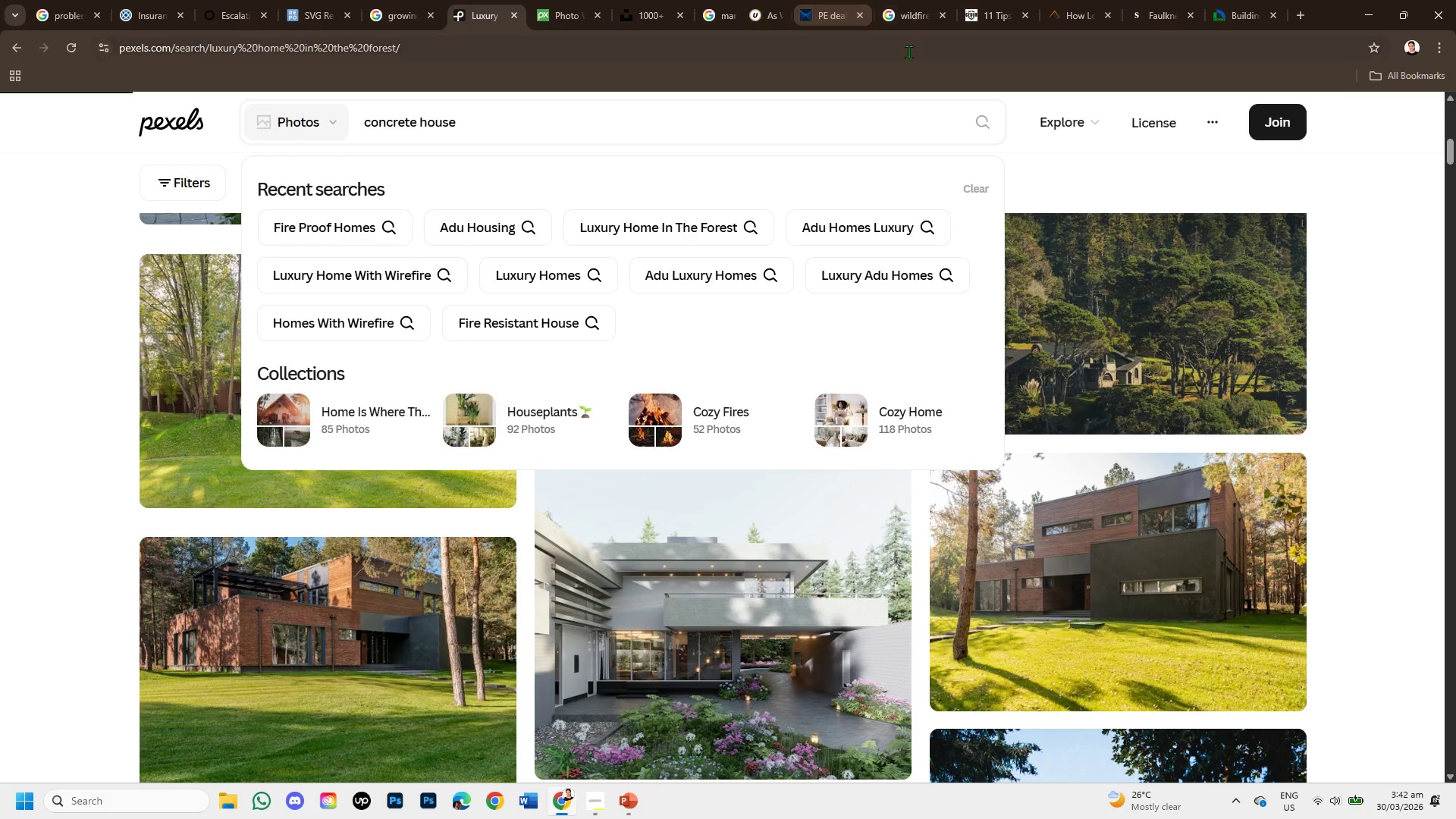 
scroll: coordinate [849, 576], scroll_direction: down, amount: 8.0
 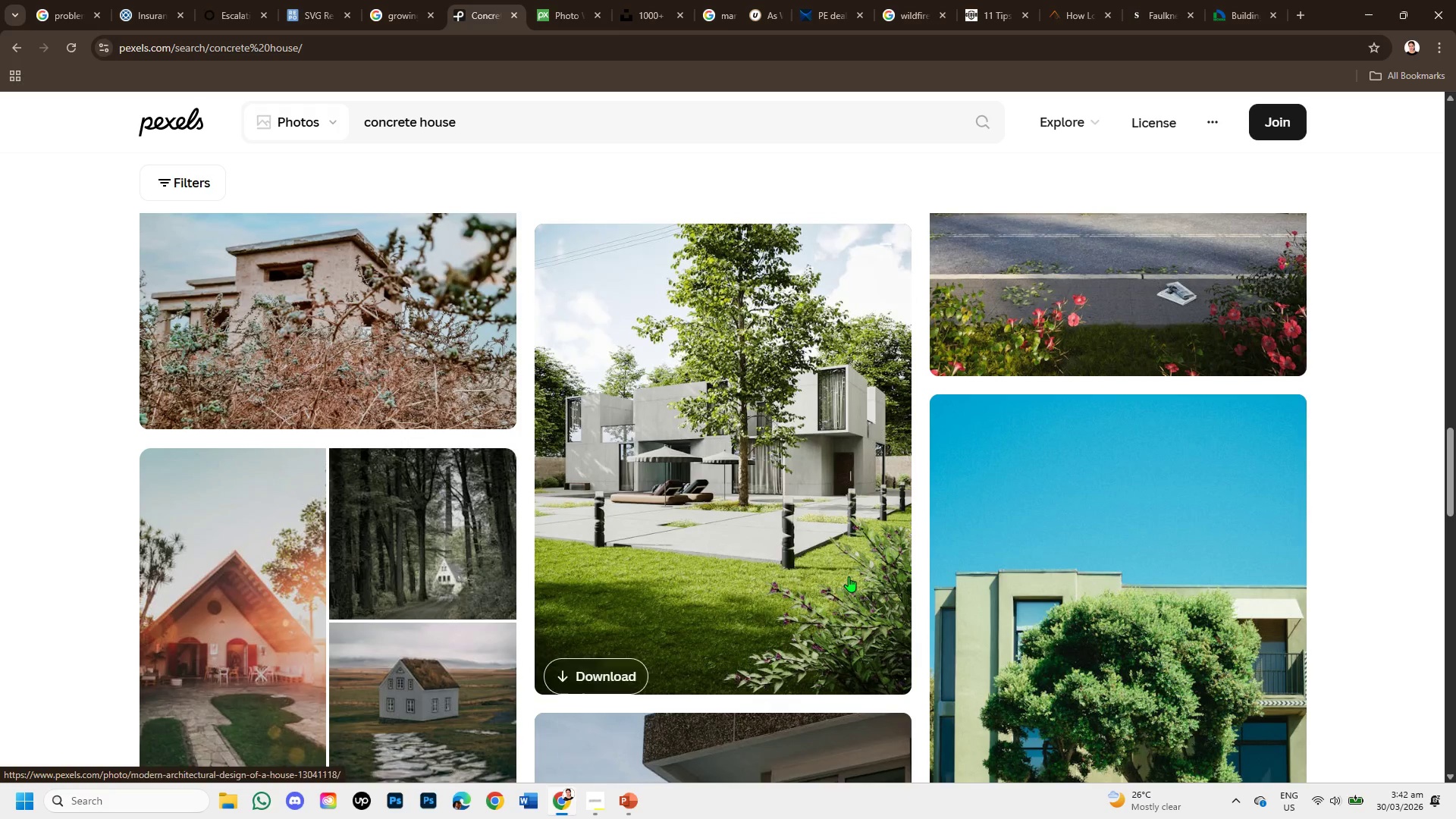 
scroll: coordinate [845, 592], scroll_direction: up, amount: 8.0
 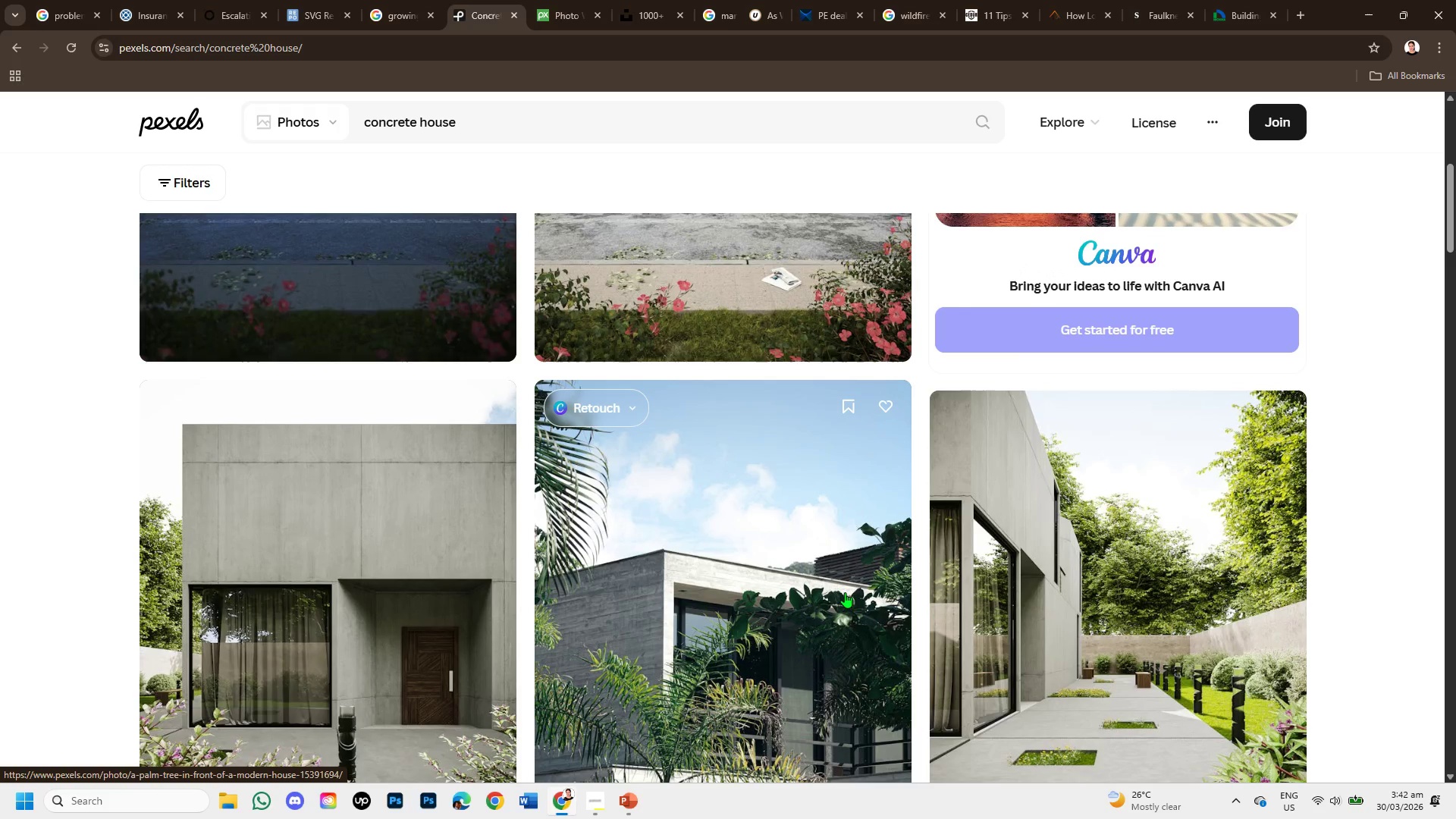 
scroll: coordinate [845, 592], scroll_direction: down, amount: 1.0
 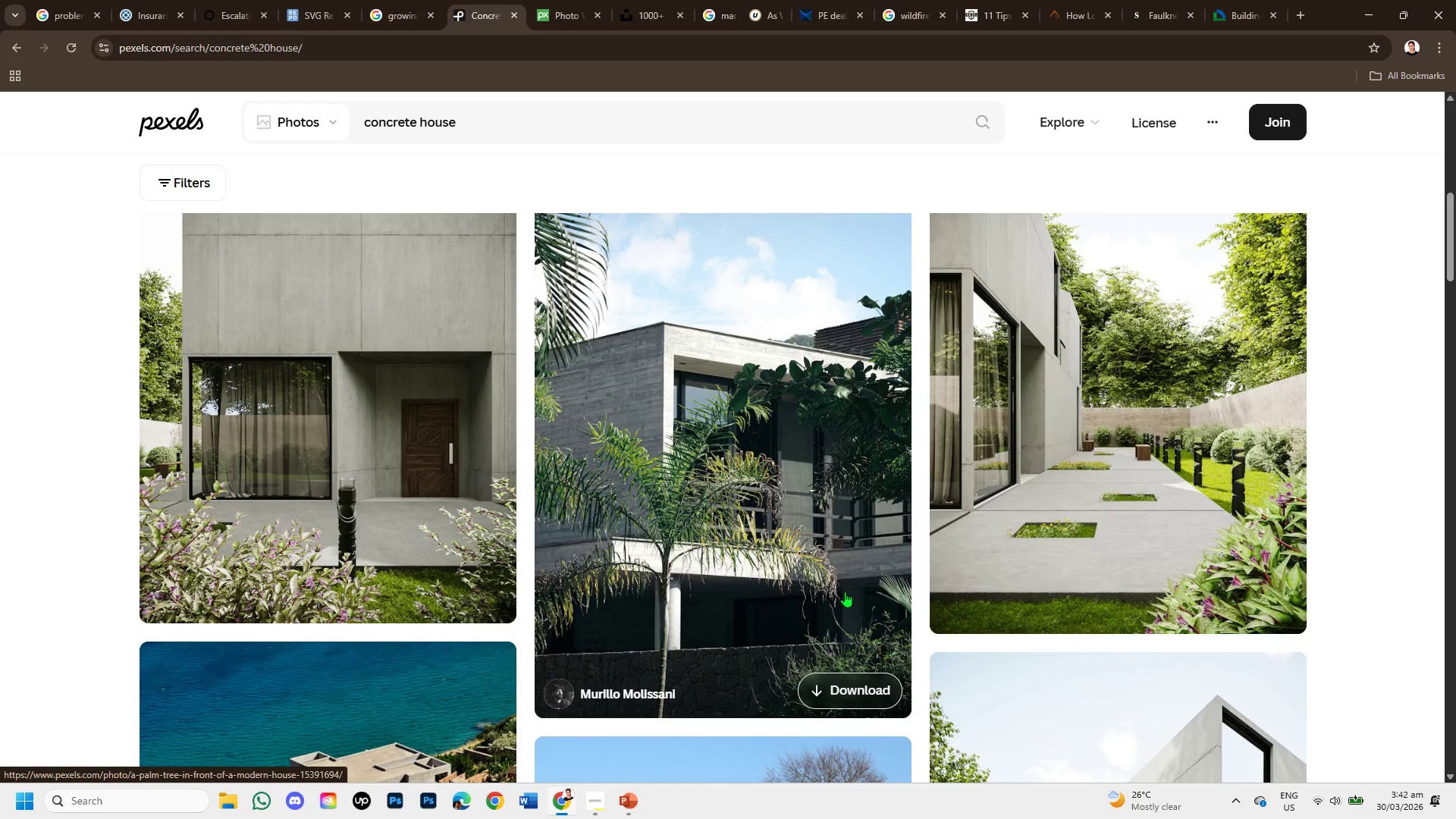 
scroll: coordinate [845, 587], scroll_direction: up, amount: 3.0
 